 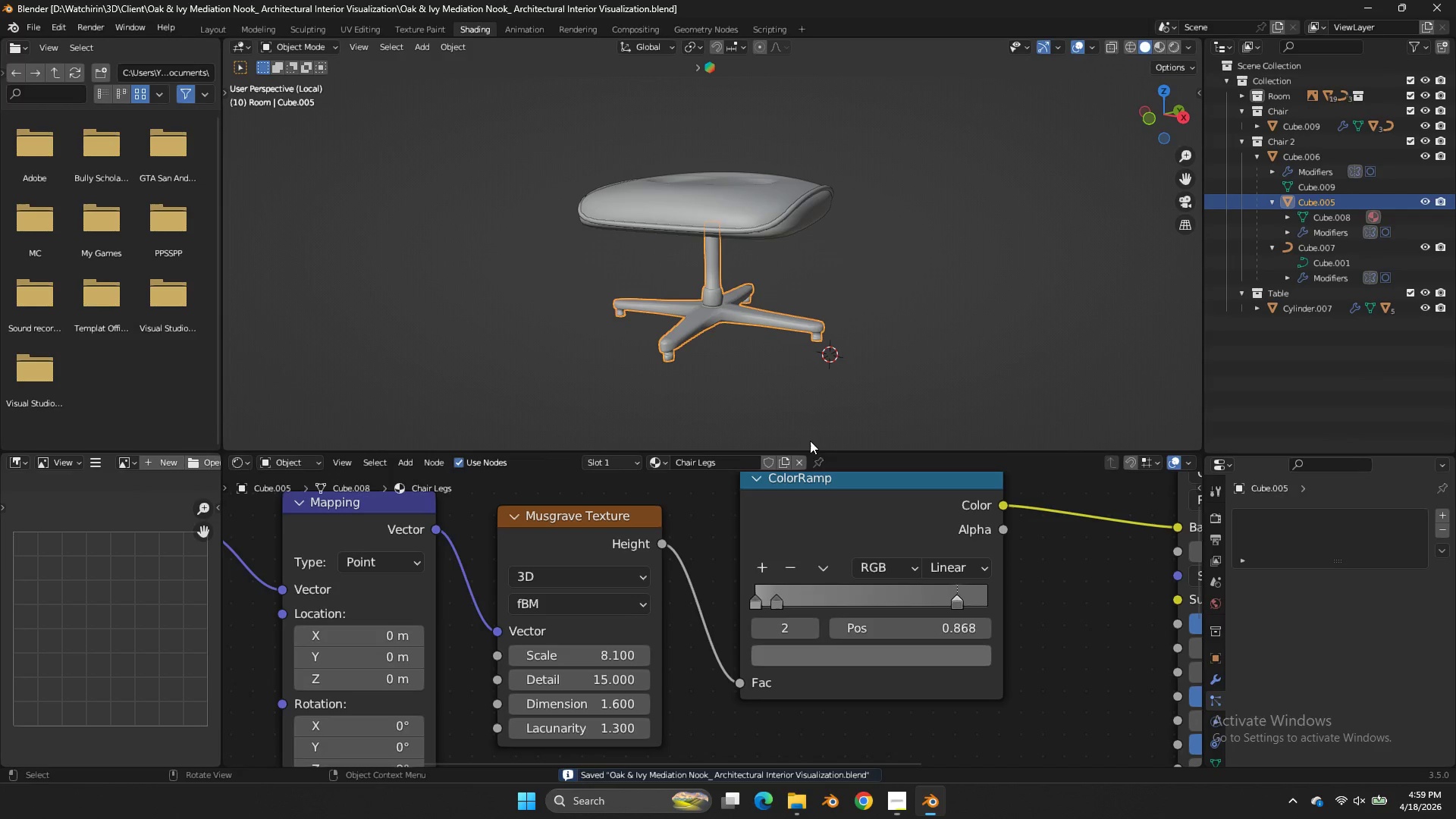 
left_click([859, 351])
 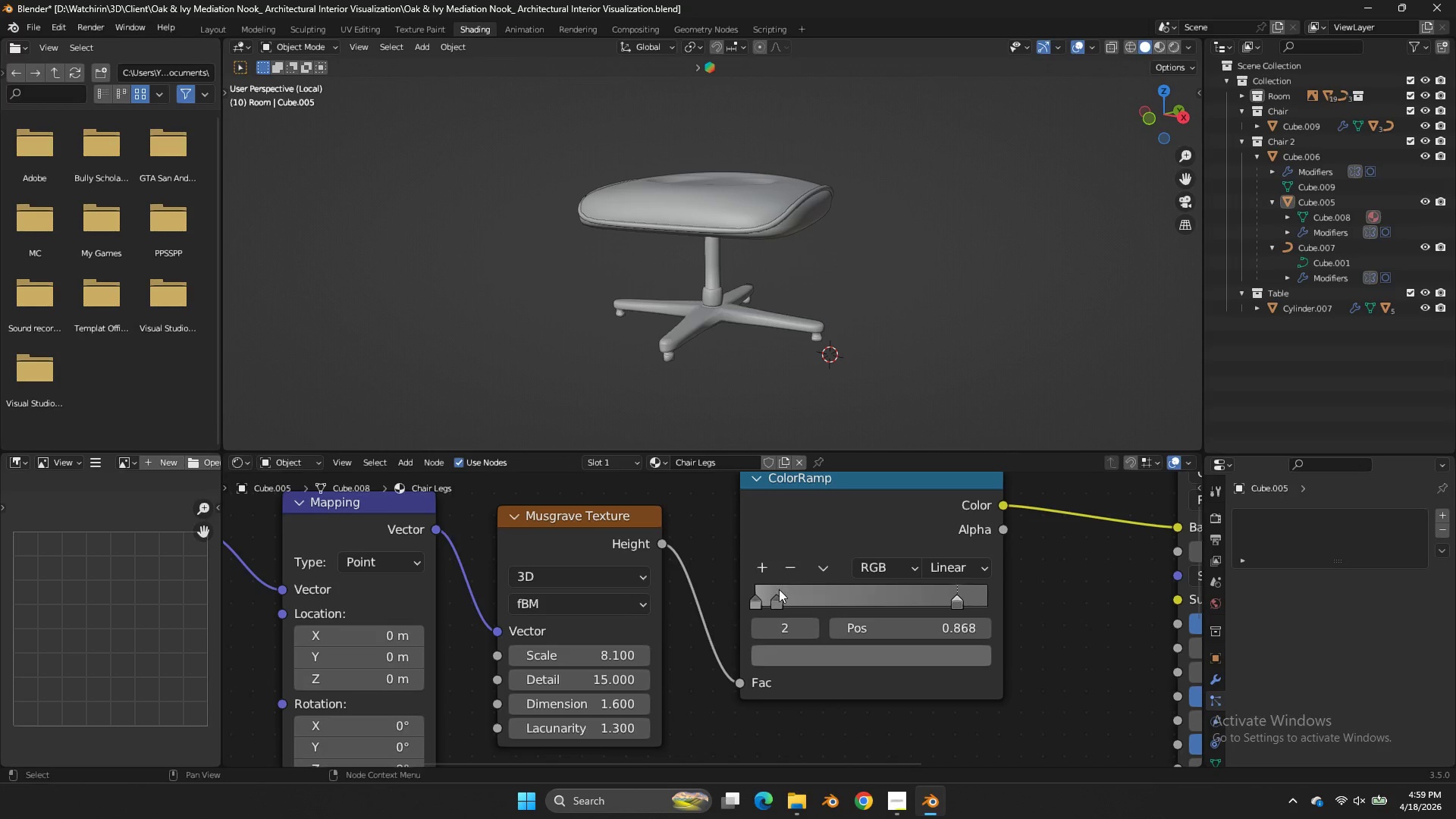 
left_click_drag(start_coordinate=[780, 592], to_coordinate=[806, 595])
 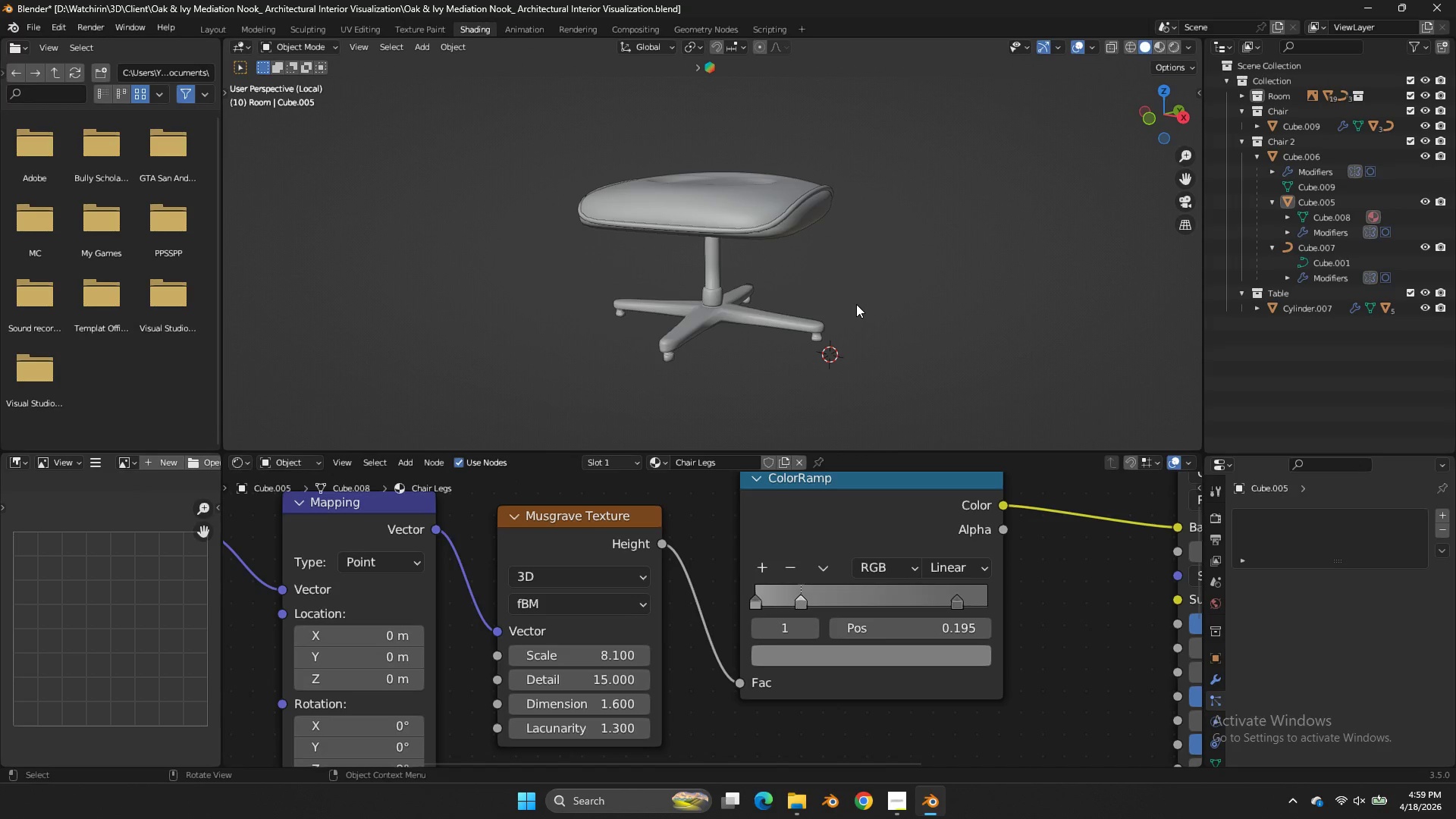 
key(Z)
 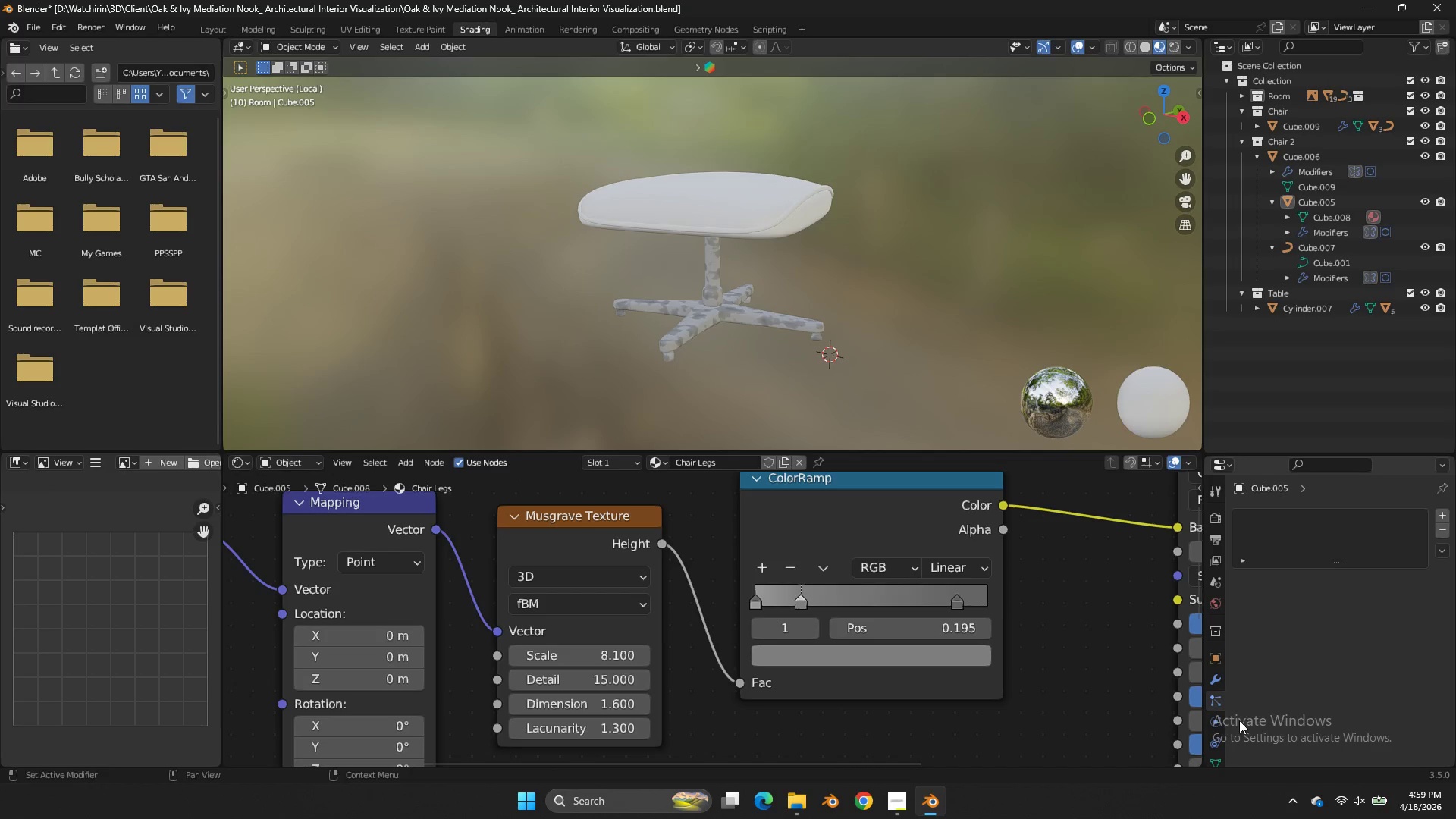 
scroll: coordinate [1221, 679], scroll_direction: down, amount: 4.0
 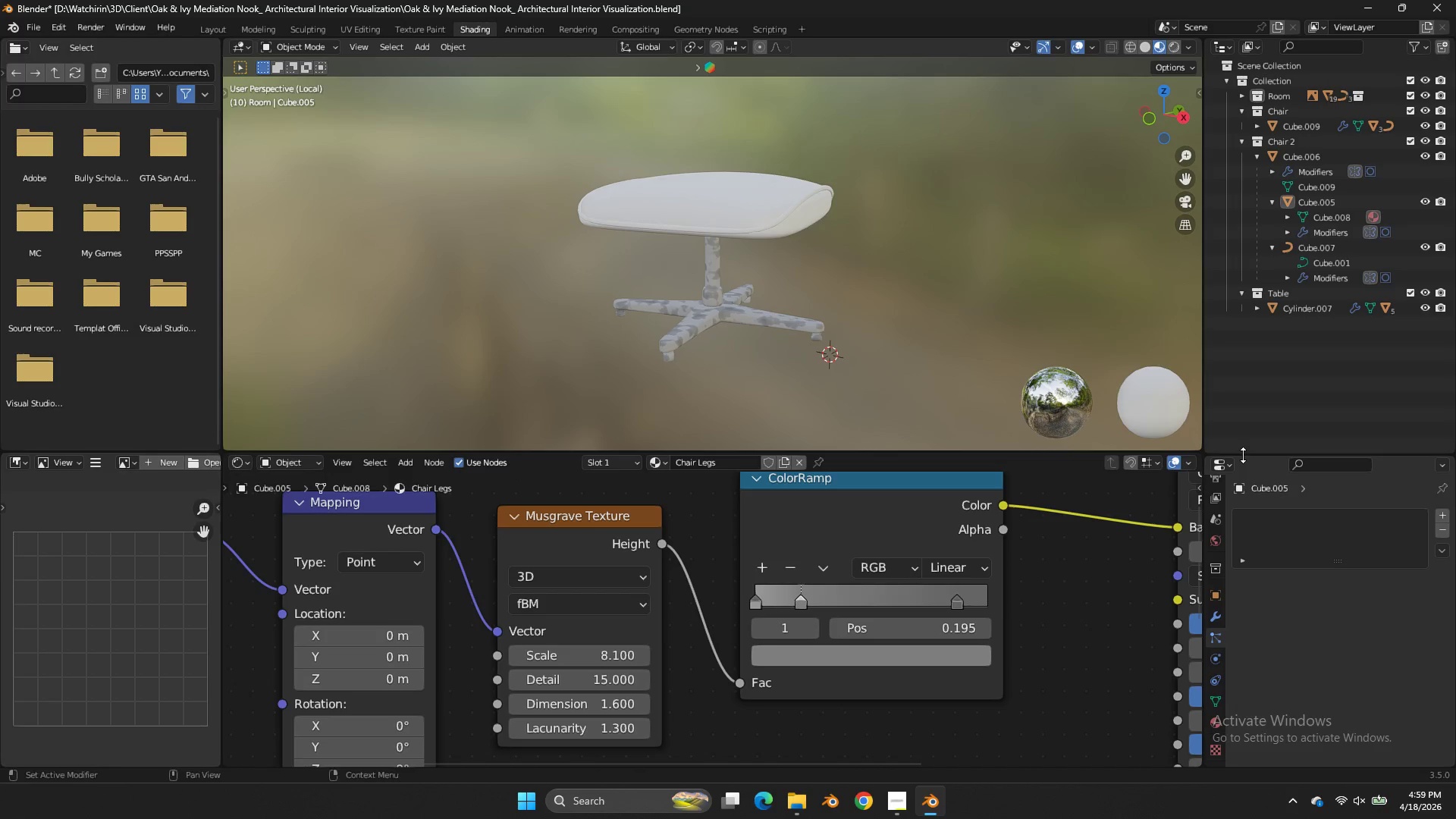 
left_click_drag(start_coordinate=[1244, 453], to_coordinate=[1275, 312])
 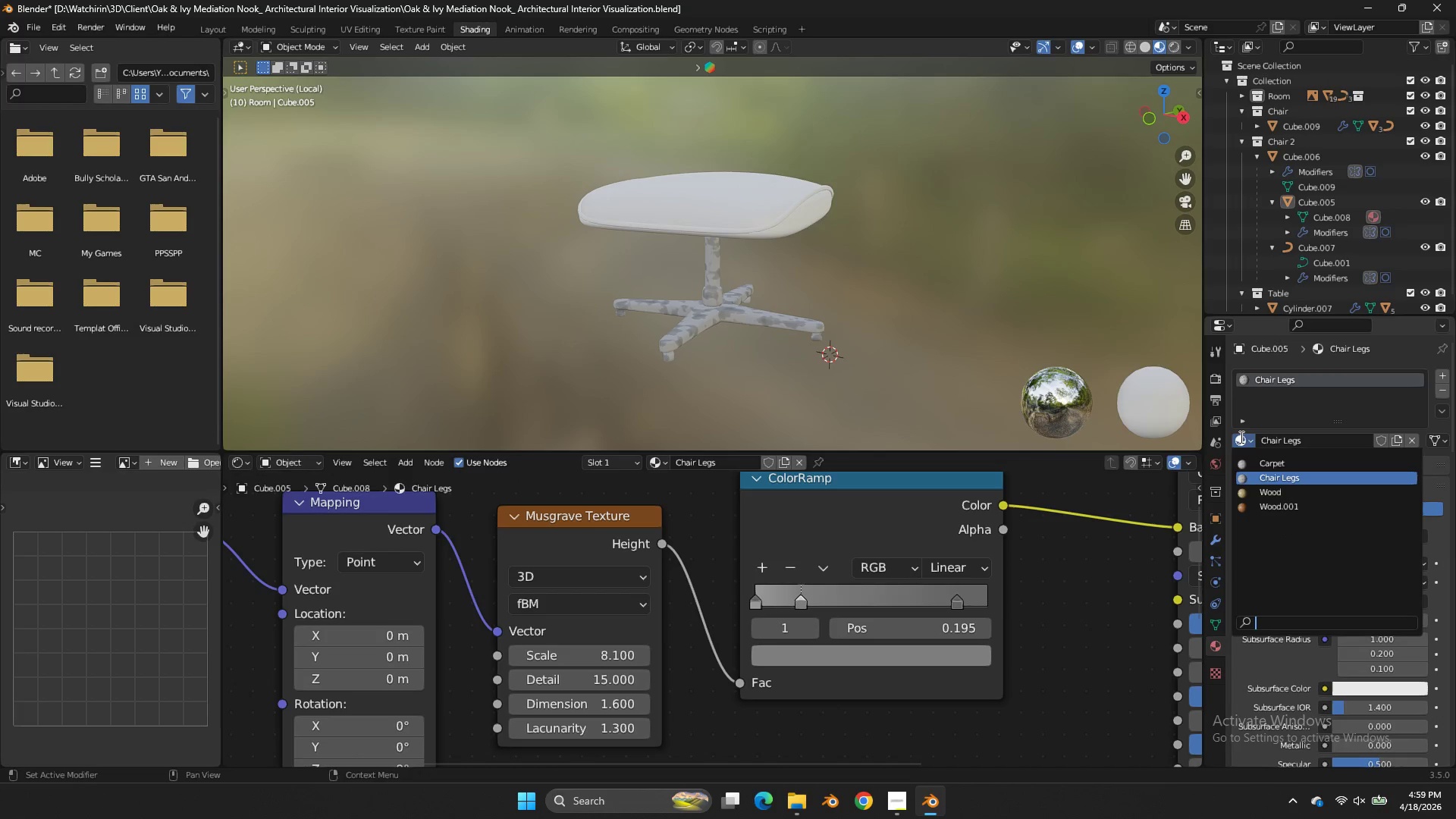 
left_click([1240, 437])
 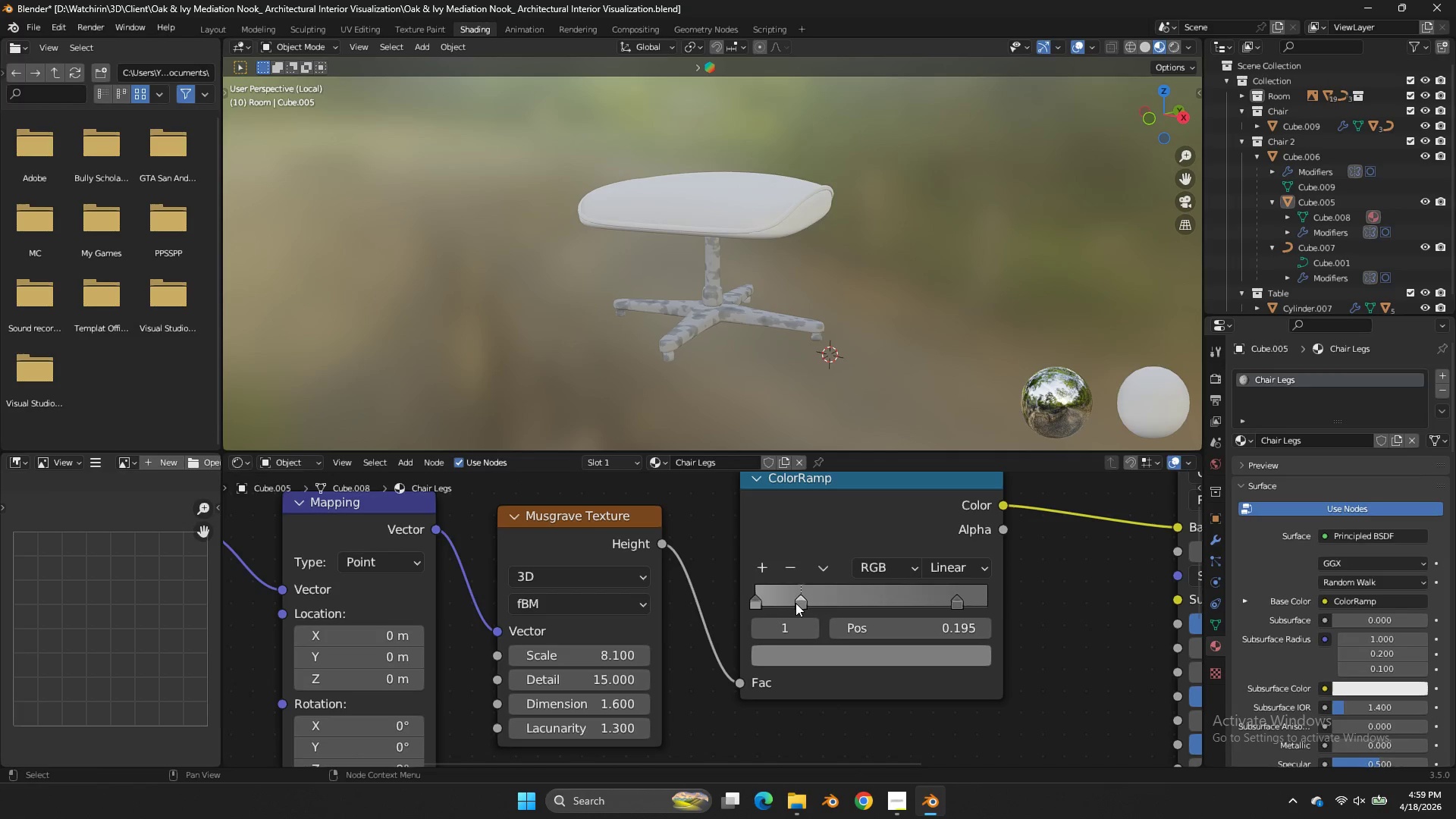 
left_click_drag(start_coordinate=[797, 602], to_coordinate=[808, 601])
 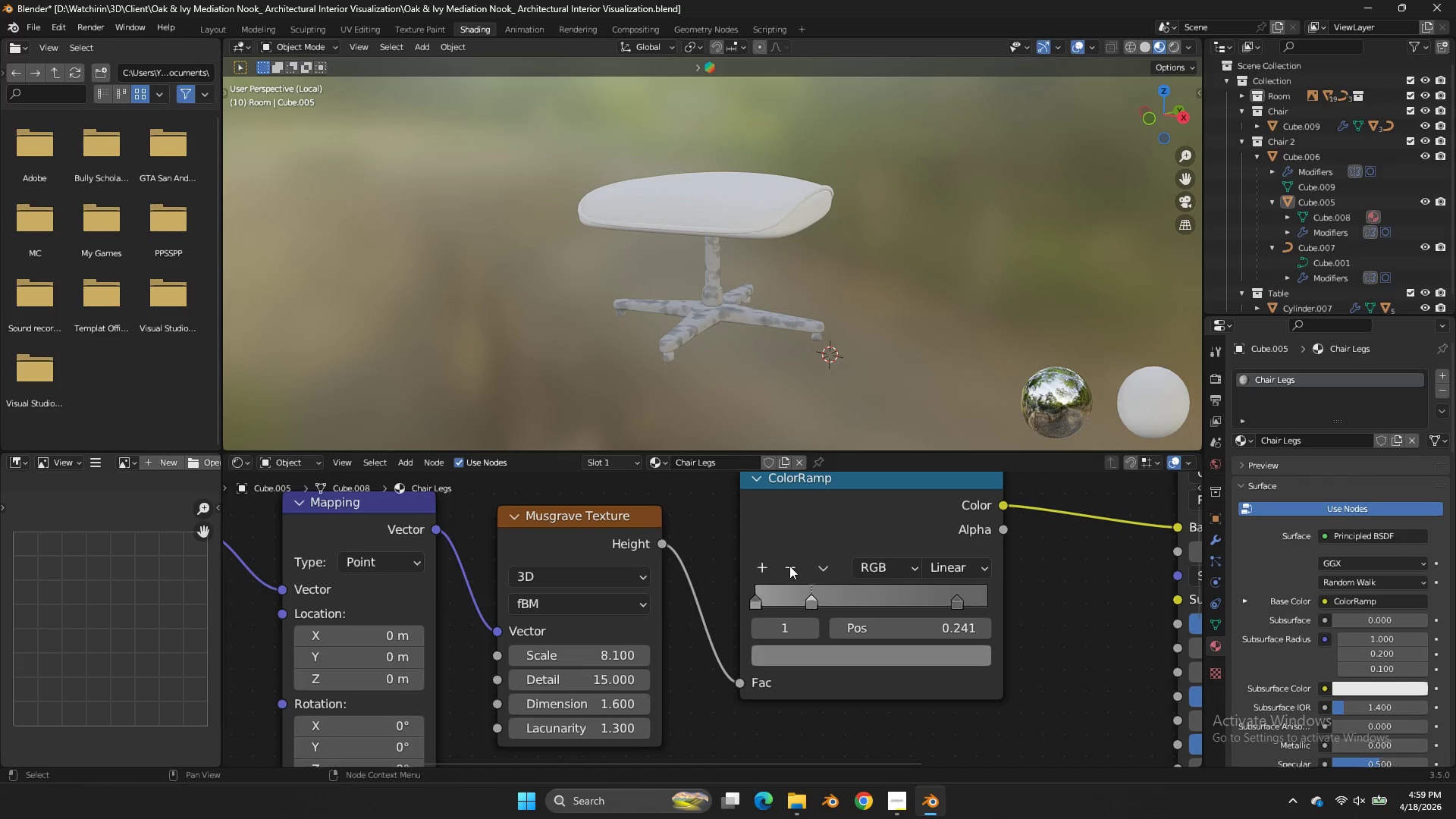 
double_click([789, 566])
 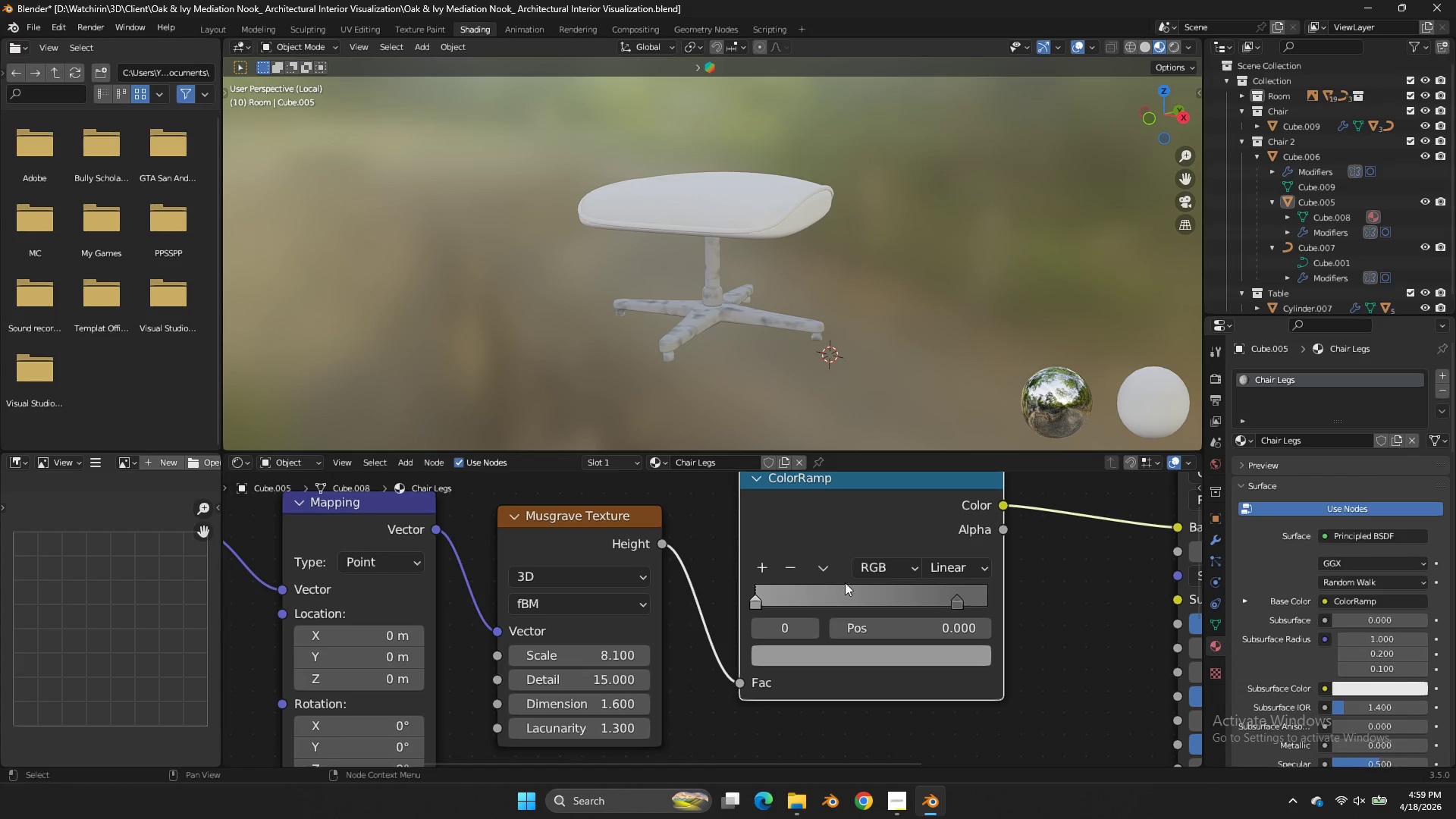 
left_click([788, 562])
 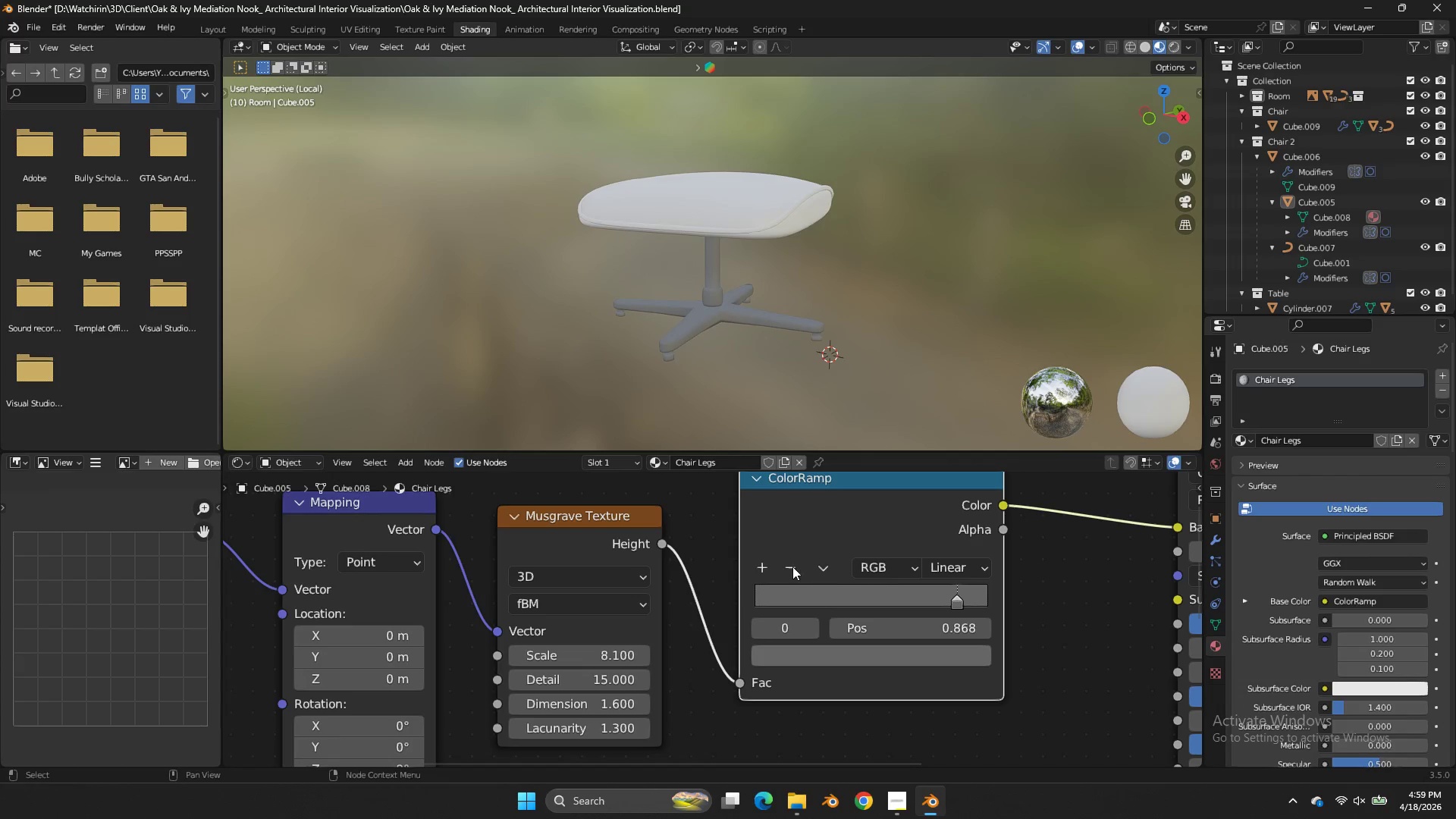 
left_click([792, 566])
 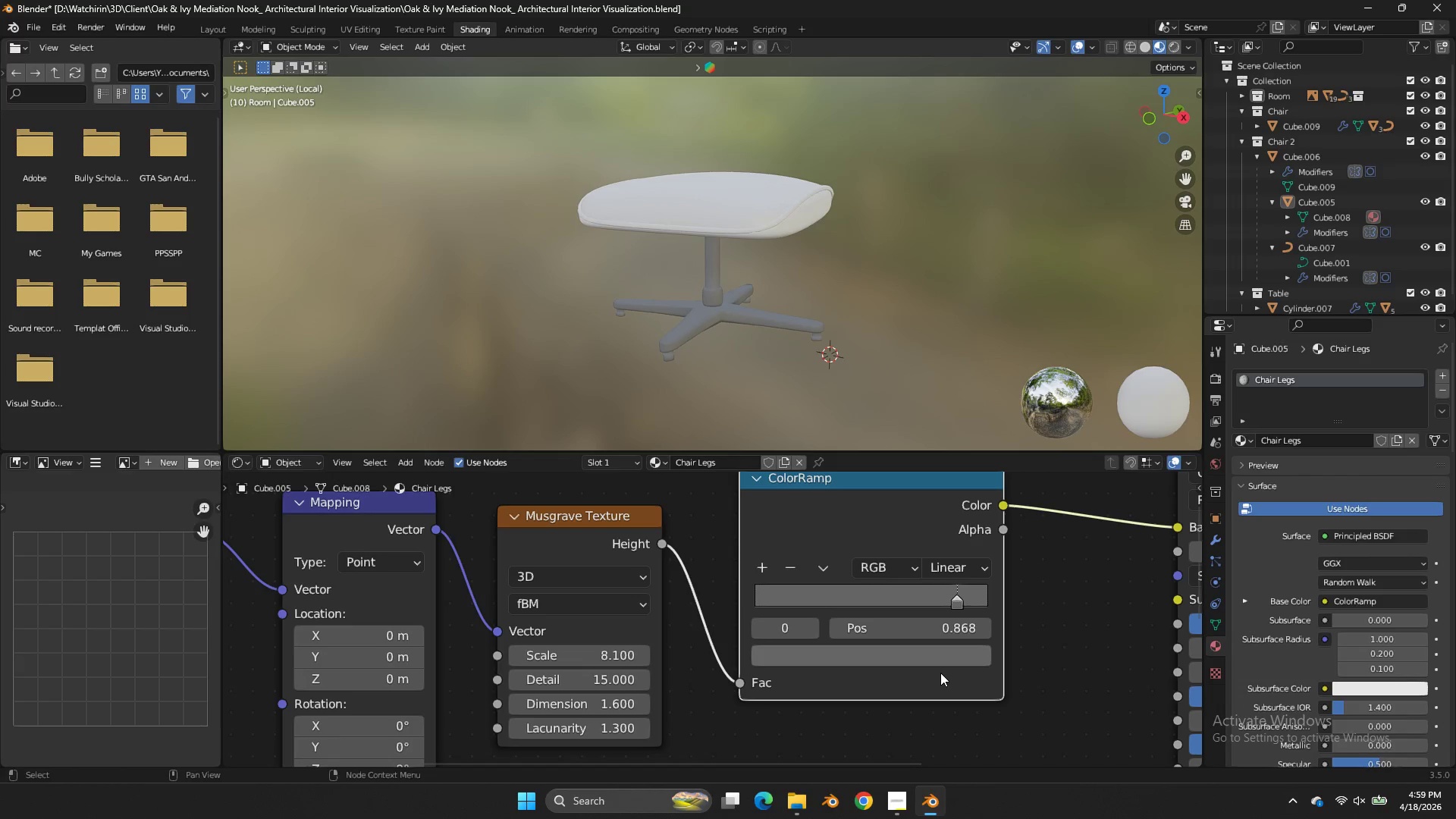 
double_click([940, 664])
 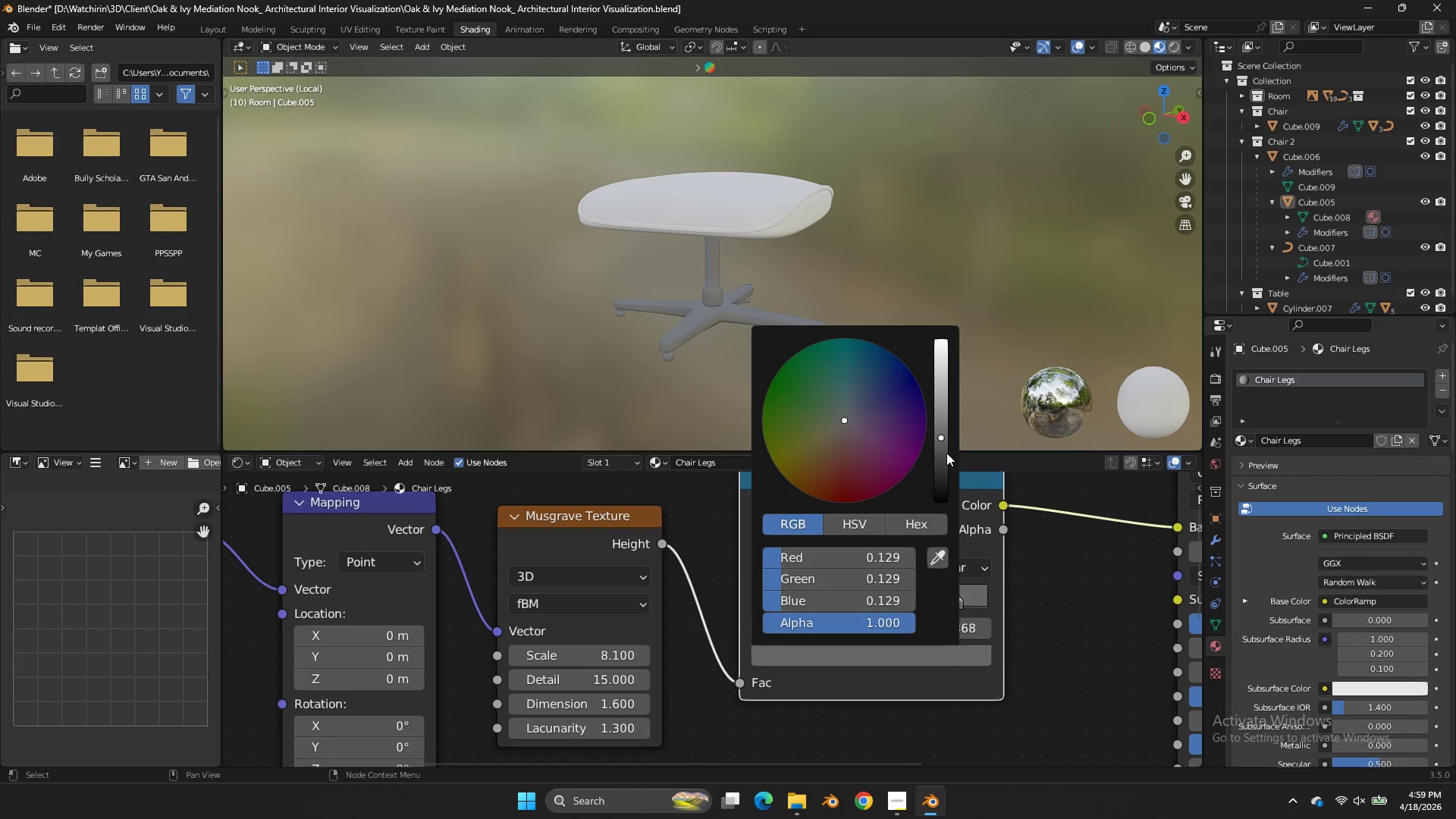 
left_click_drag(start_coordinate=[943, 440], to_coordinate=[588, 347])
 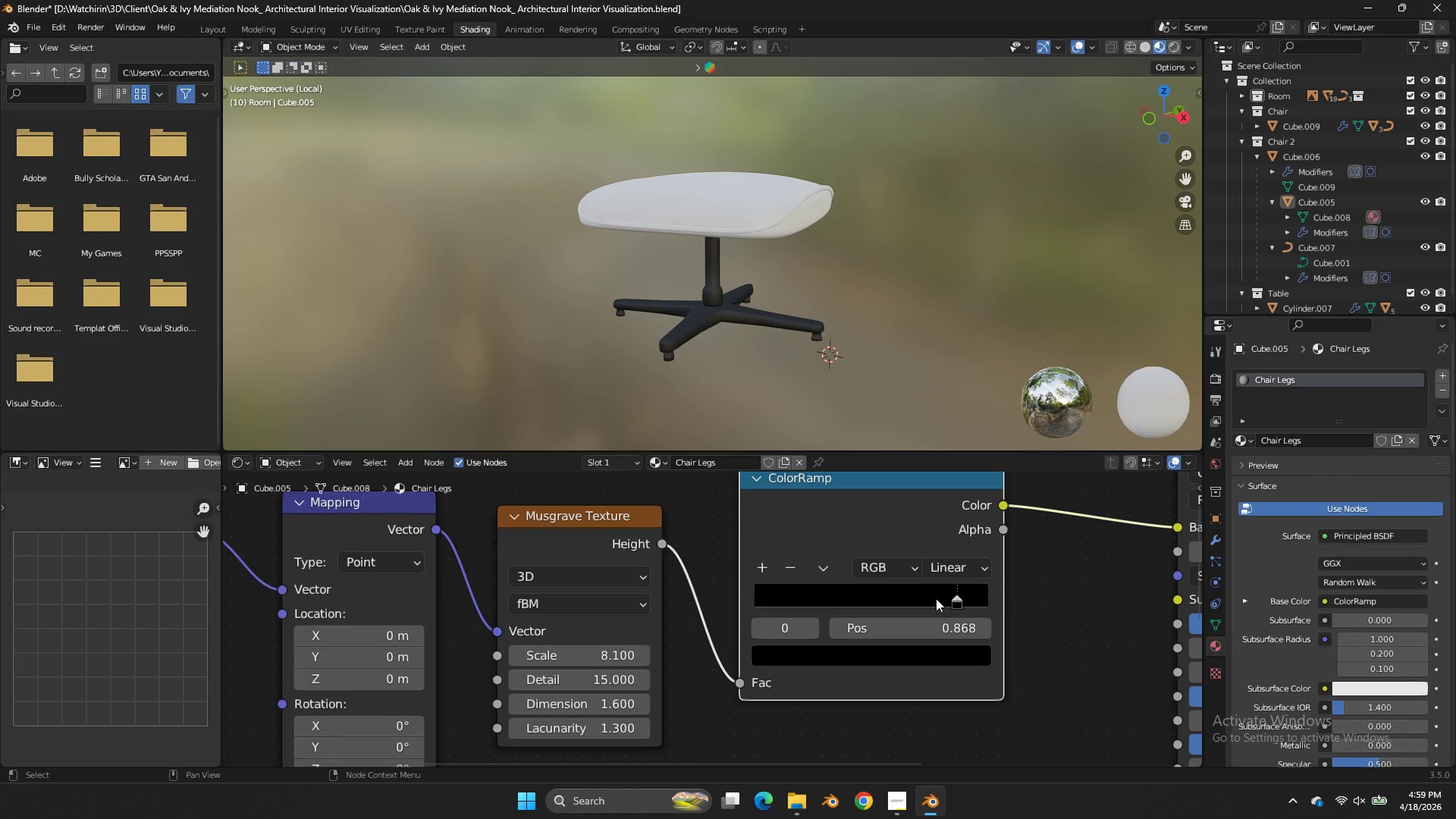 
left_click_drag(start_coordinate=[942, 594], to_coordinate=[694, 600])
 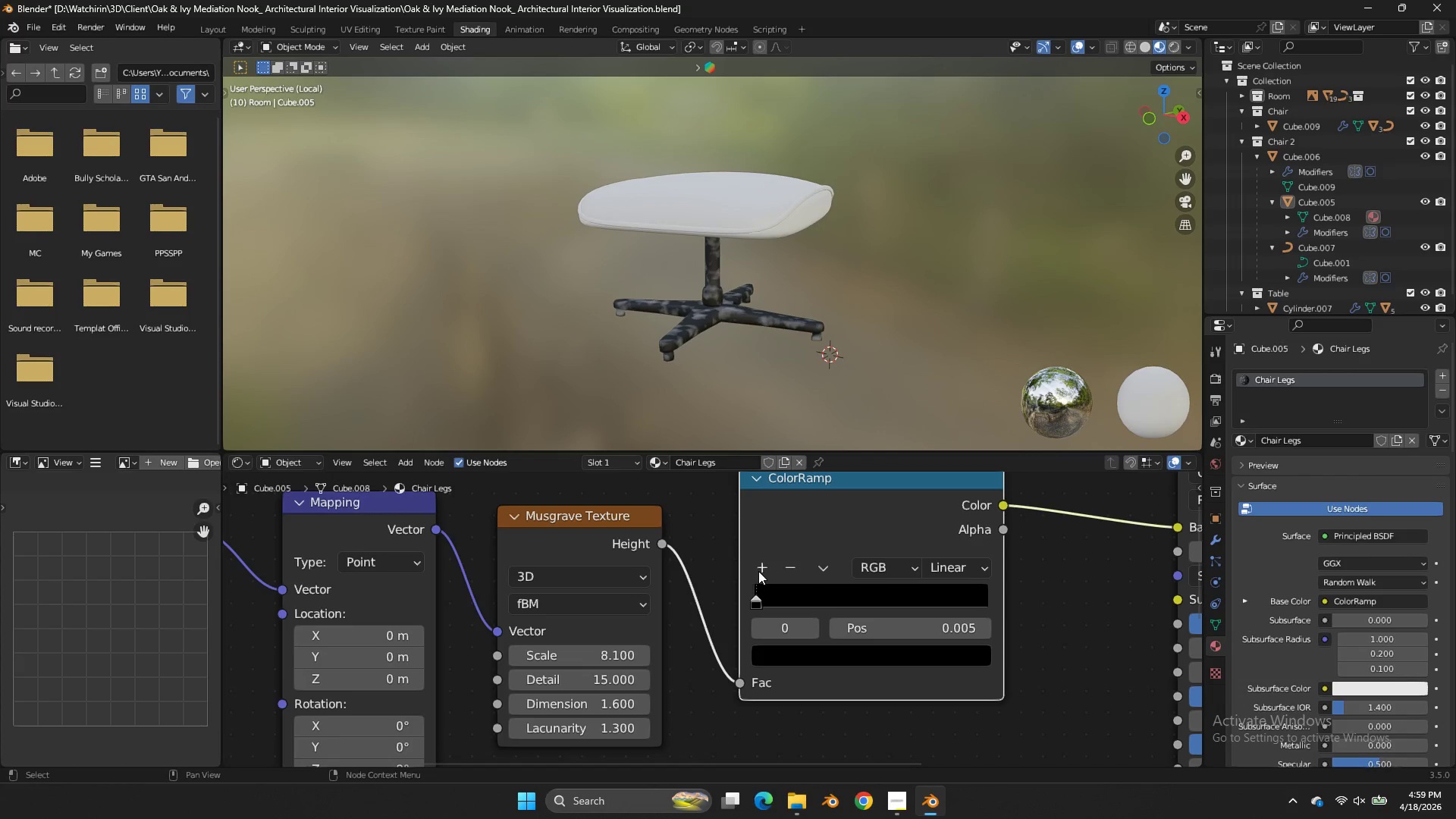 
left_click([758, 571])
 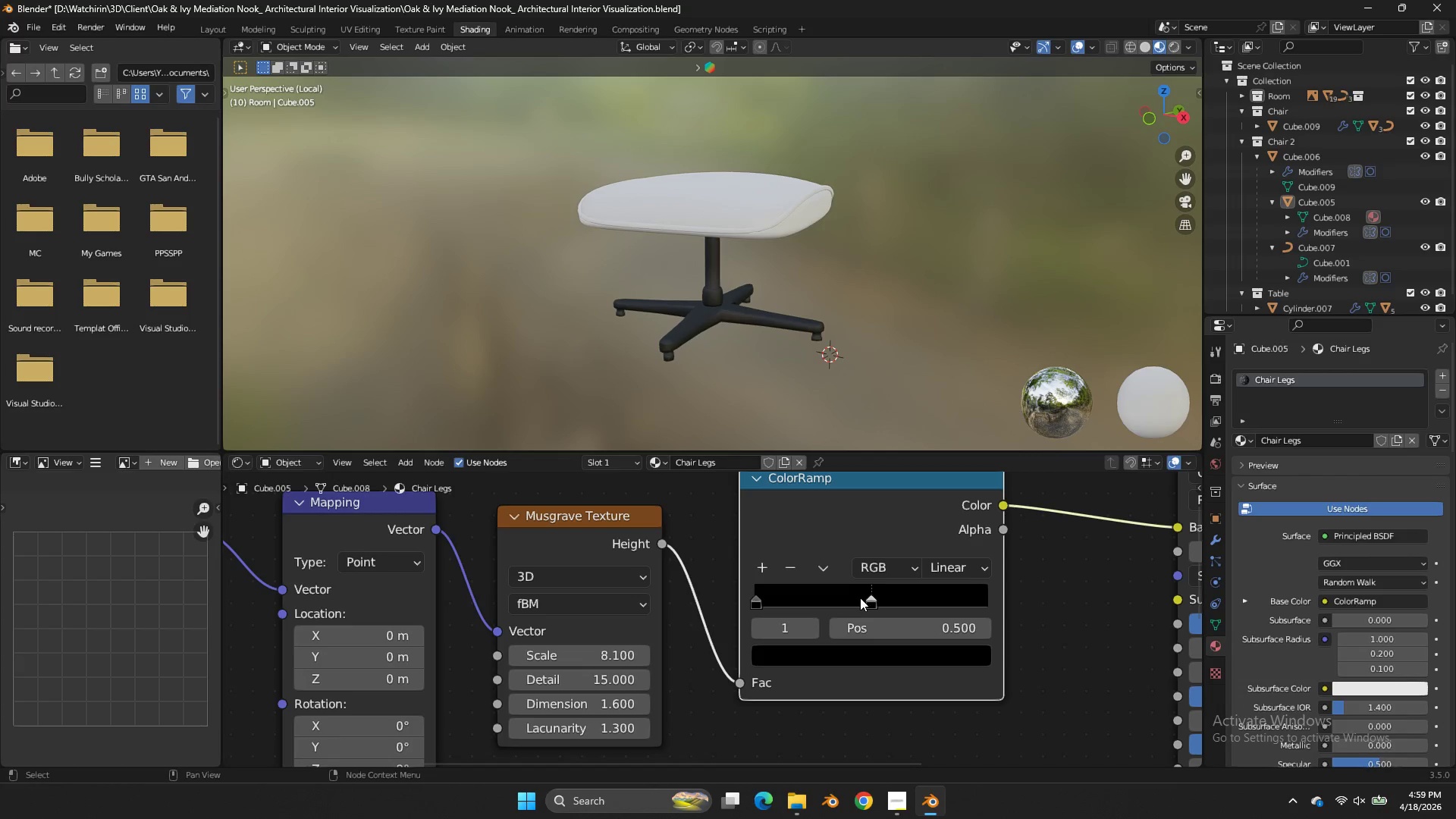 
left_click_drag(start_coordinate=[860, 598], to_coordinate=[836, 598])
 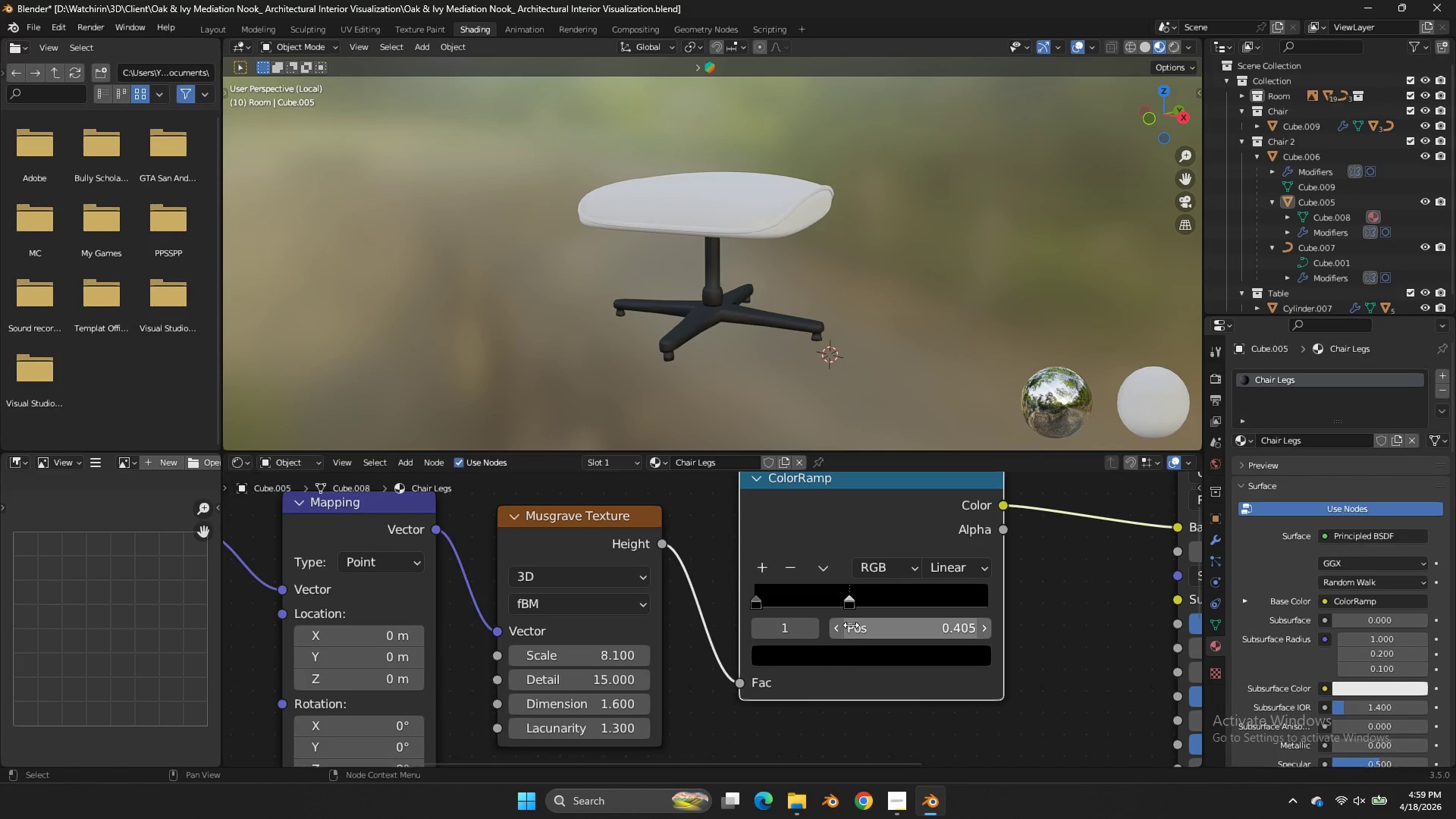 
left_click([856, 646])
 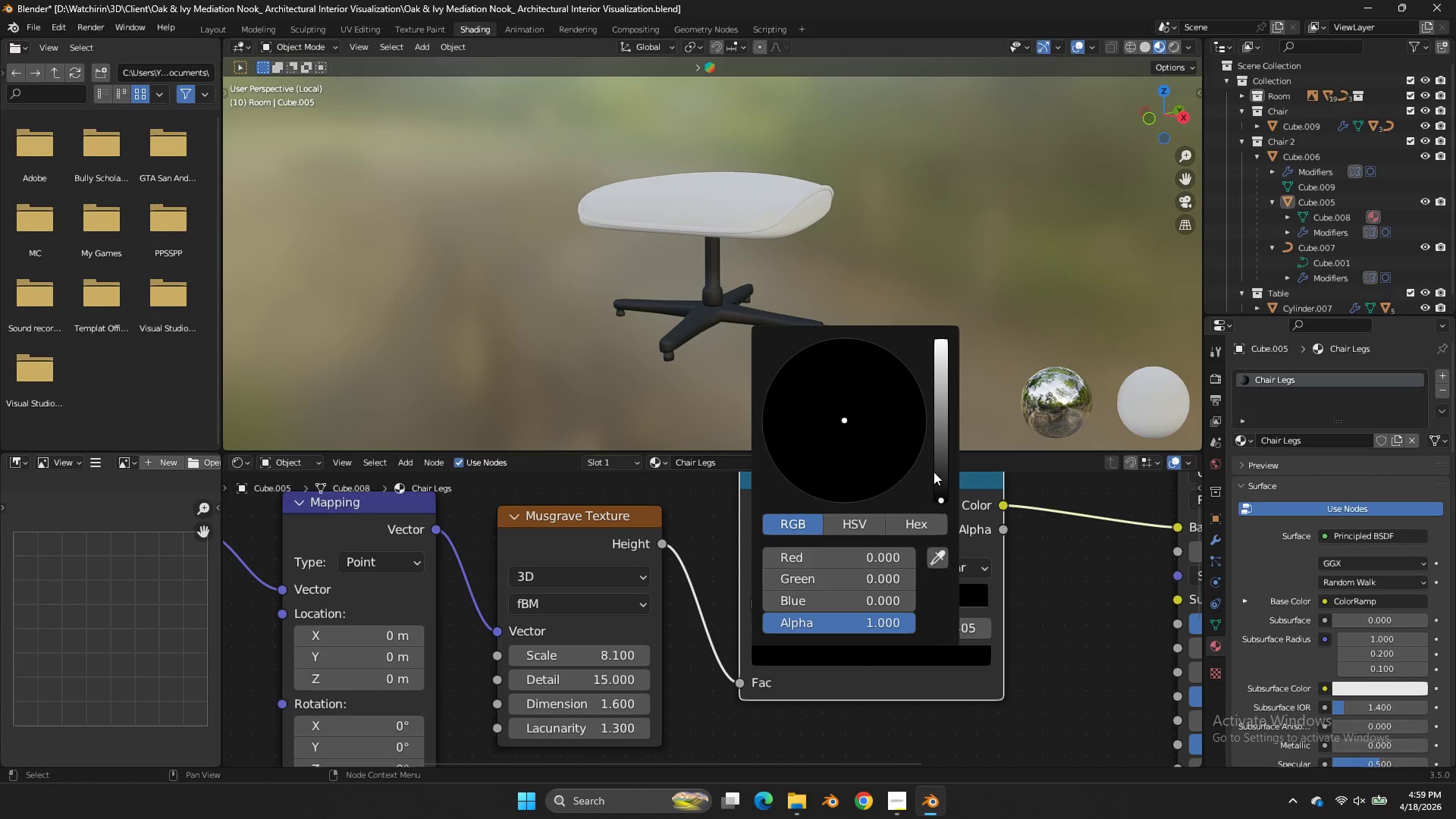 
left_click_drag(start_coordinate=[942, 480], to_coordinate=[582, 482])
 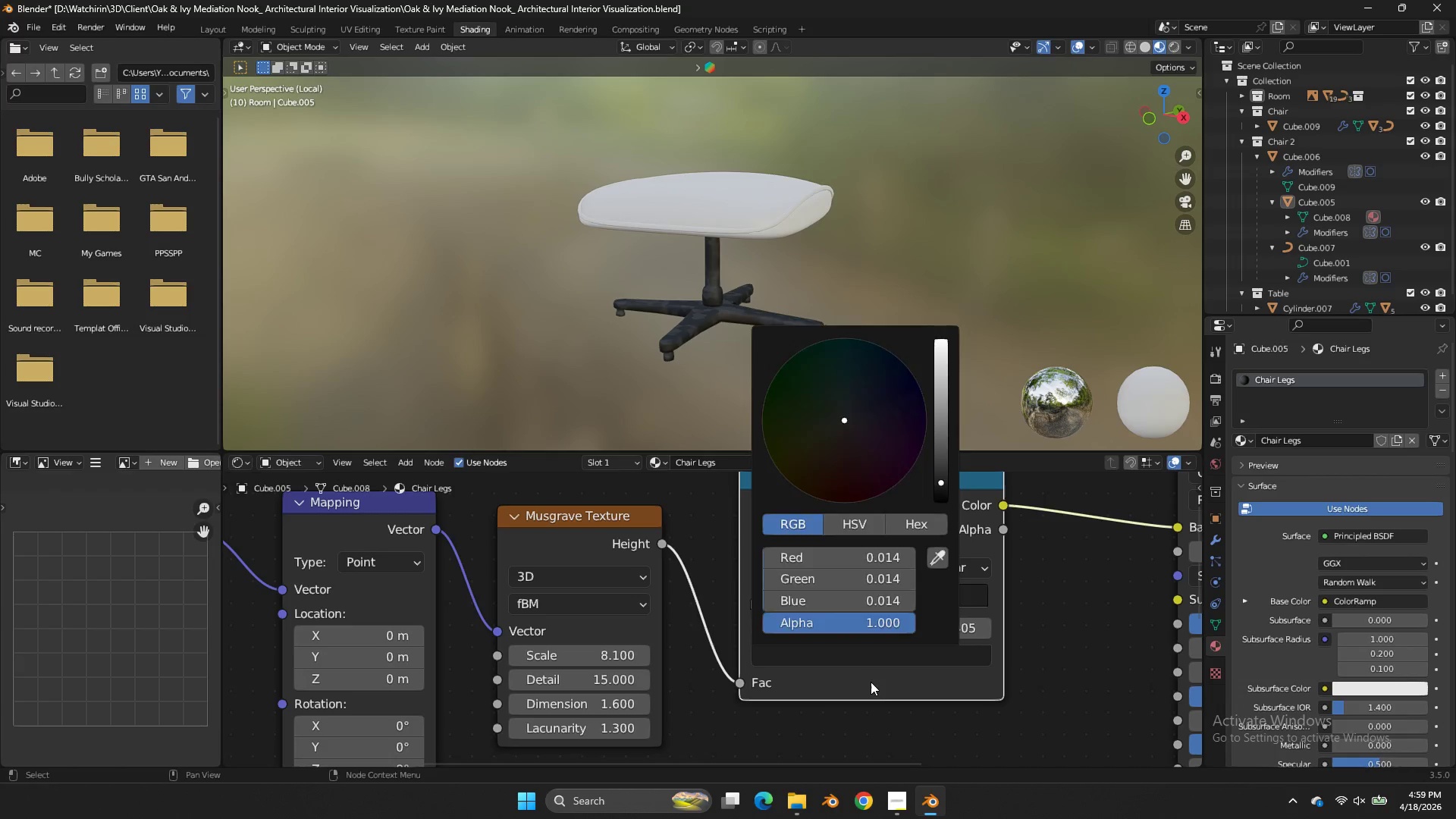 
left_click([870, 685])
 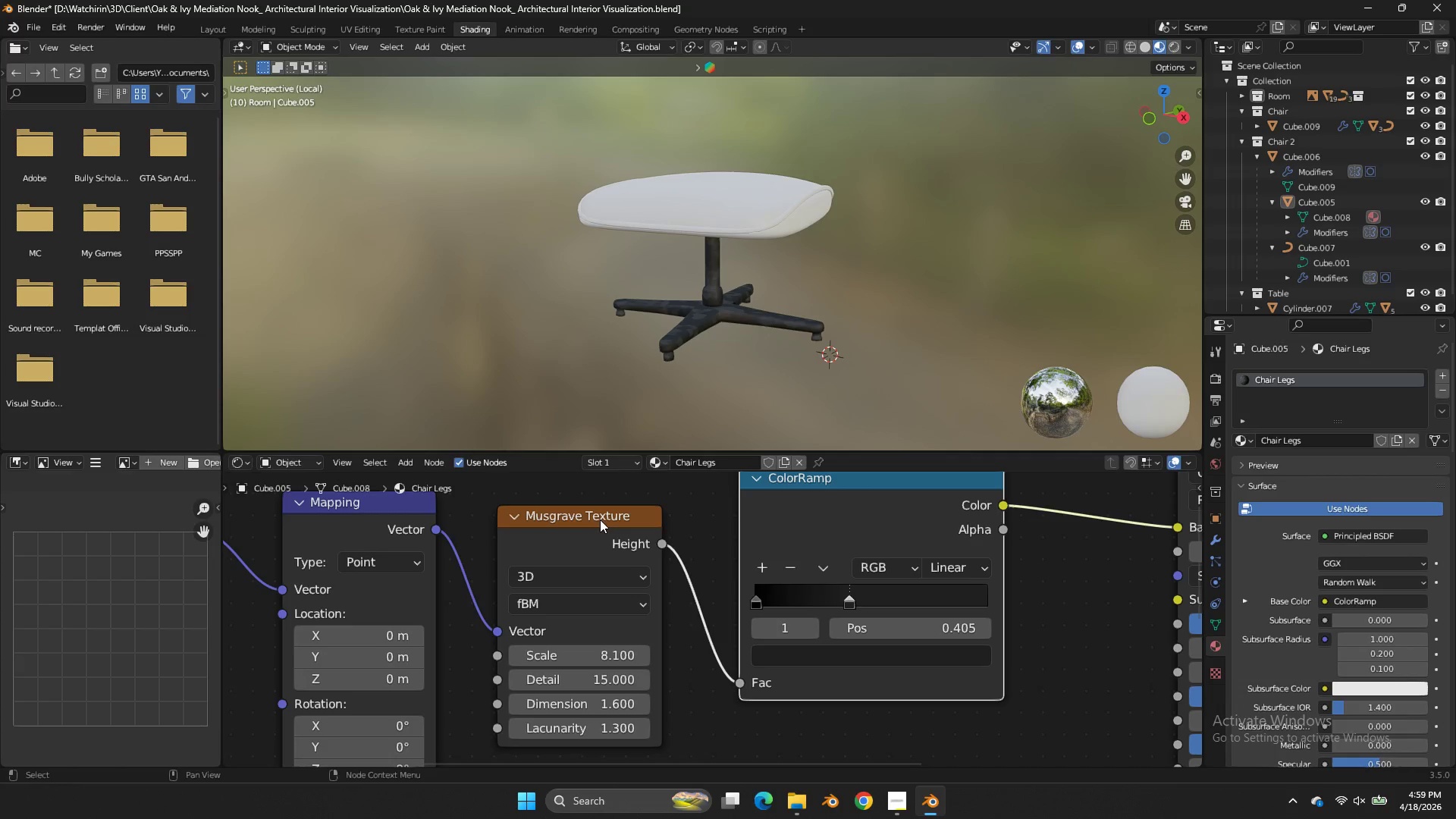 
scroll: coordinate [795, 380], scroll_direction: up, amount: 9.0
 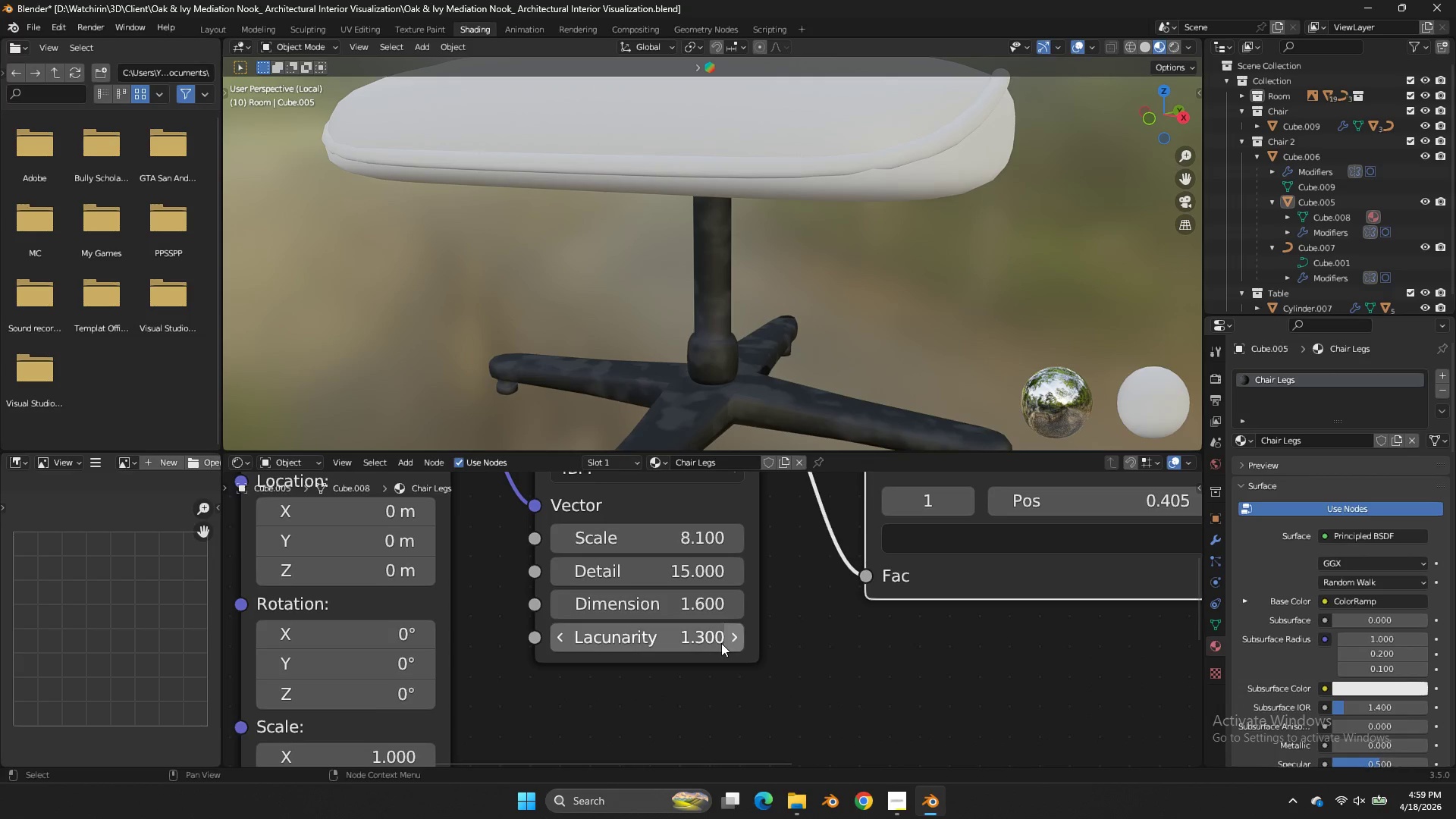 
left_click_drag(start_coordinate=[658, 526], to_coordinate=[550, 322])
 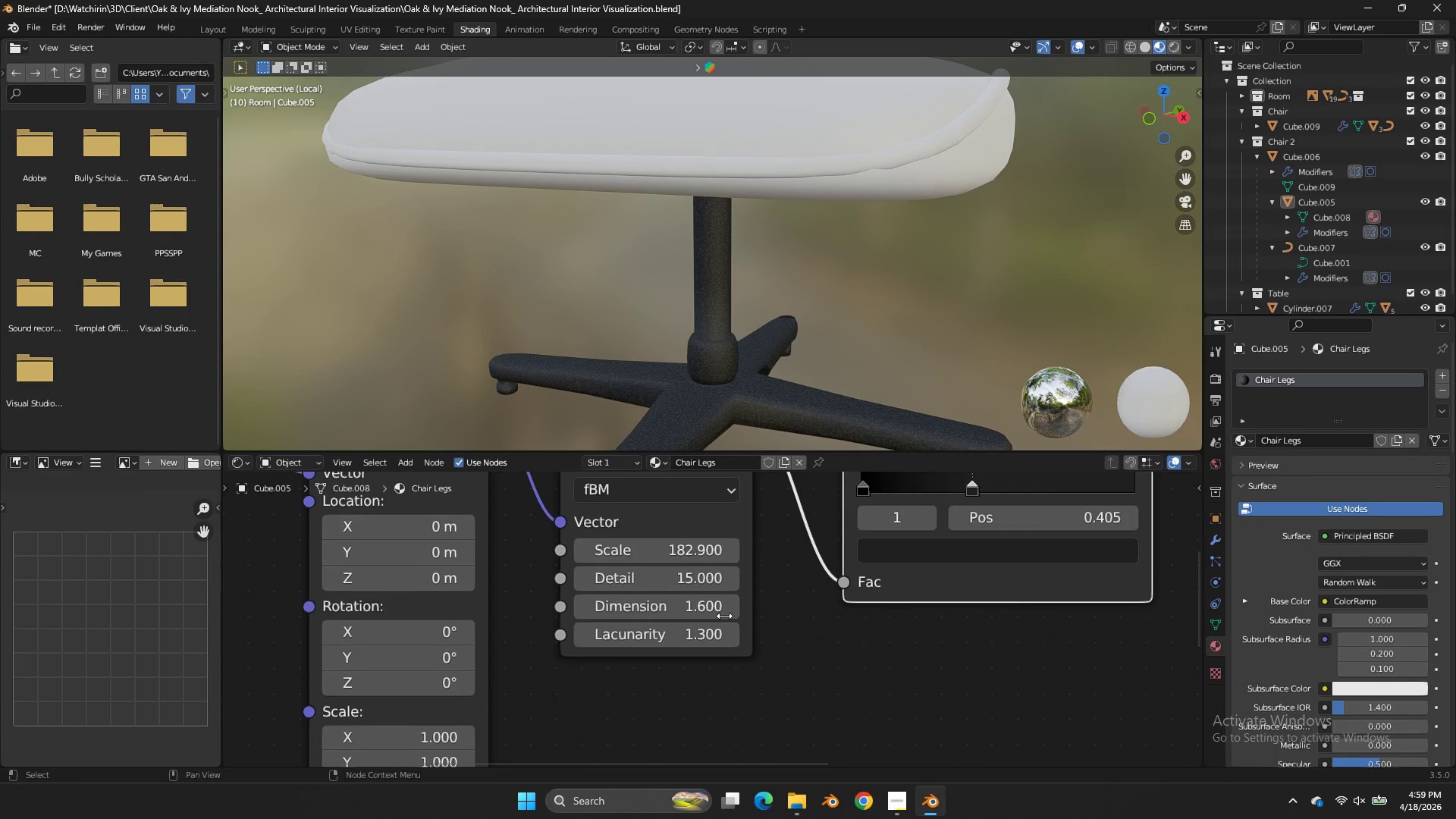 
left_click_drag(start_coordinate=[905, 598], to_coordinate=[825, 620])
 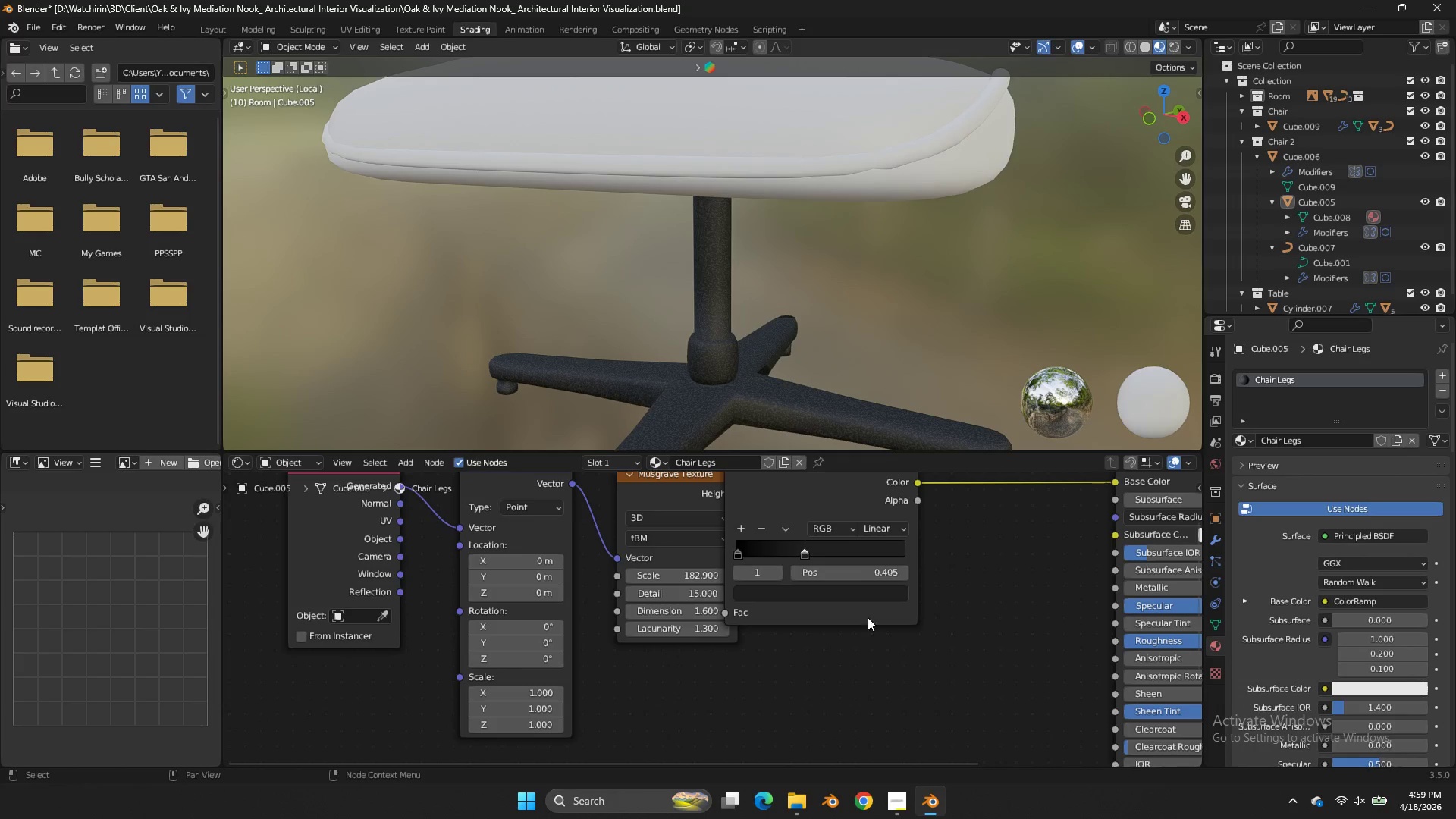 
scroll: coordinate [905, 573], scroll_direction: down, amount: 8.0
 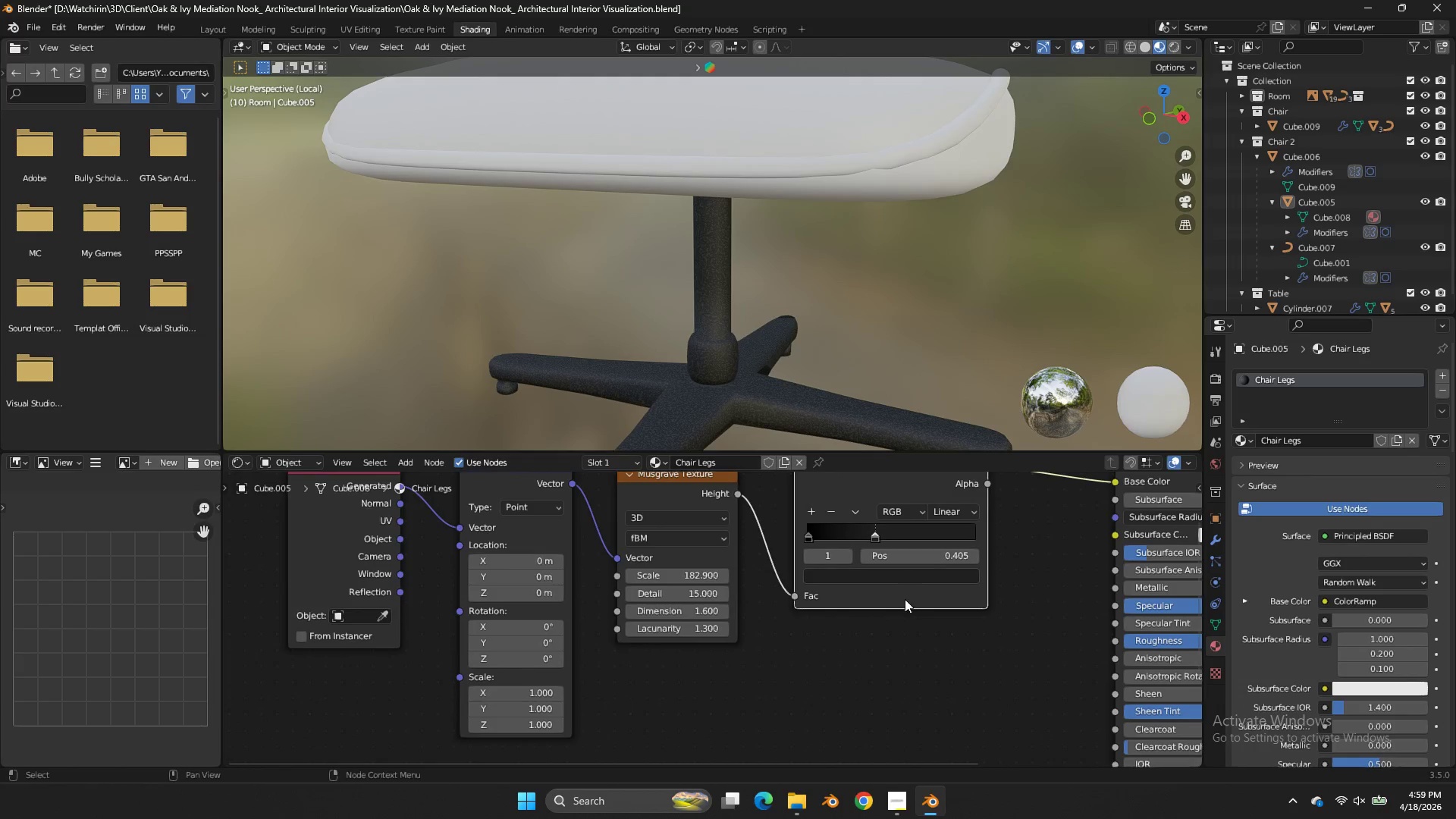 
left_click_drag(start_coordinate=[868, 617], to_coordinate=[912, 619])
 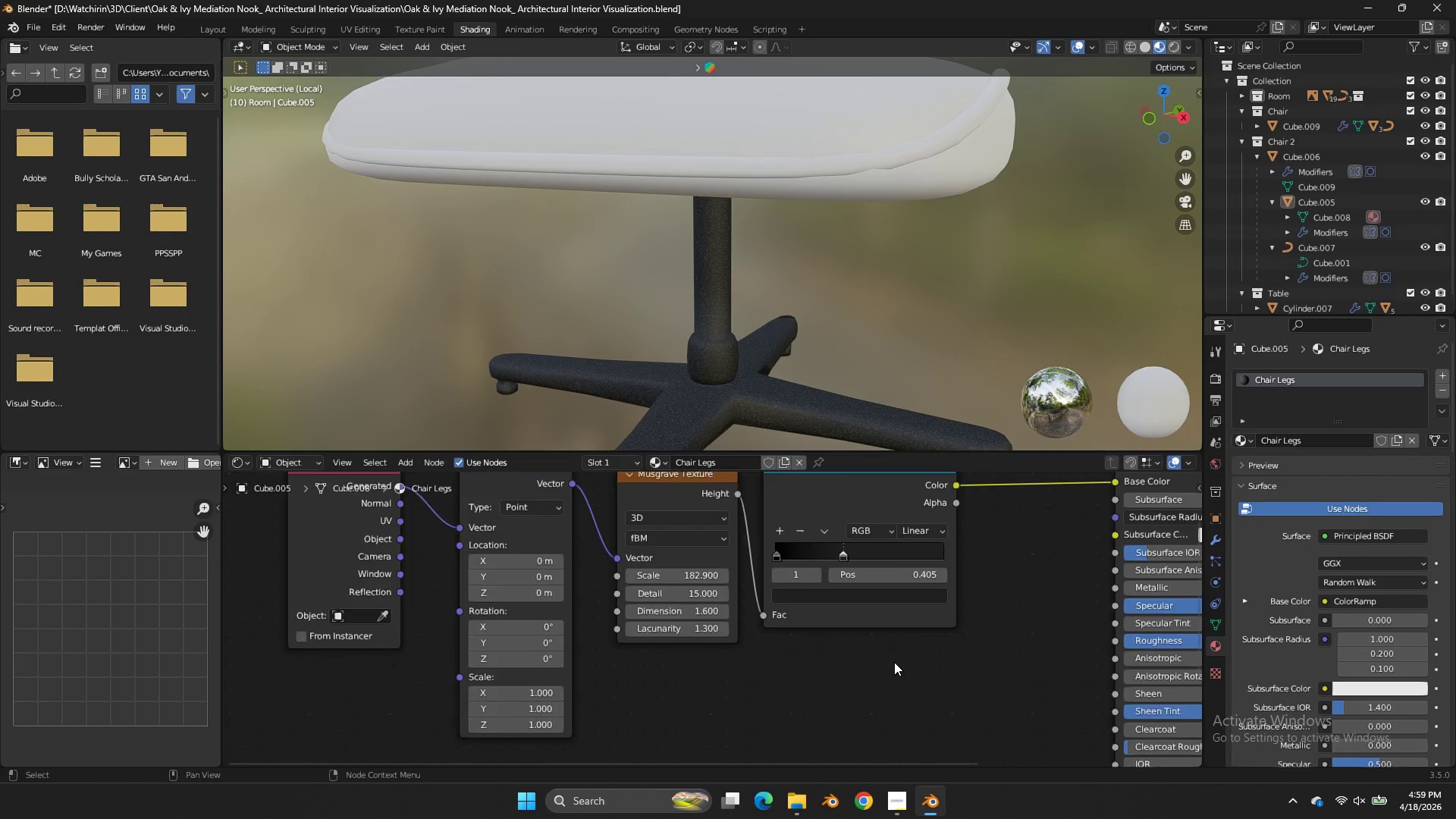 
scroll: coordinate [894, 662], scroll_direction: down, amount: 3.0
 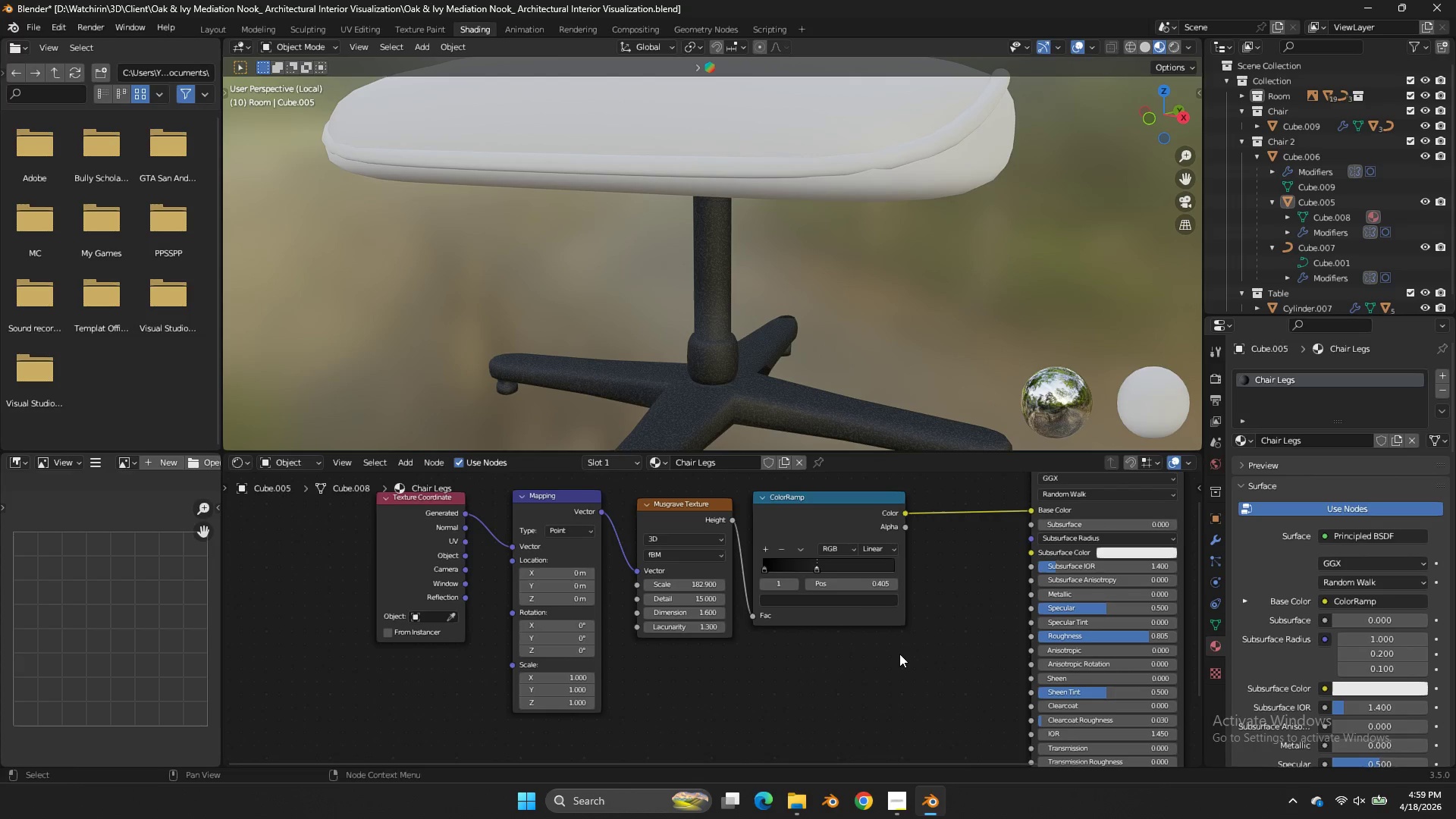 
key(Shift+A)
 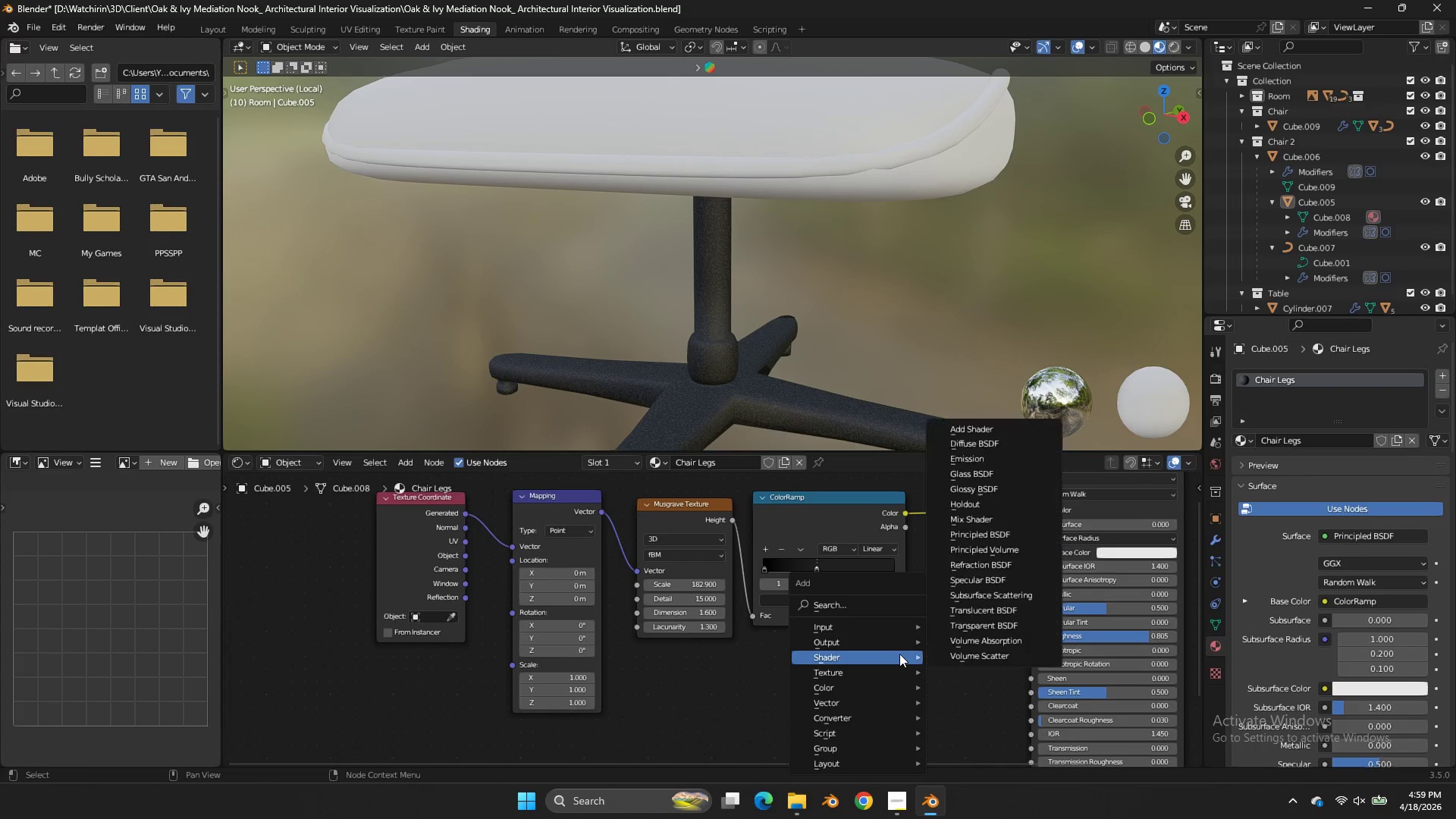 
left_click([899, 654])
 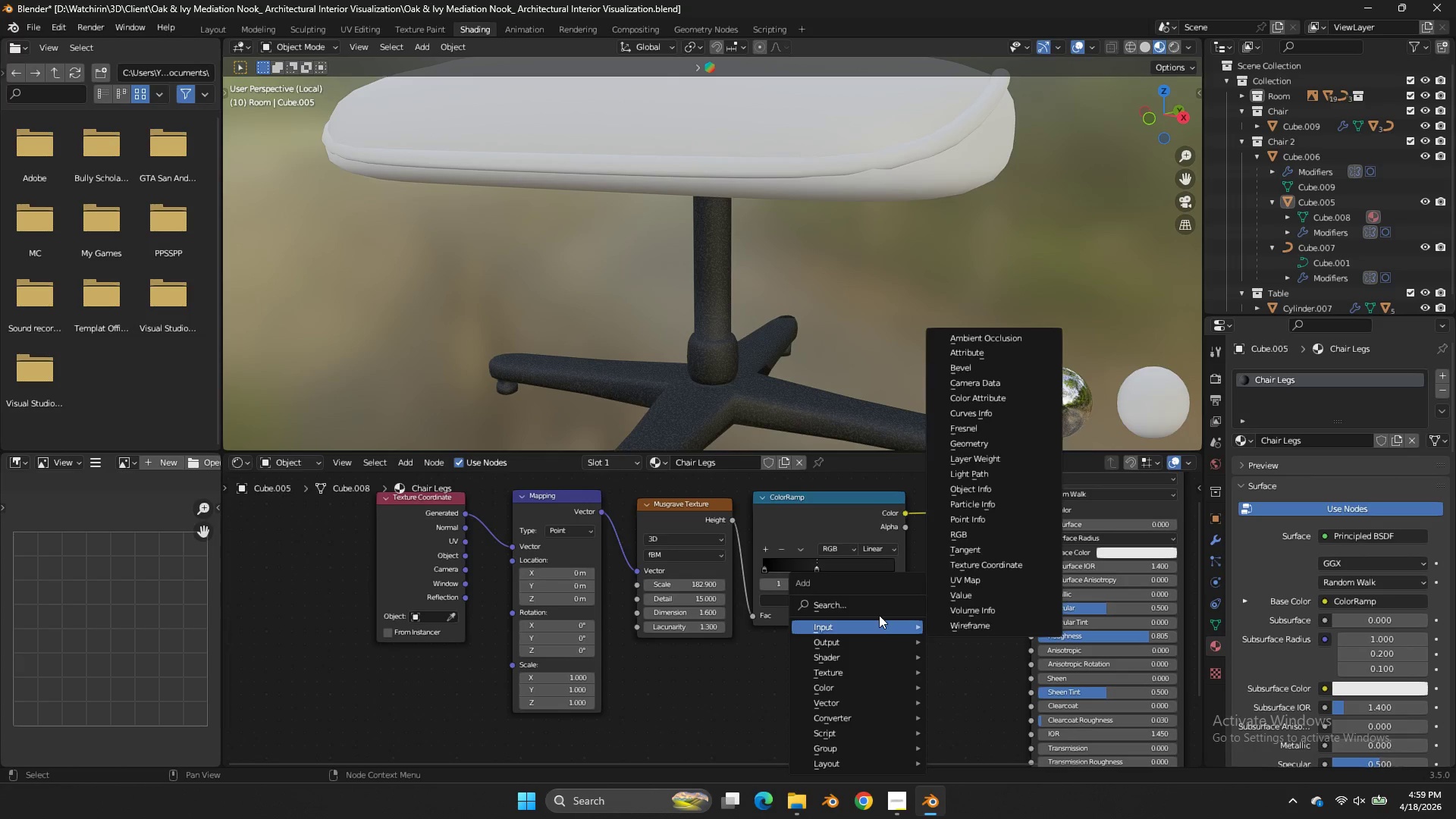 
double_click([877, 606])
 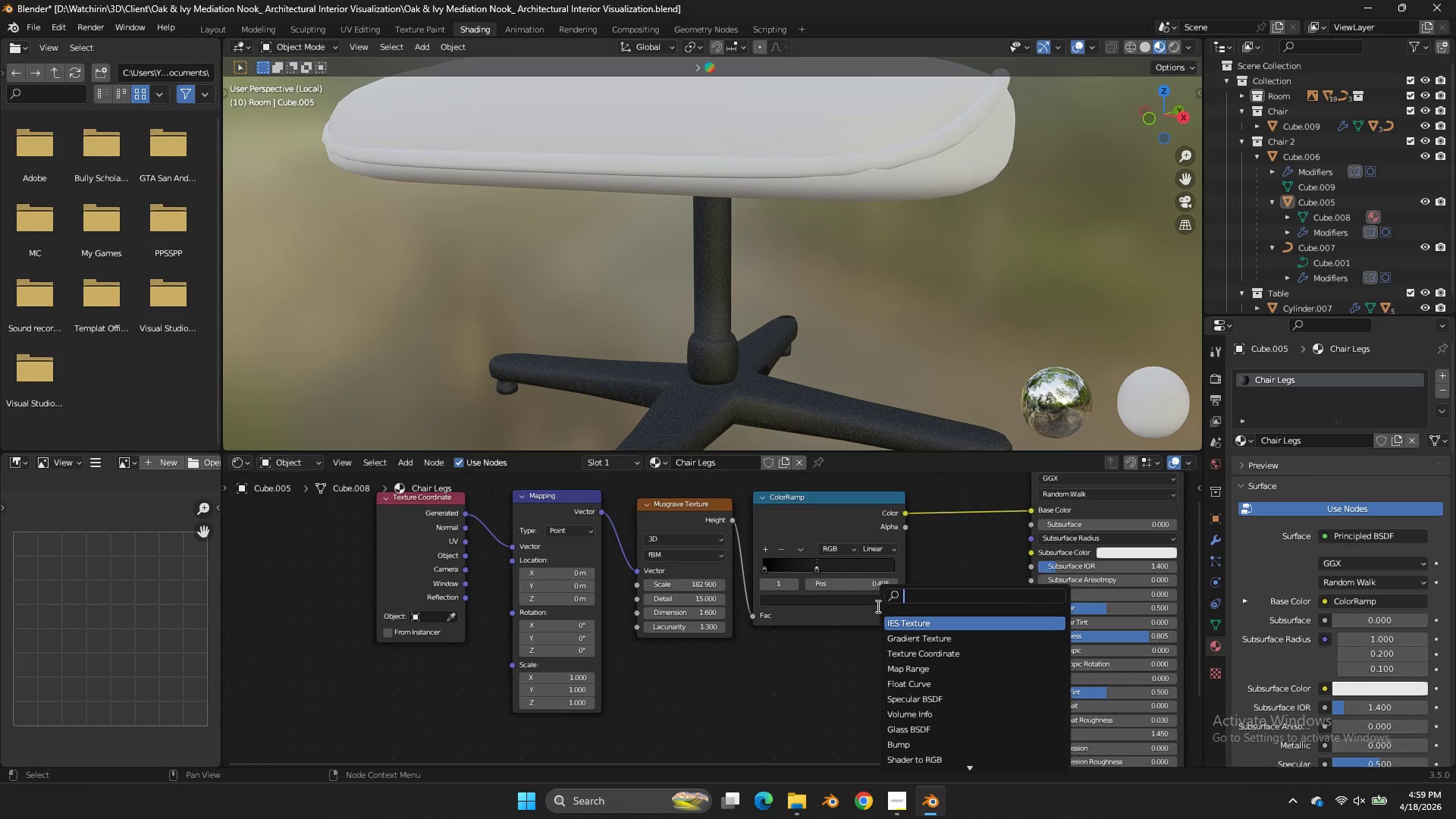 
type(bump)
 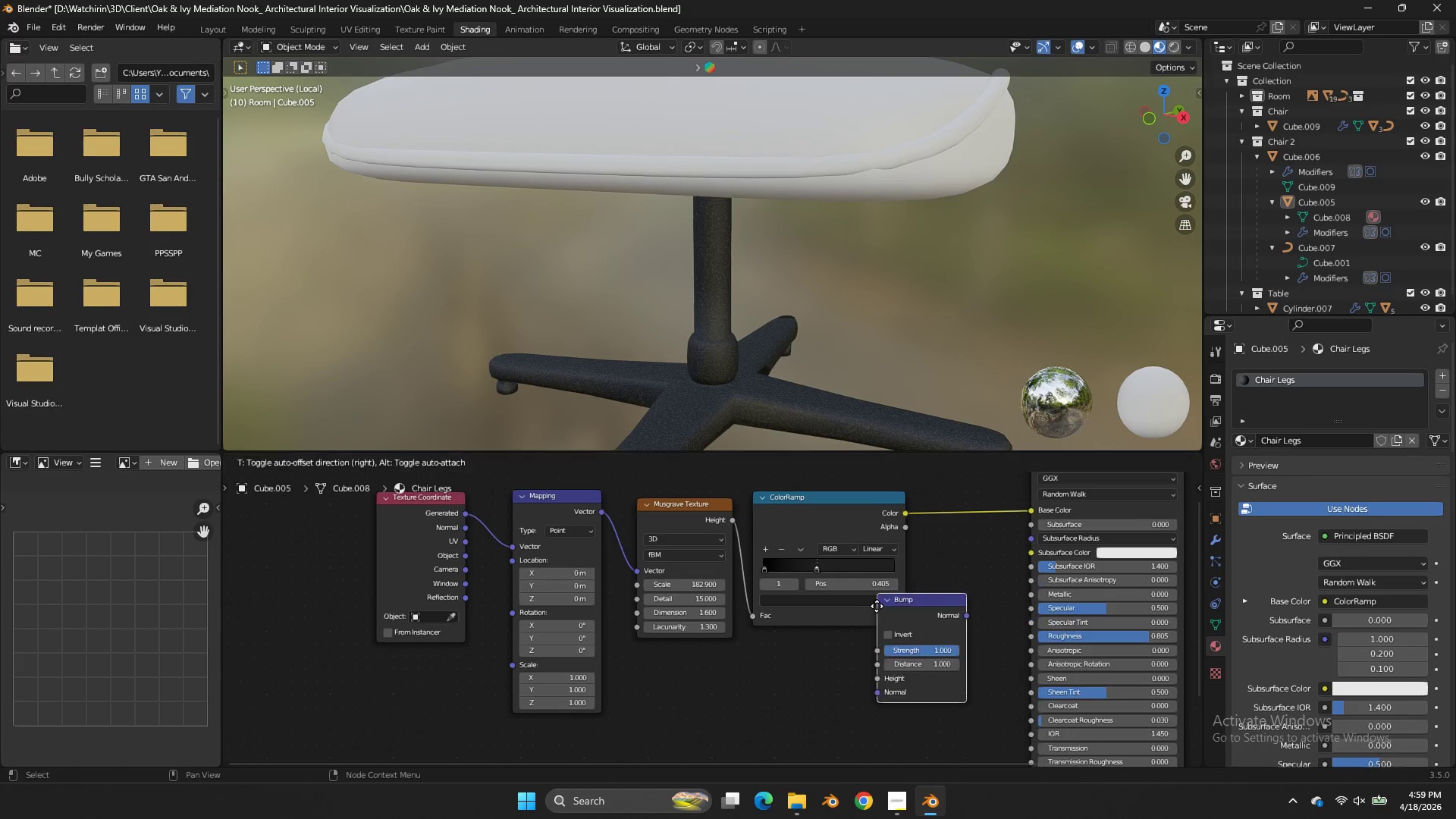 
key(Enter)
 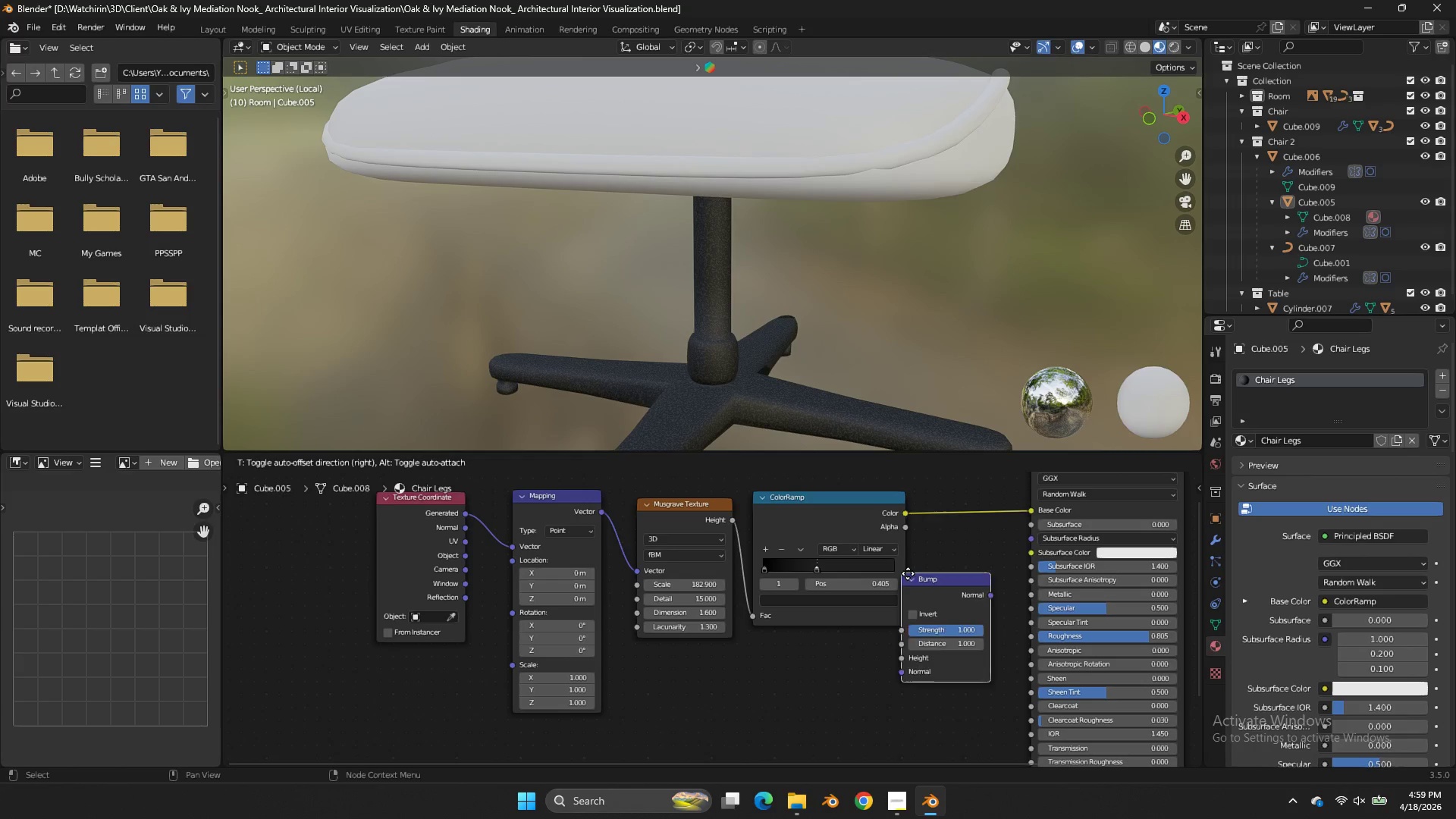 
left_click([921, 482])
 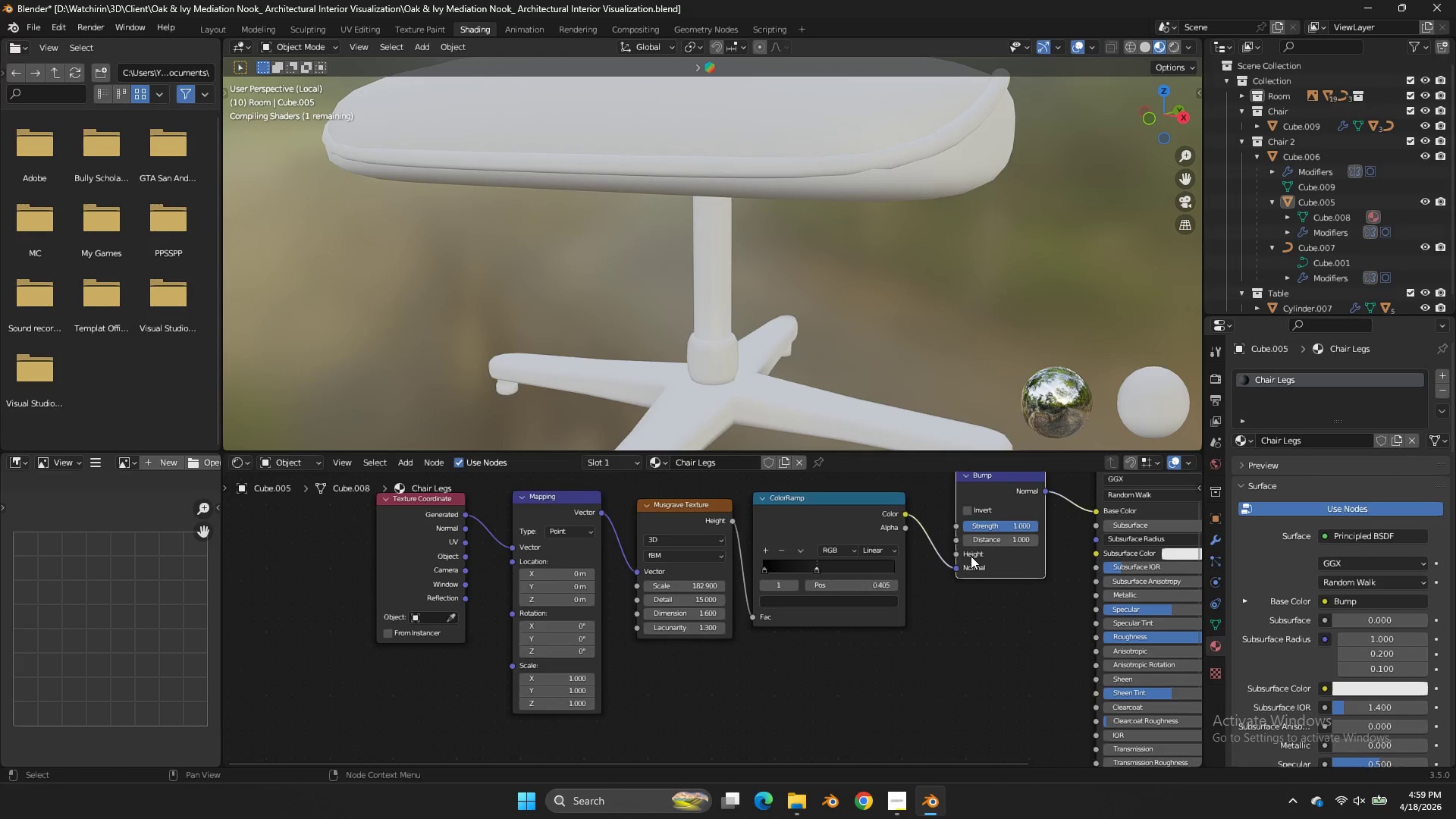 
scroll: coordinate [966, 558], scroll_direction: down, amount: 4.0
 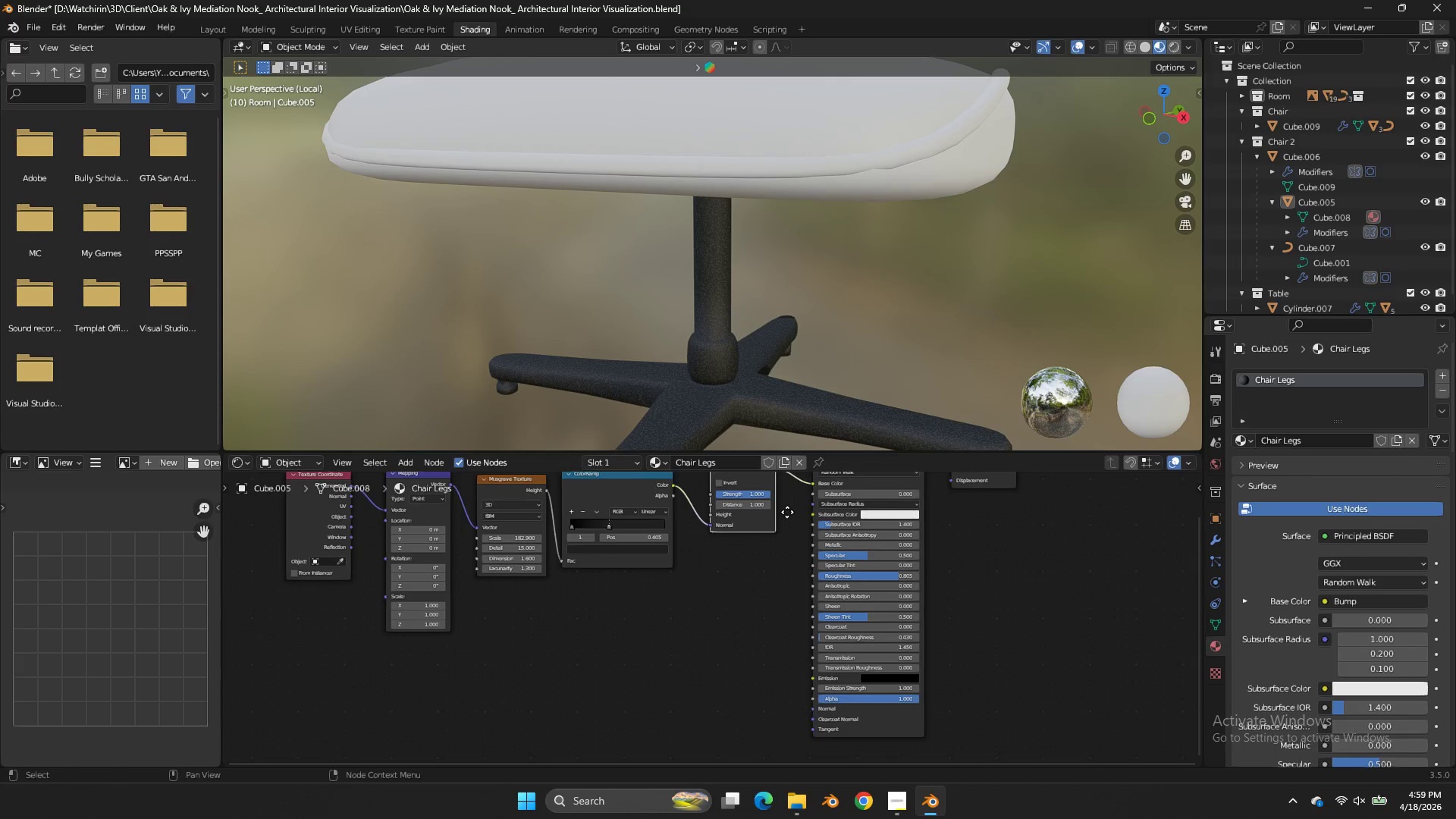 
left_click_drag(start_coordinate=[813, 491], to_coordinate=[817, 715])
 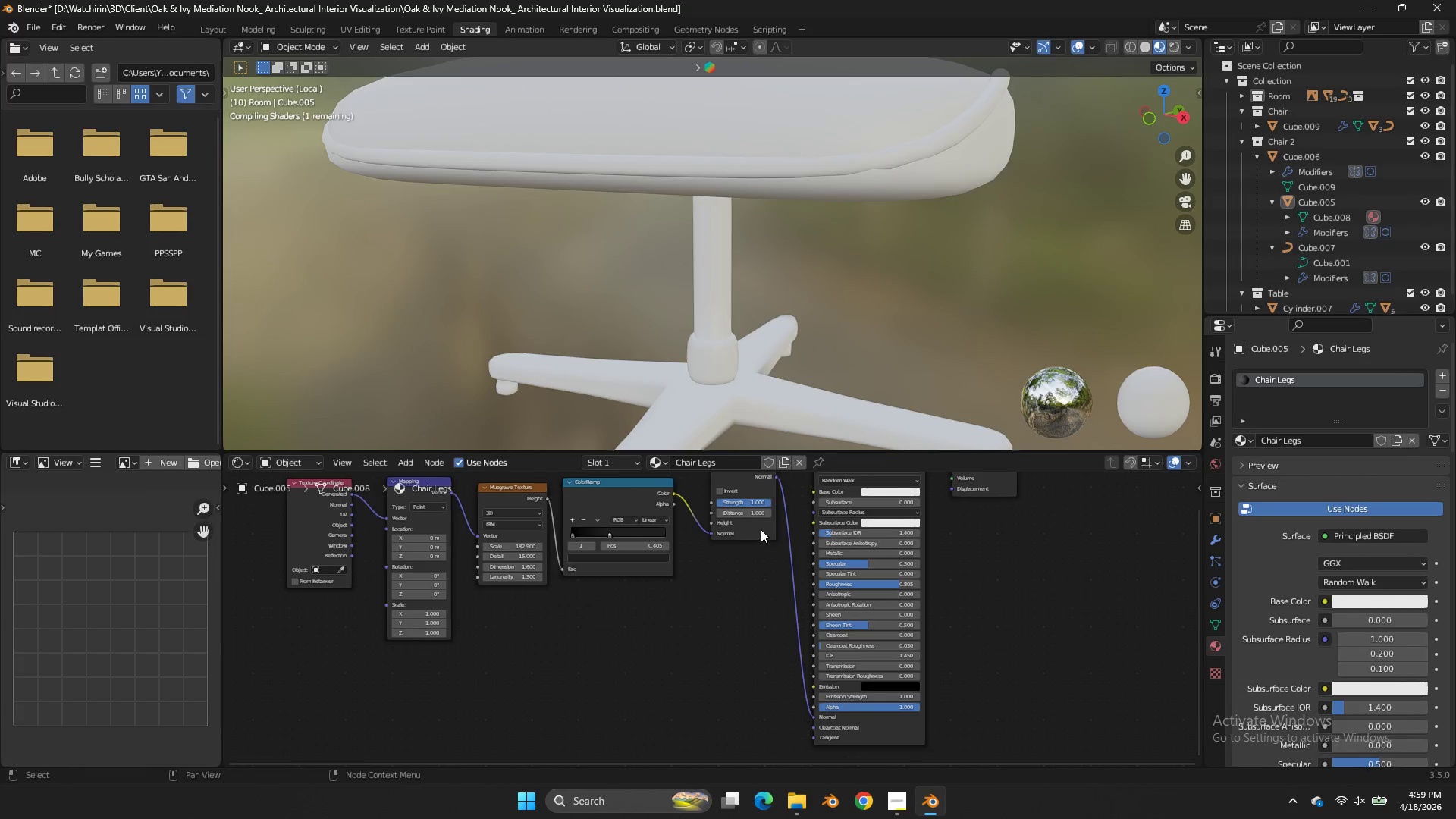 
left_click_drag(start_coordinate=[761, 529], to_coordinate=[758, 639])
 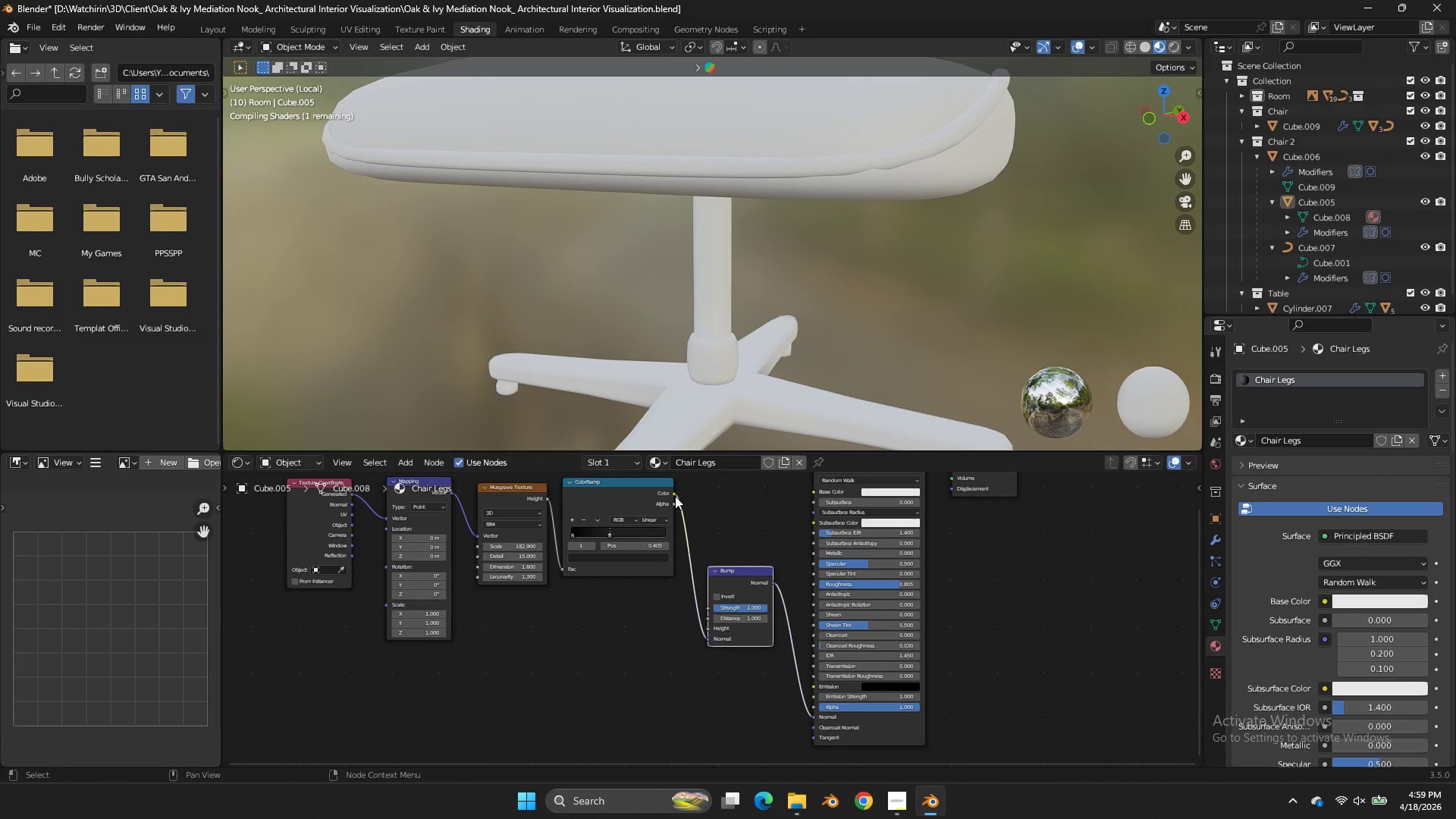 
left_click_drag(start_coordinate=[673, 496], to_coordinate=[808, 494])
 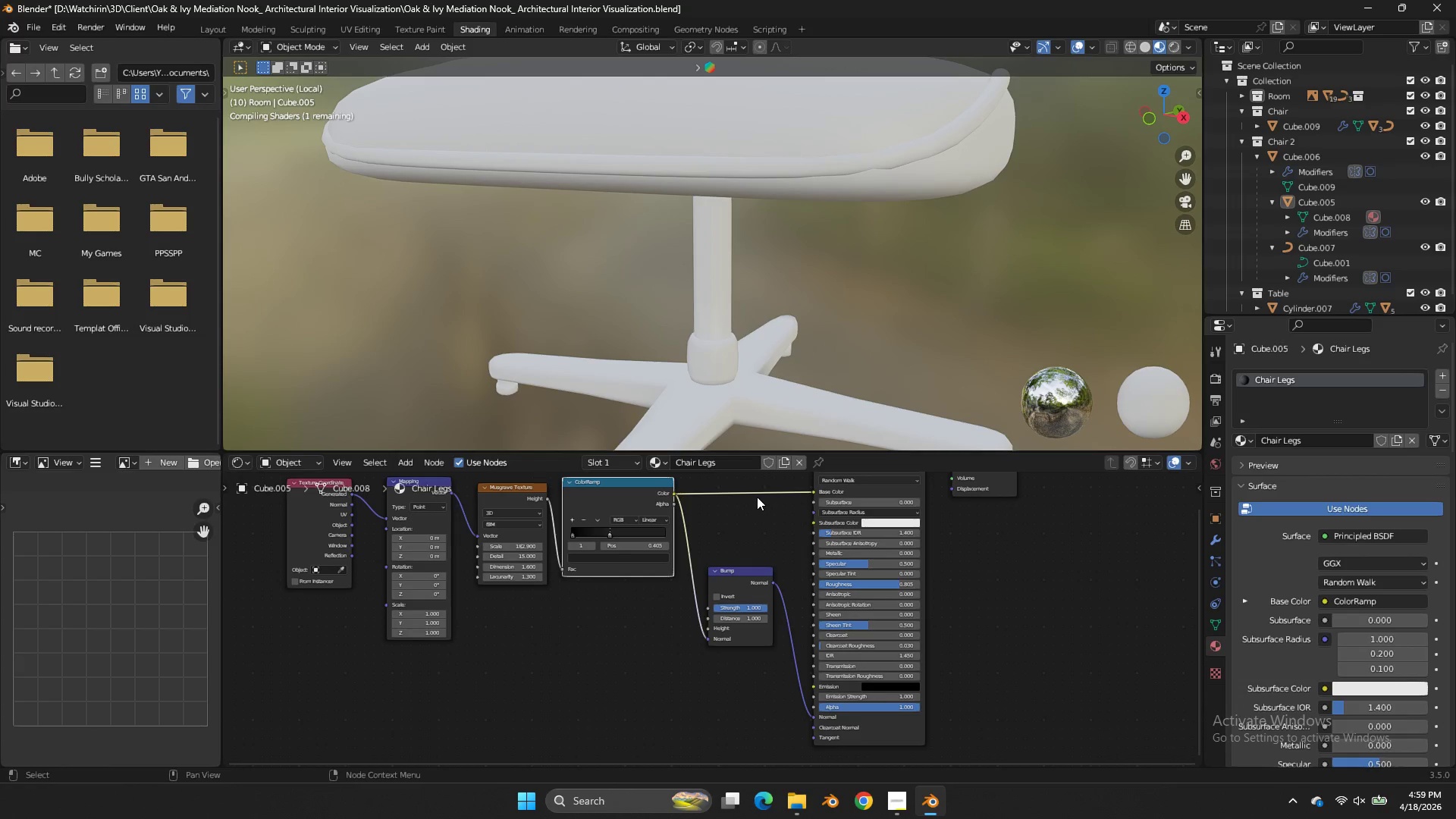 
mouse_move([940, 318])
 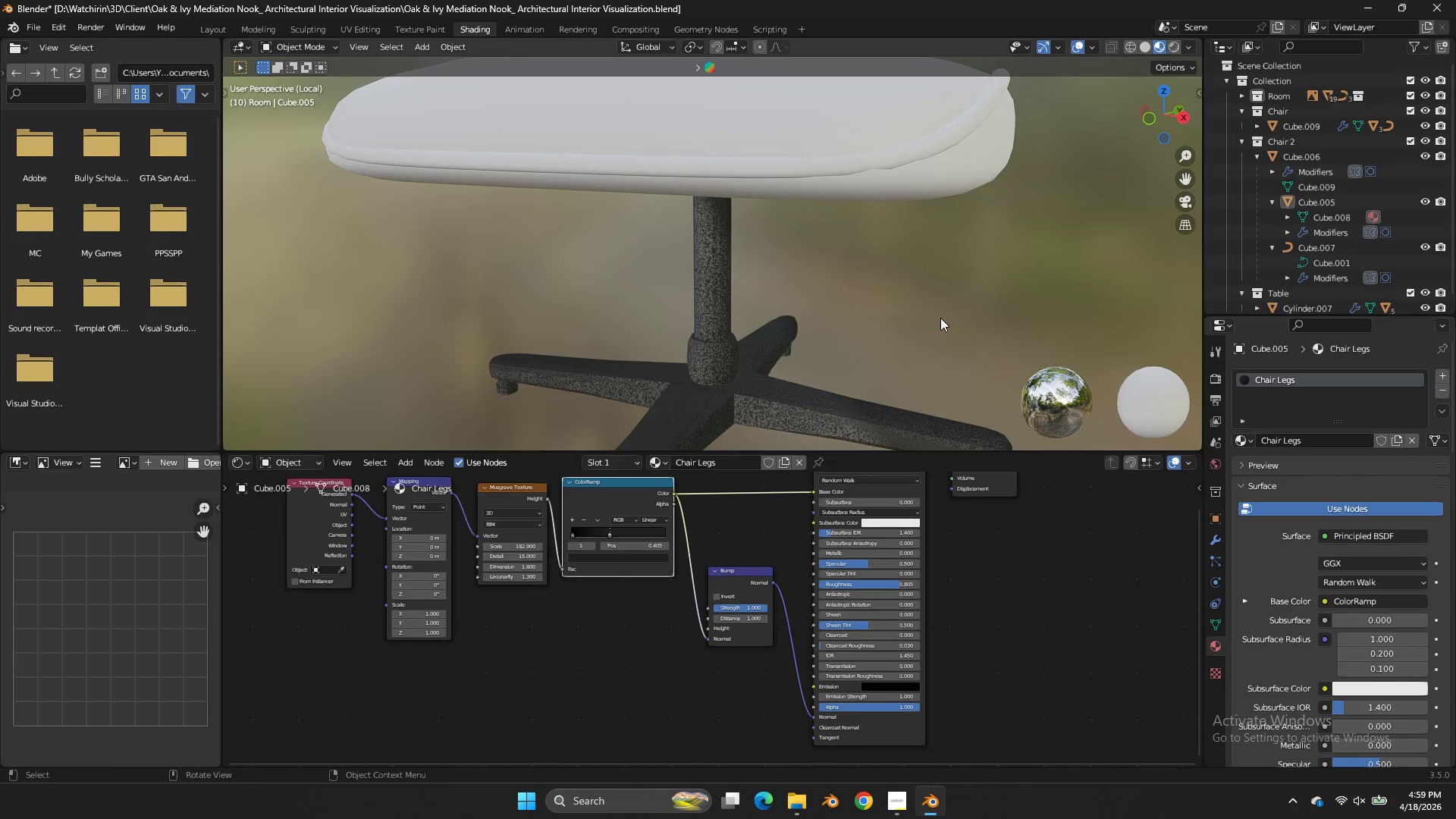 
scroll: coordinate [940, 318], scroll_direction: up, amount: 15.0
 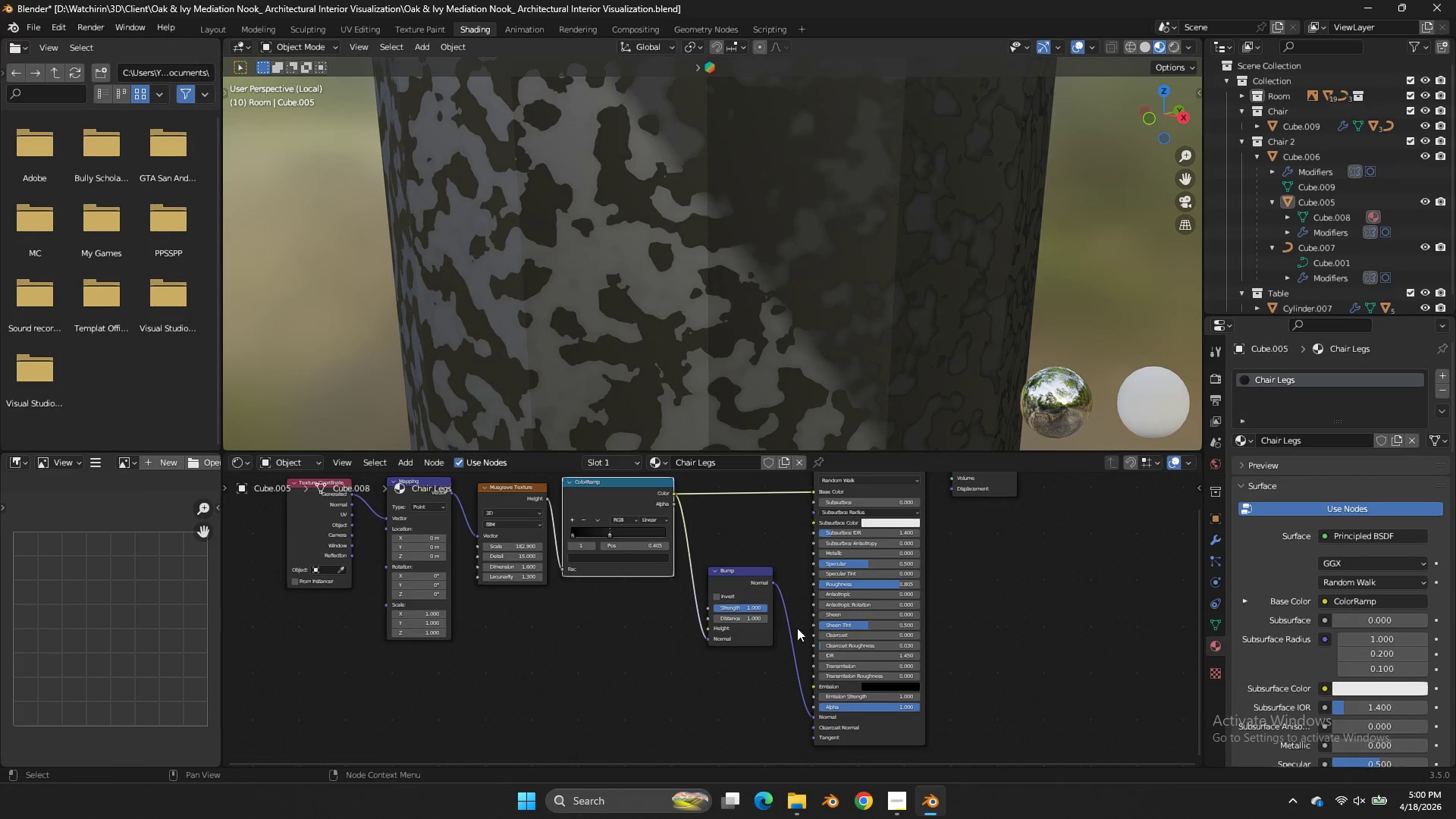 
left_click_drag(start_coordinate=[784, 598], to_coordinate=[825, 406])
 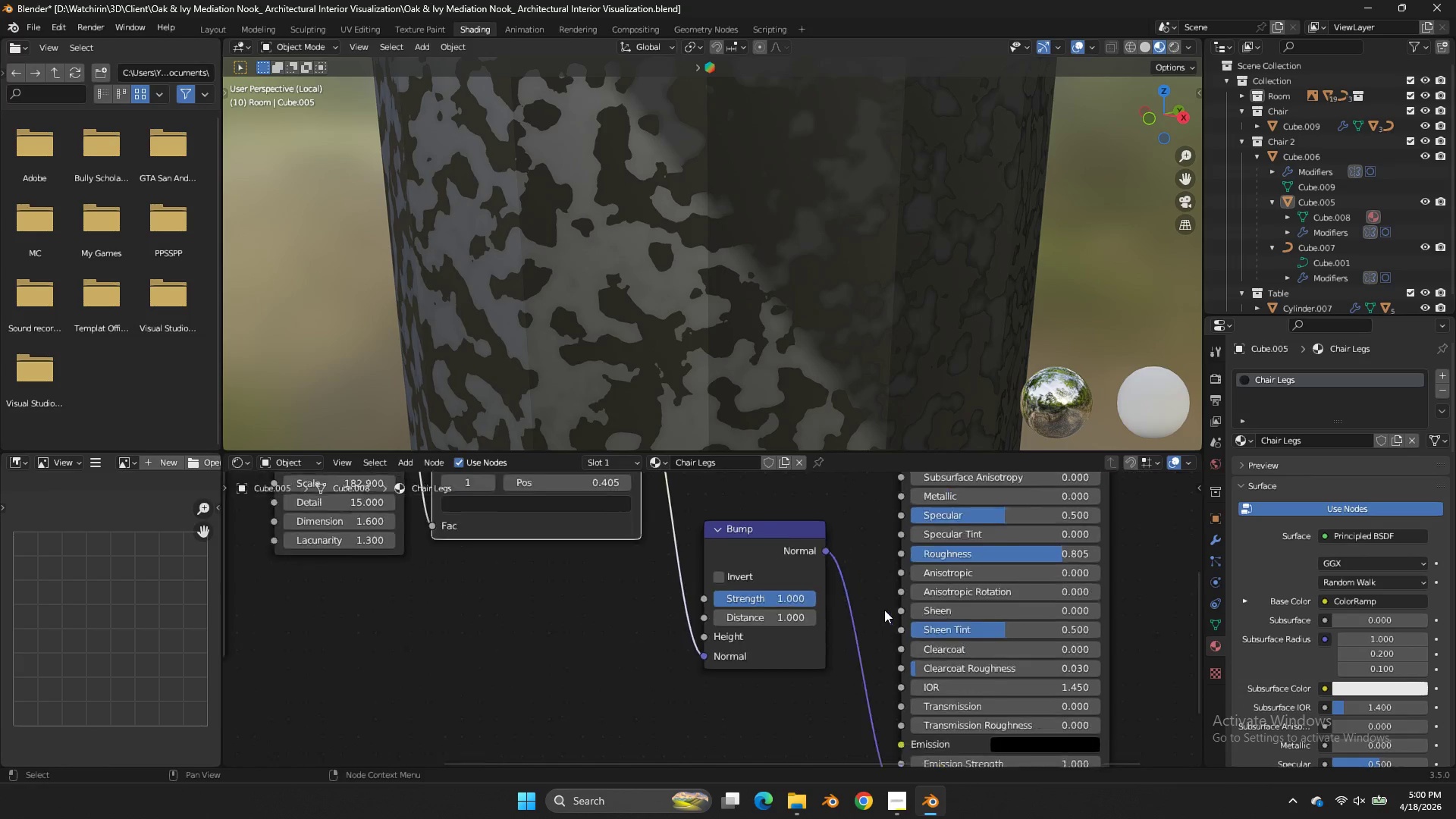 
scroll: coordinate [791, 567], scroll_direction: up, amount: 10.0
 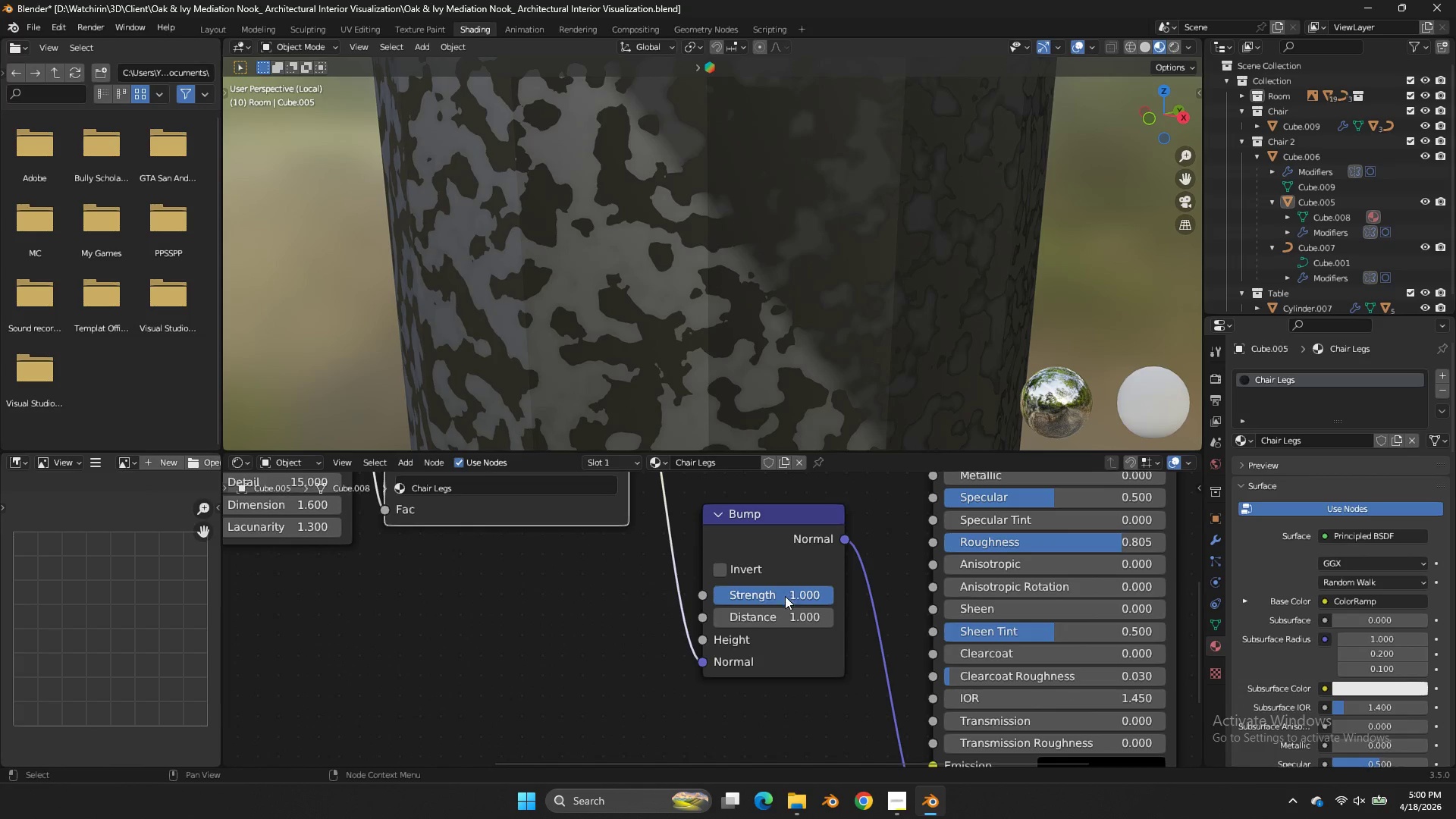 
scroll: coordinate [884, 612], scroll_direction: down, amount: 5.0
 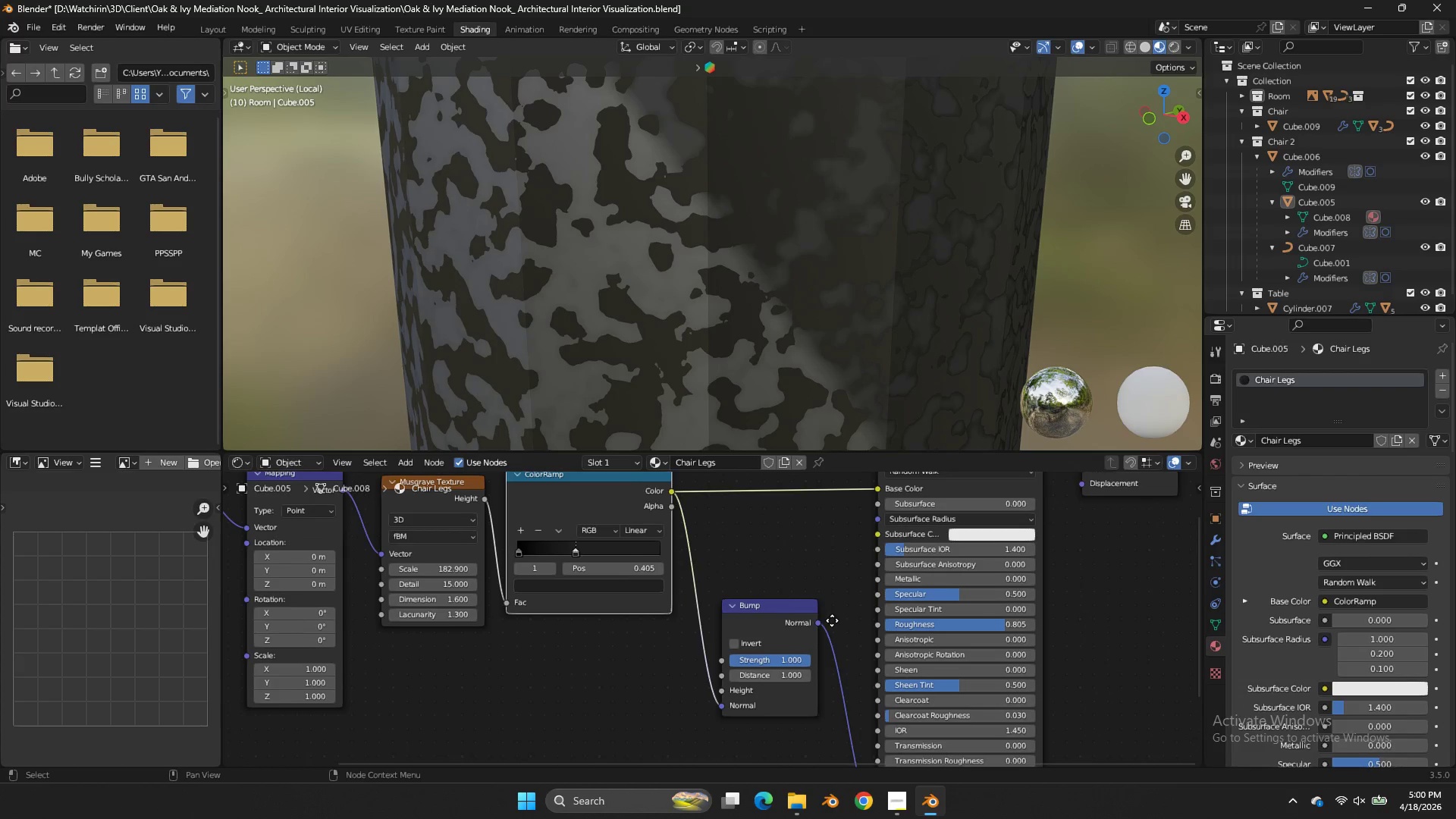 
left_click_drag(start_coordinate=[576, 548], to_coordinate=[620, 554])
 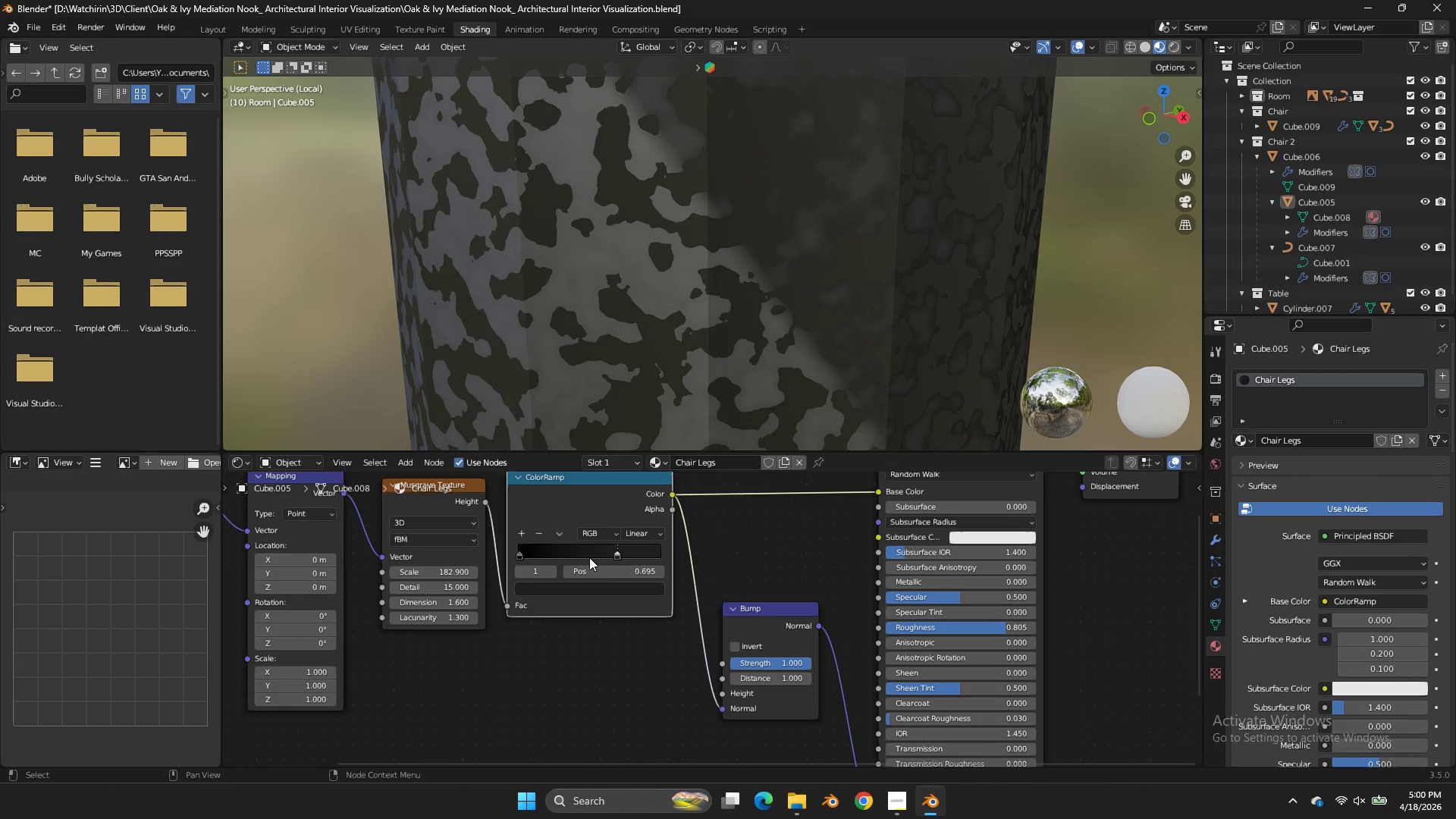 
left_click_drag(start_coordinate=[589, 557], to_coordinate=[598, 554])
 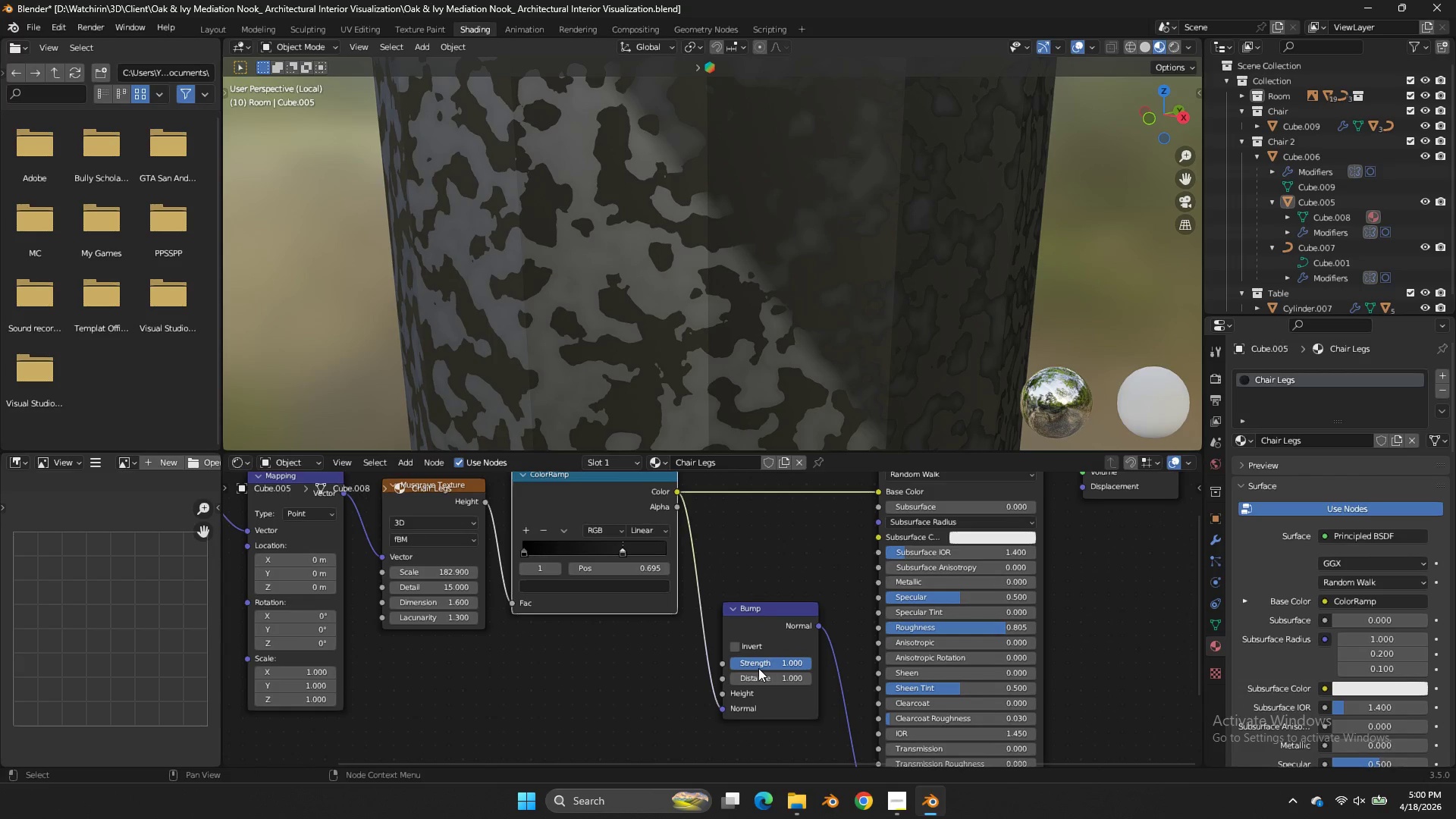 
left_click_drag(start_coordinate=[758, 668], to_coordinate=[711, 462])
 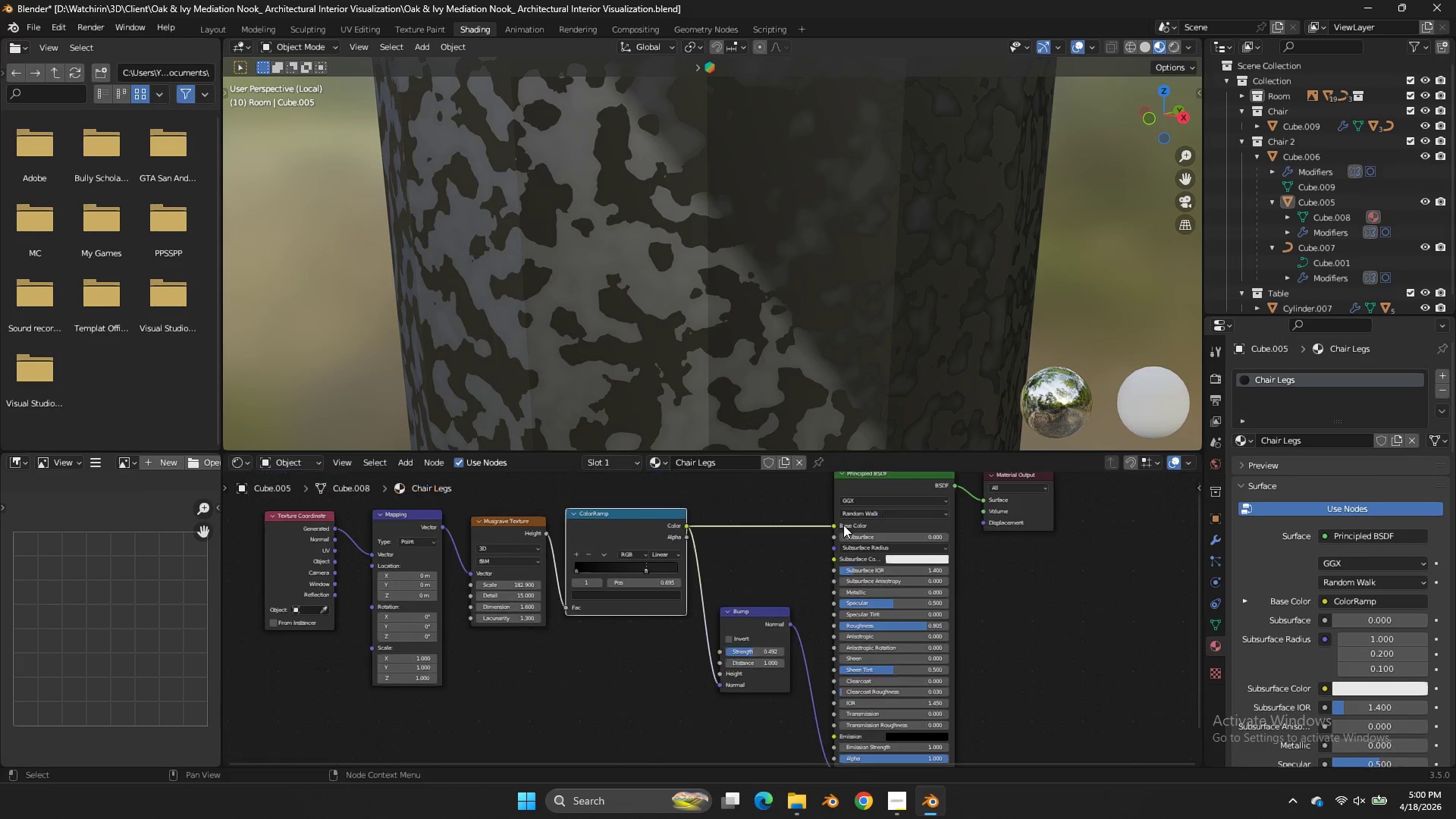 
left_click_drag(start_coordinate=[848, 520], to_coordinate=[824, 516])
 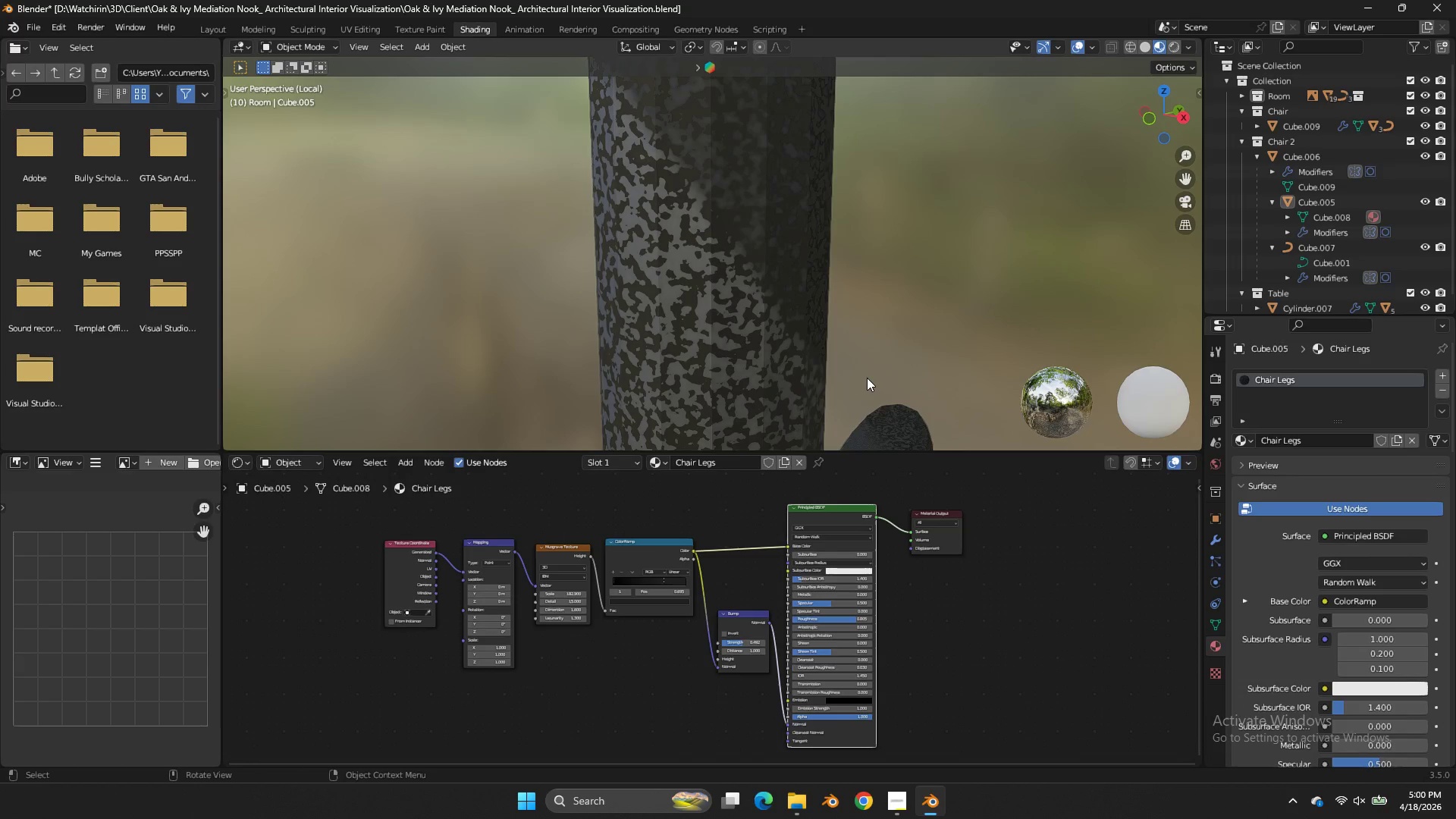 
scroll: coordinate [867, 378], scroll_direction: down, amount: 22.0
 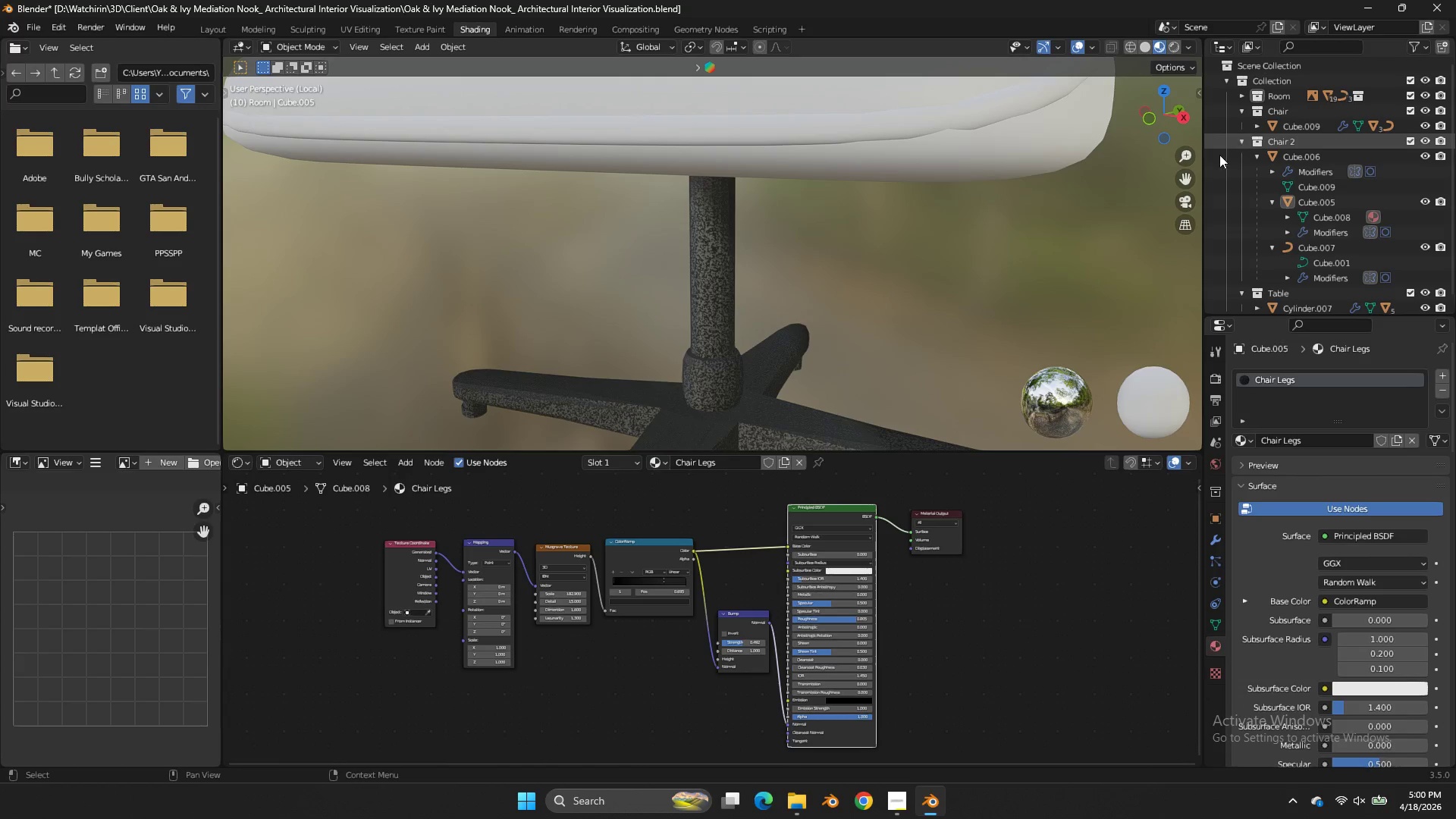 
left_click_drag(start_coordinate=[1185, 176], to_coordinate=[1170, 408])
 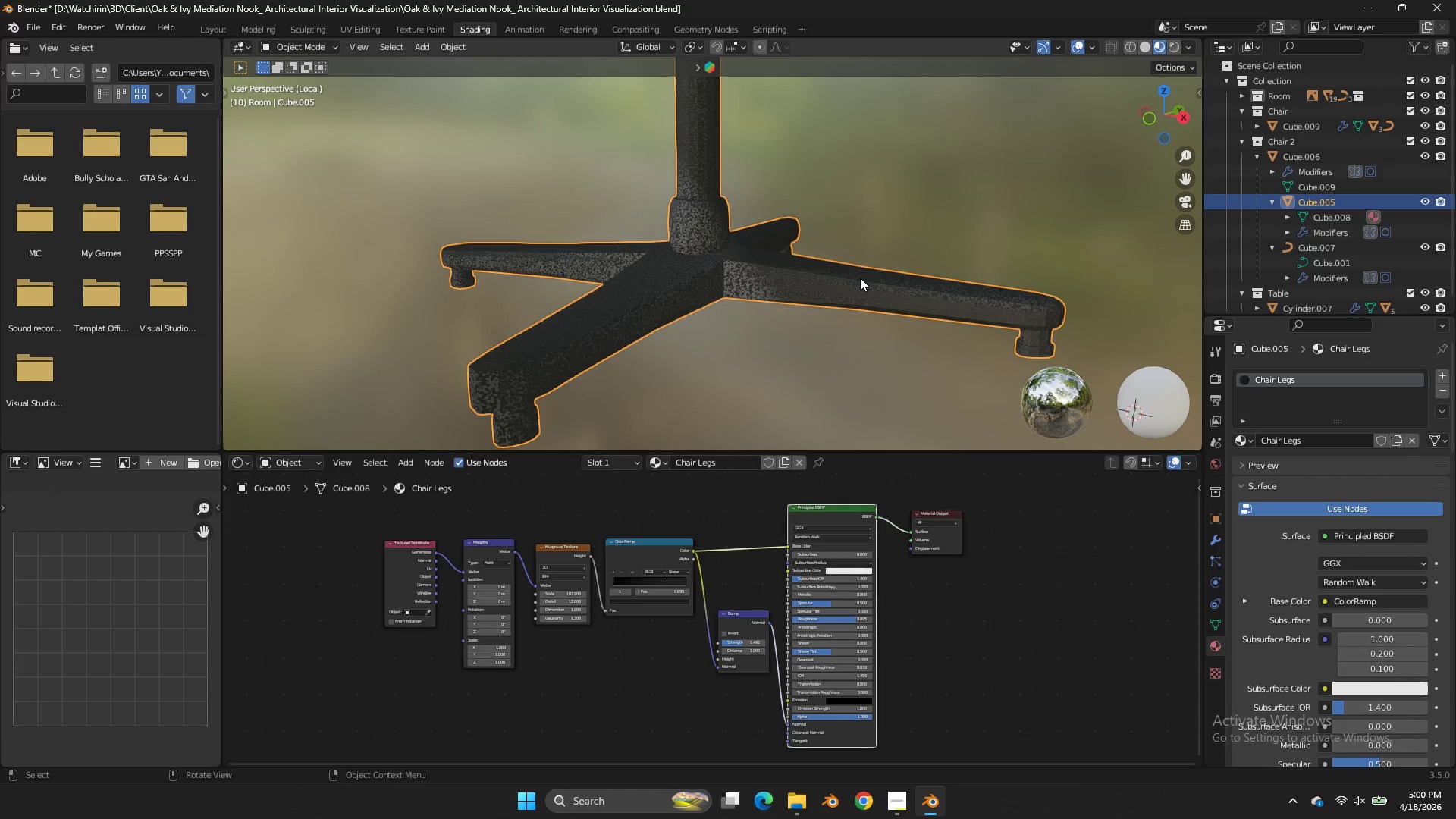 
scroll: coordinate [765, 632], scroll_direction: up, amount: 16.0
 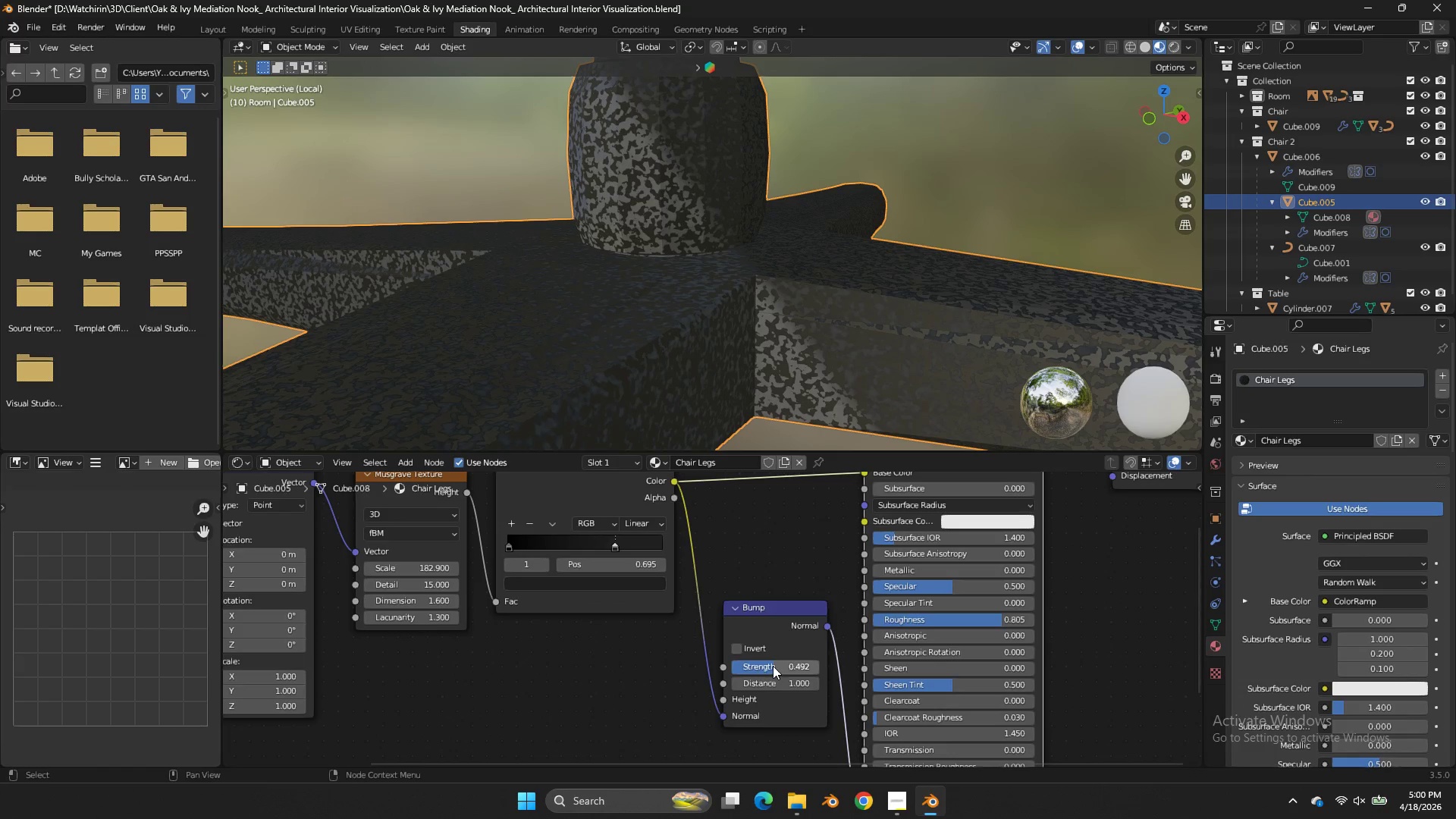 
left_click_drag(start_coordinate=[774, 669], to_coordinate=[777, 479])
 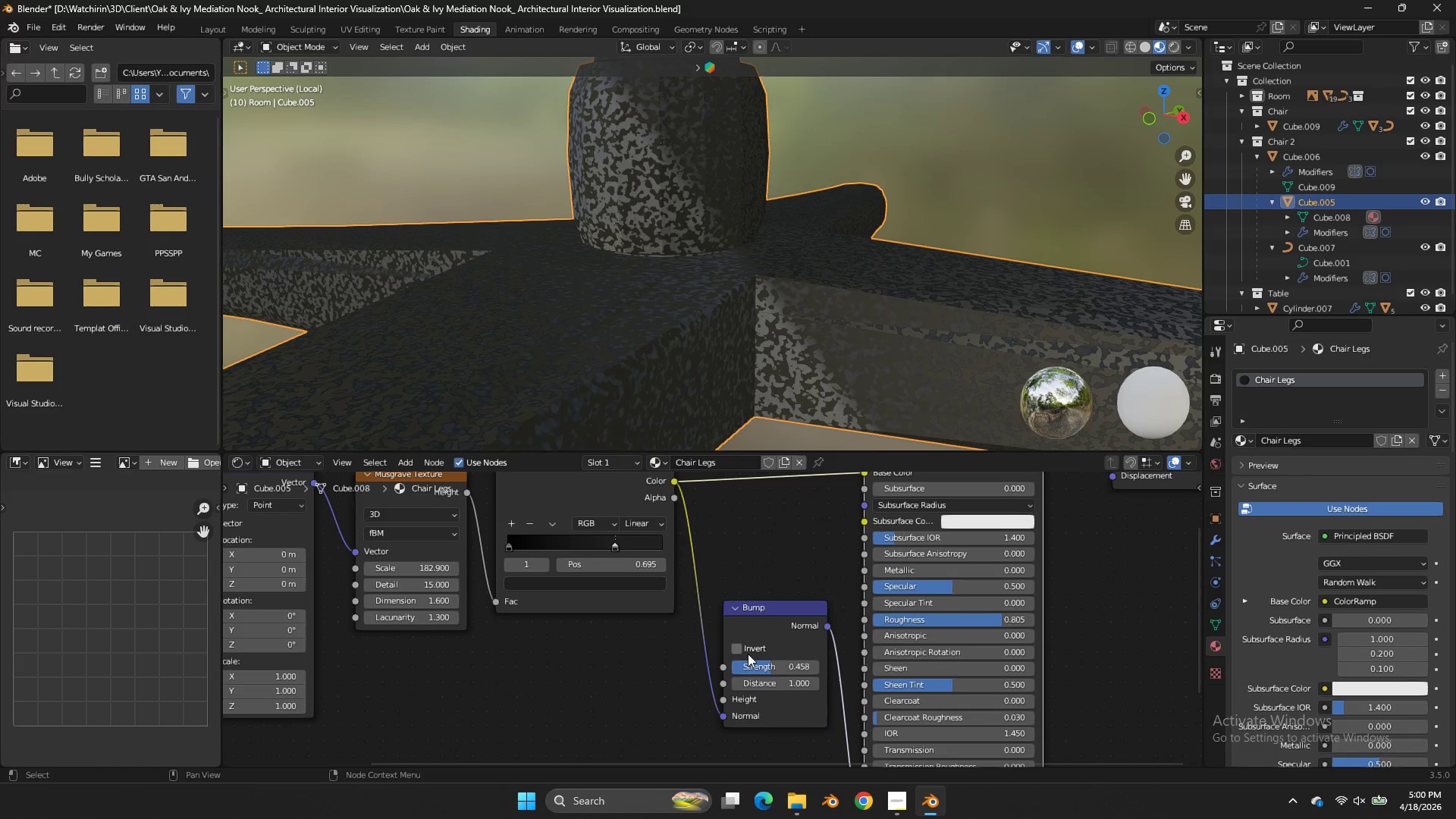 
left_click([748, 654])
 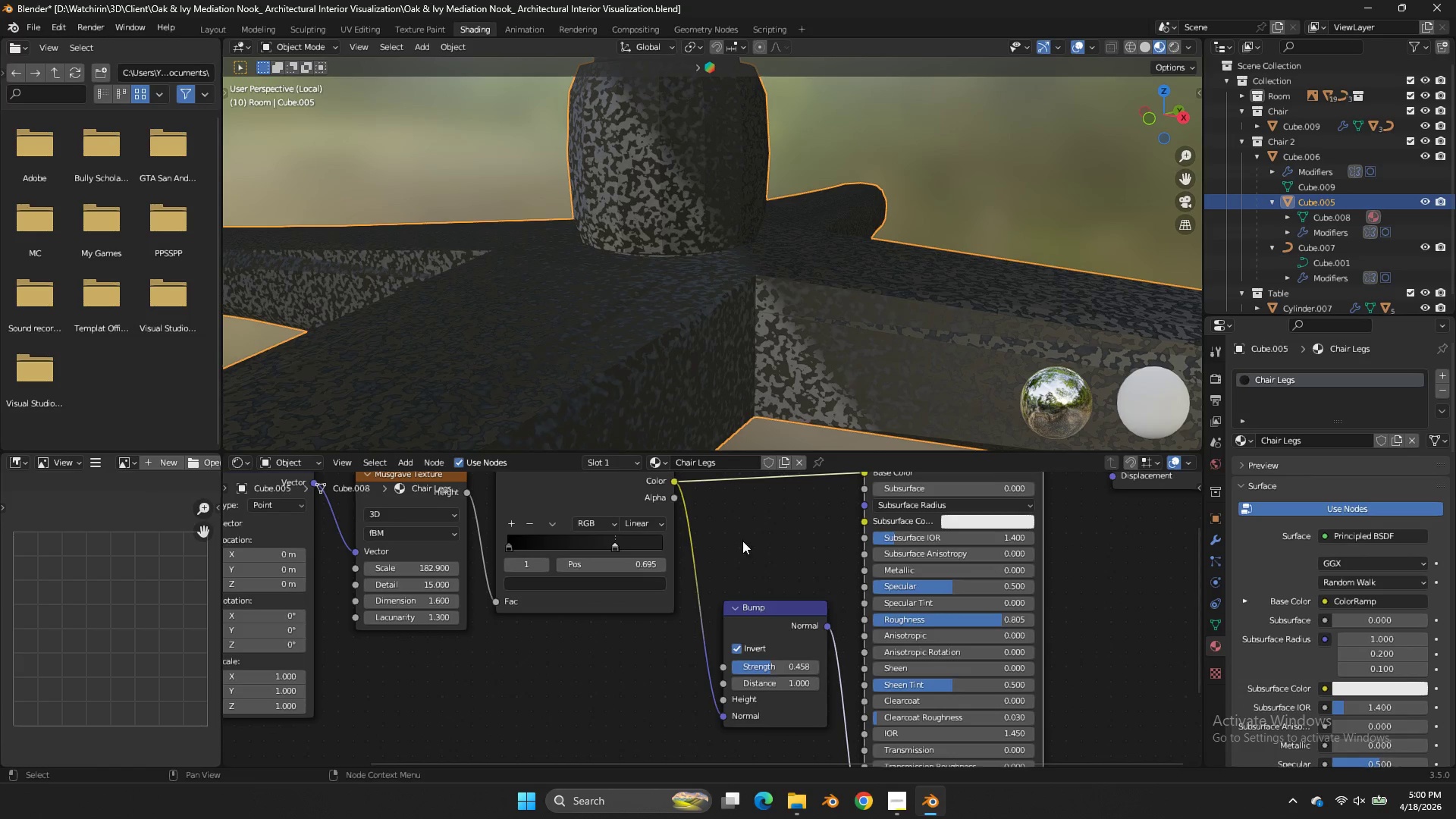 
left_click([747, 498])
 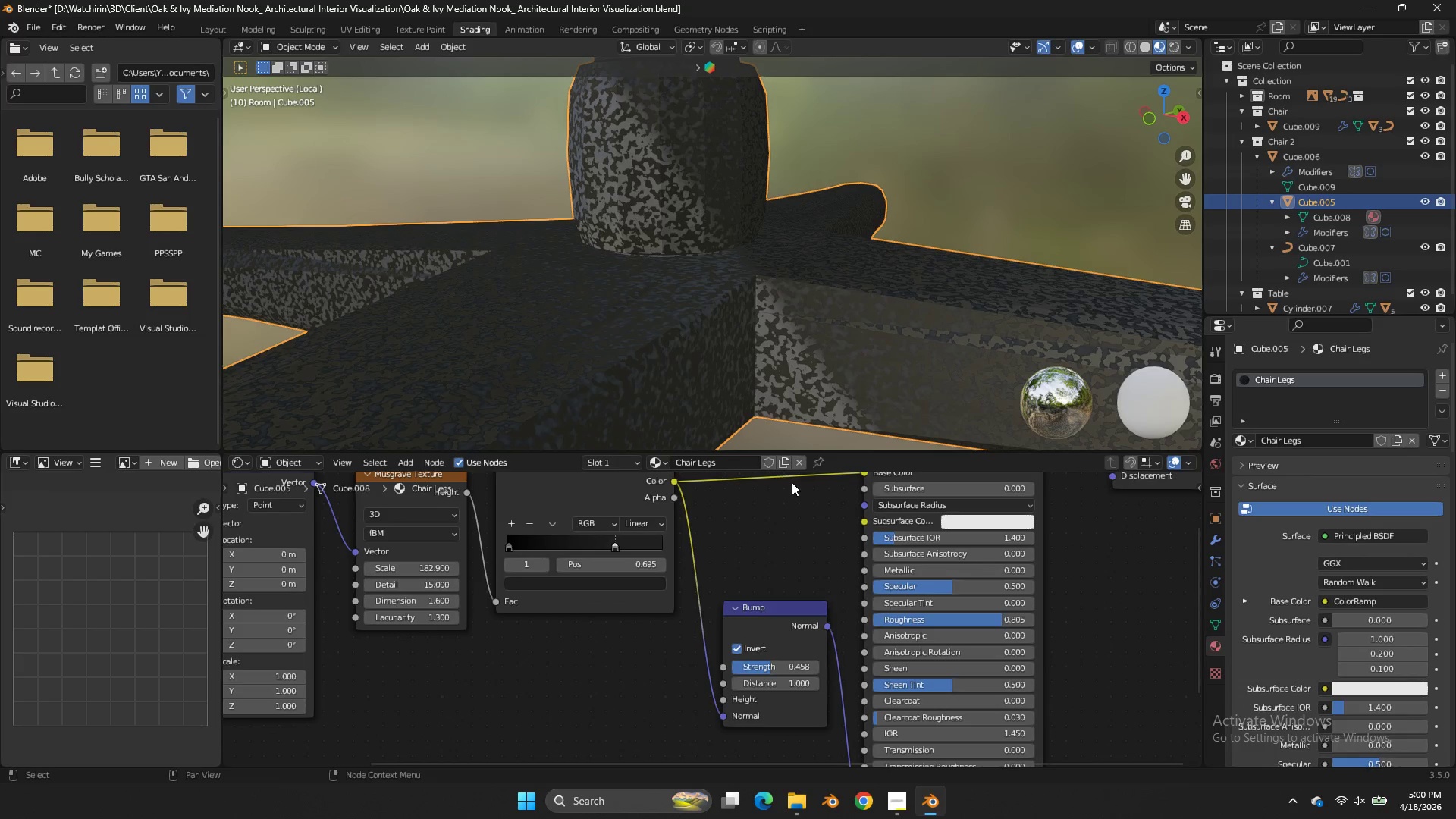 
left_click([792, 482])
 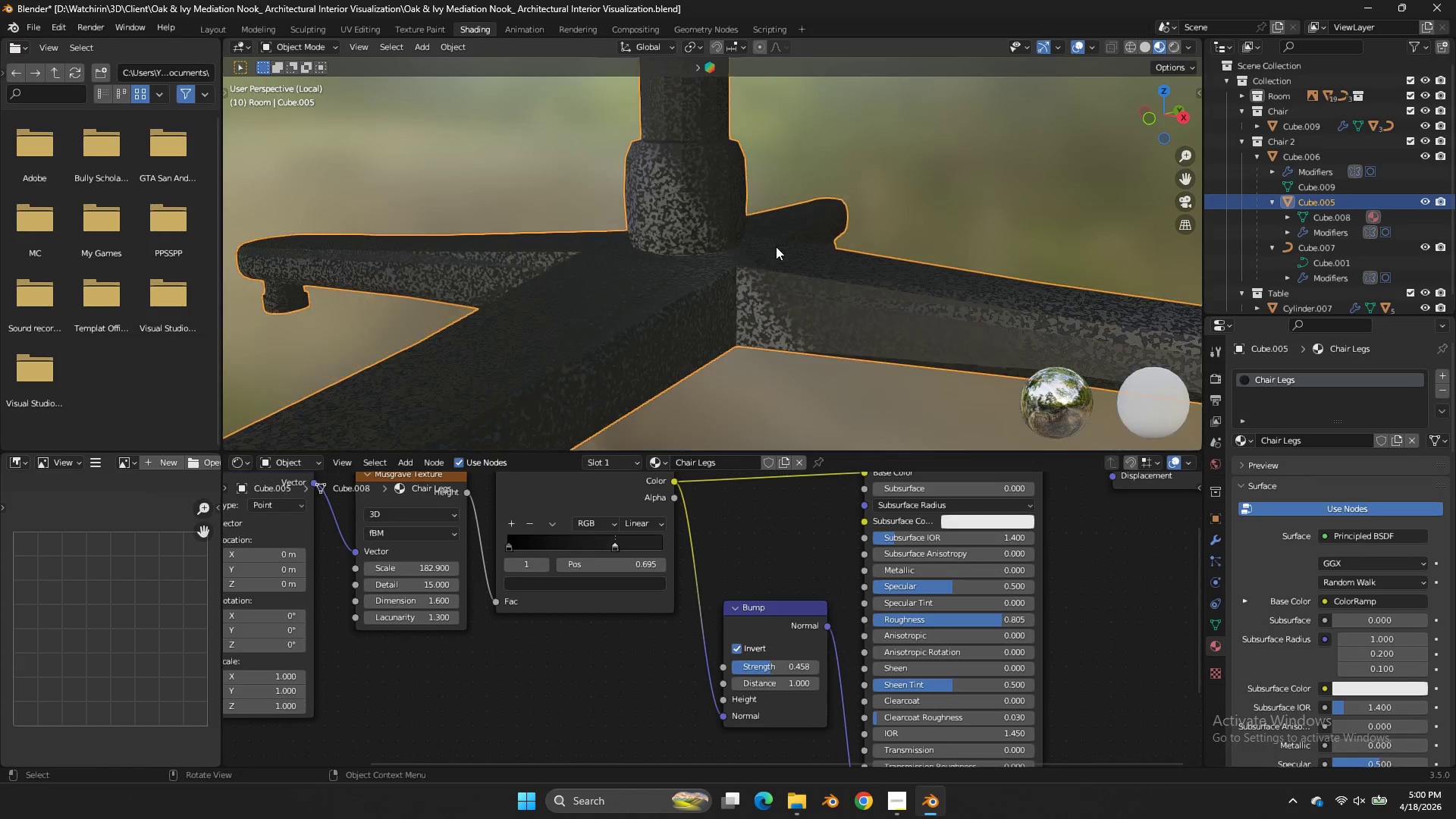 
scroll: coordinate [780, 253], scroll_direction: down, amount: 7.0
 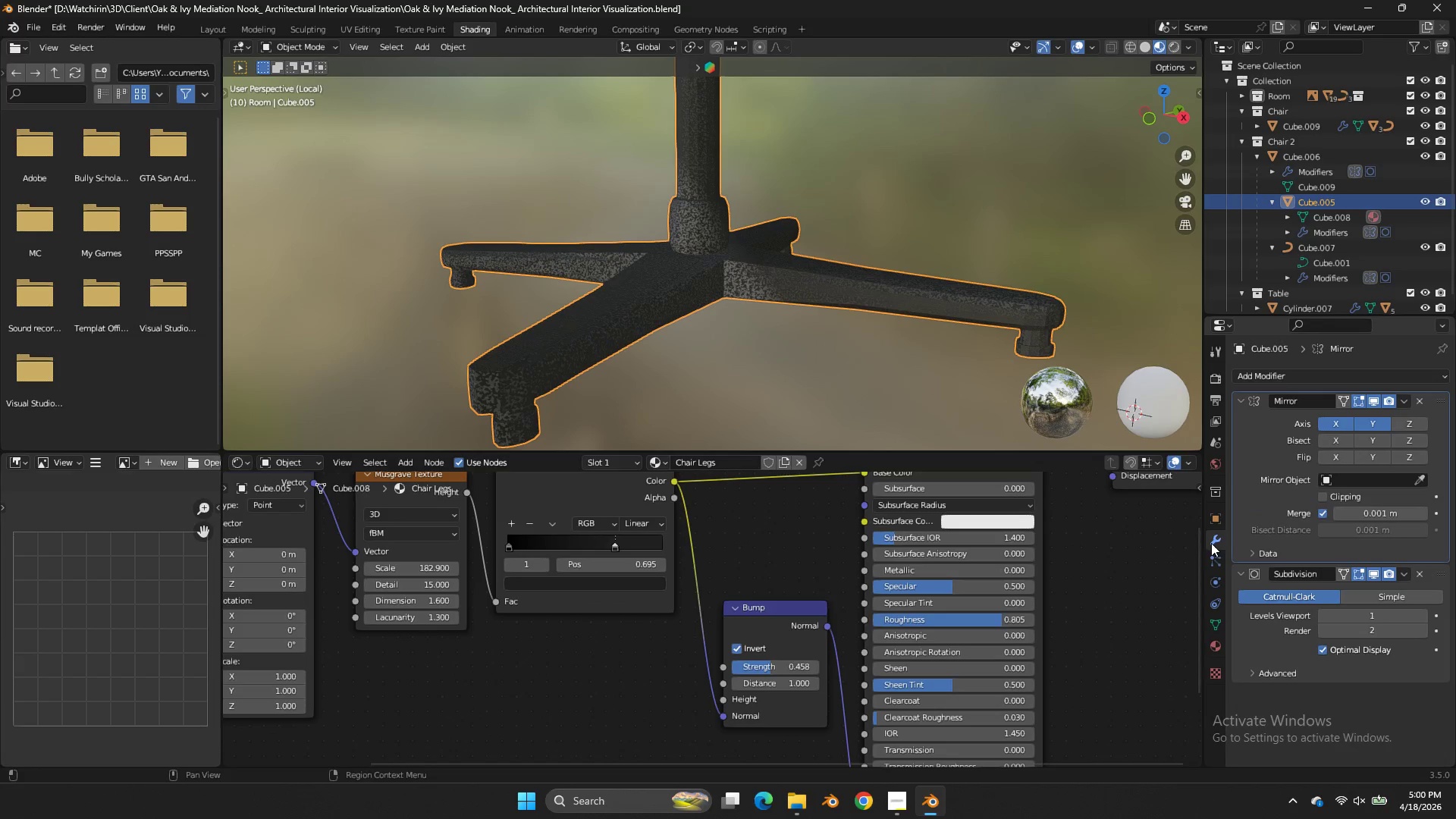 
double_click([1206, 561])
 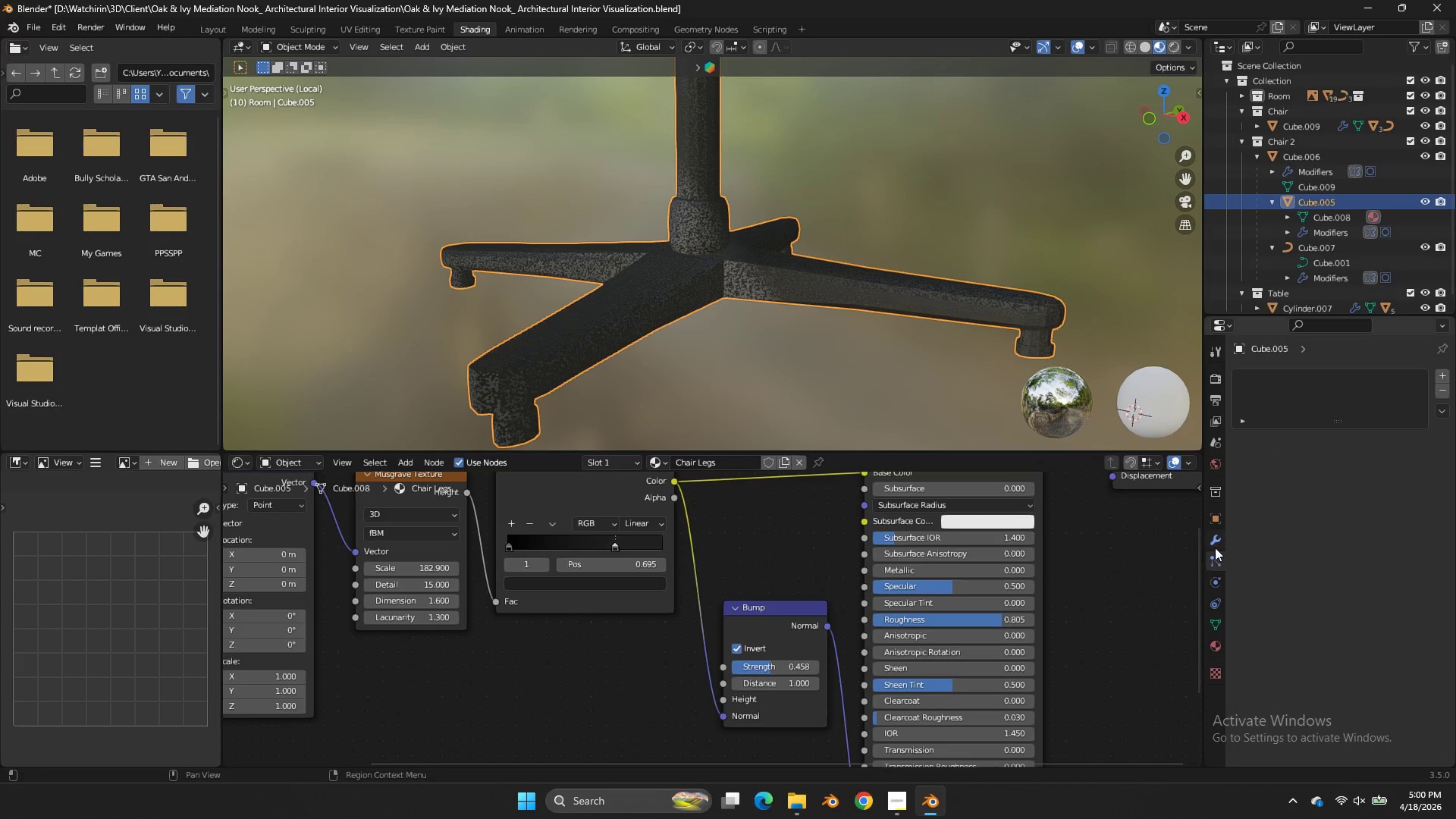 
triple_click([1215, 548])
 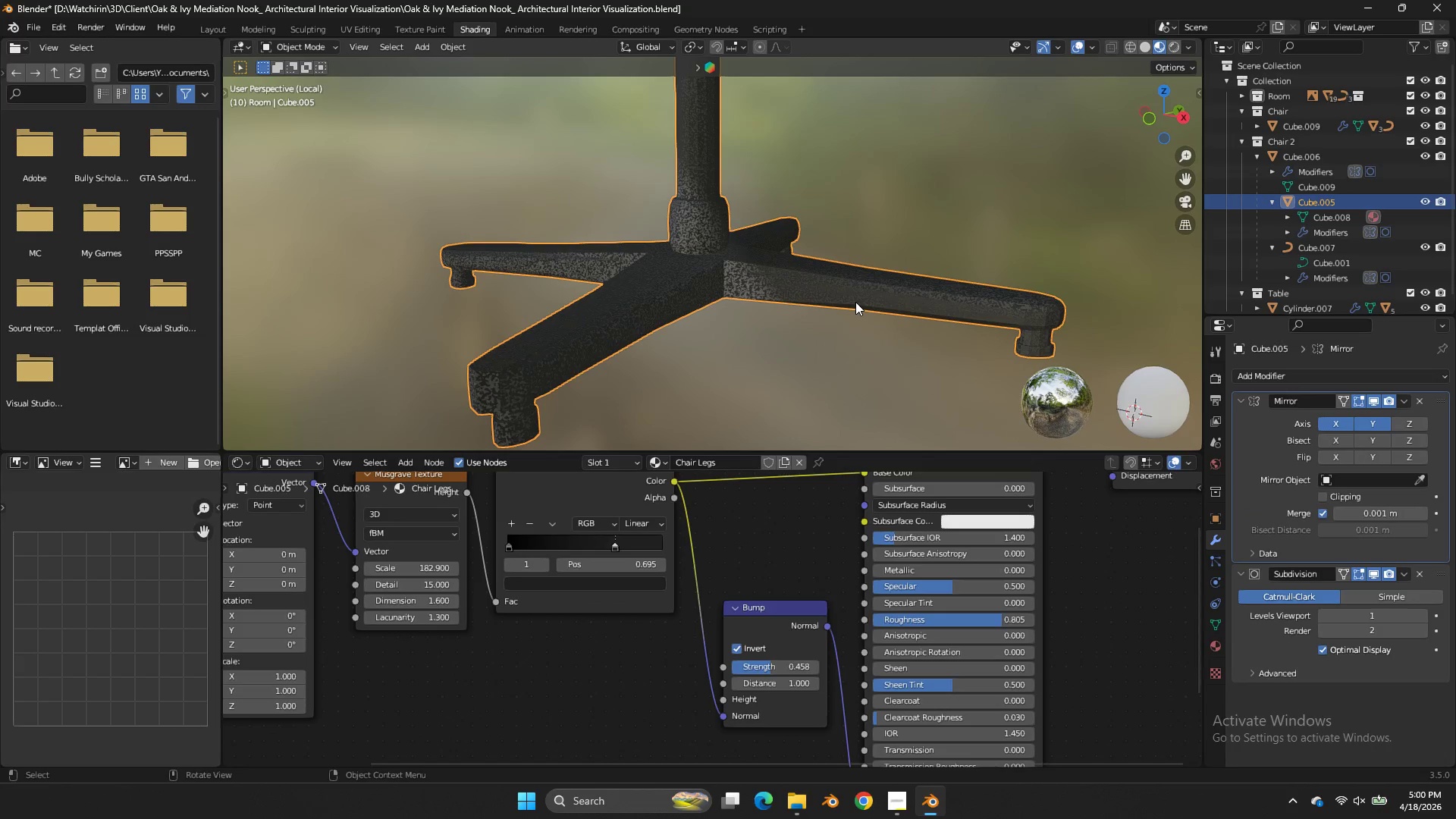 
key(Tab)
 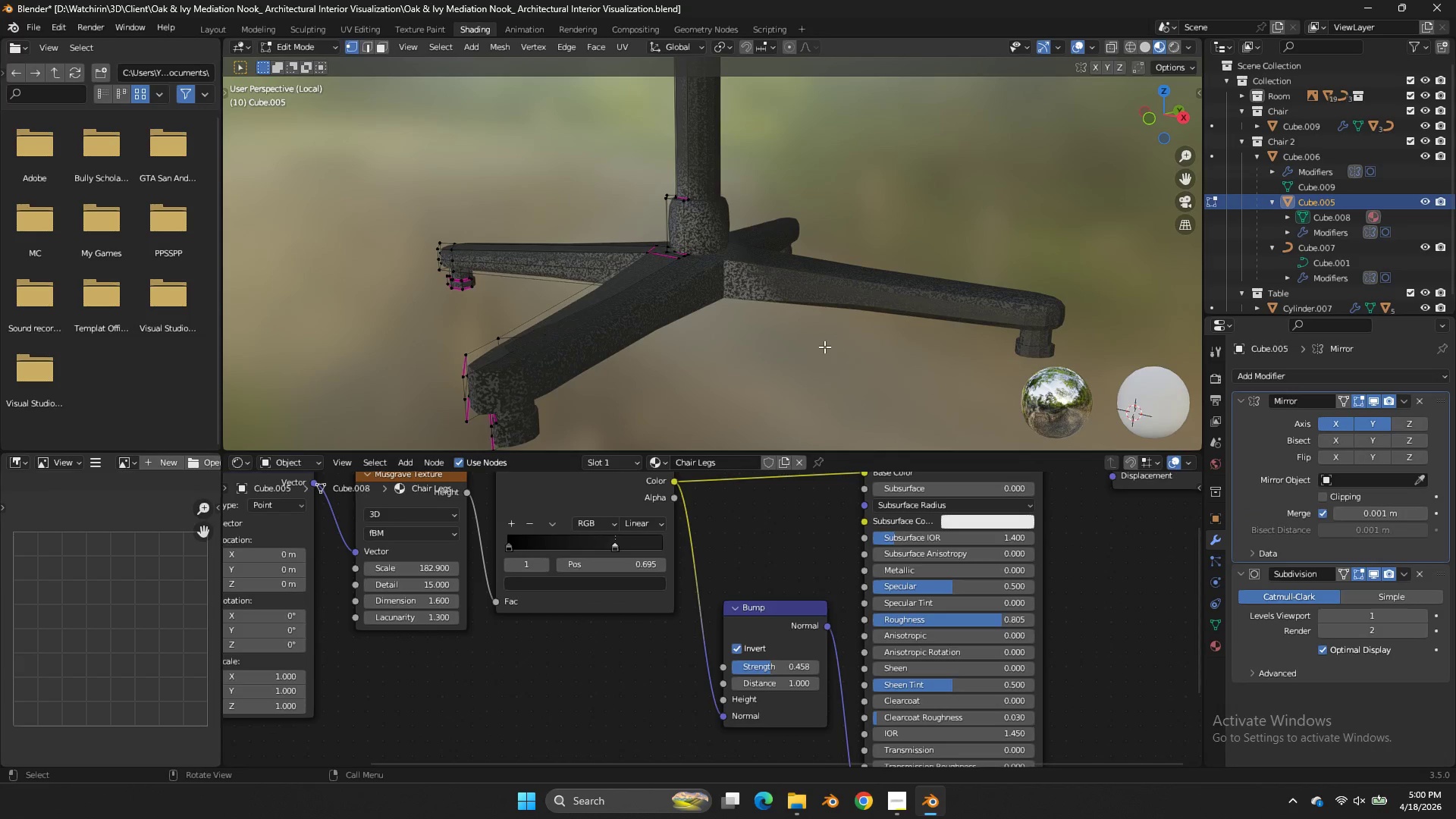 
key(Tab)
 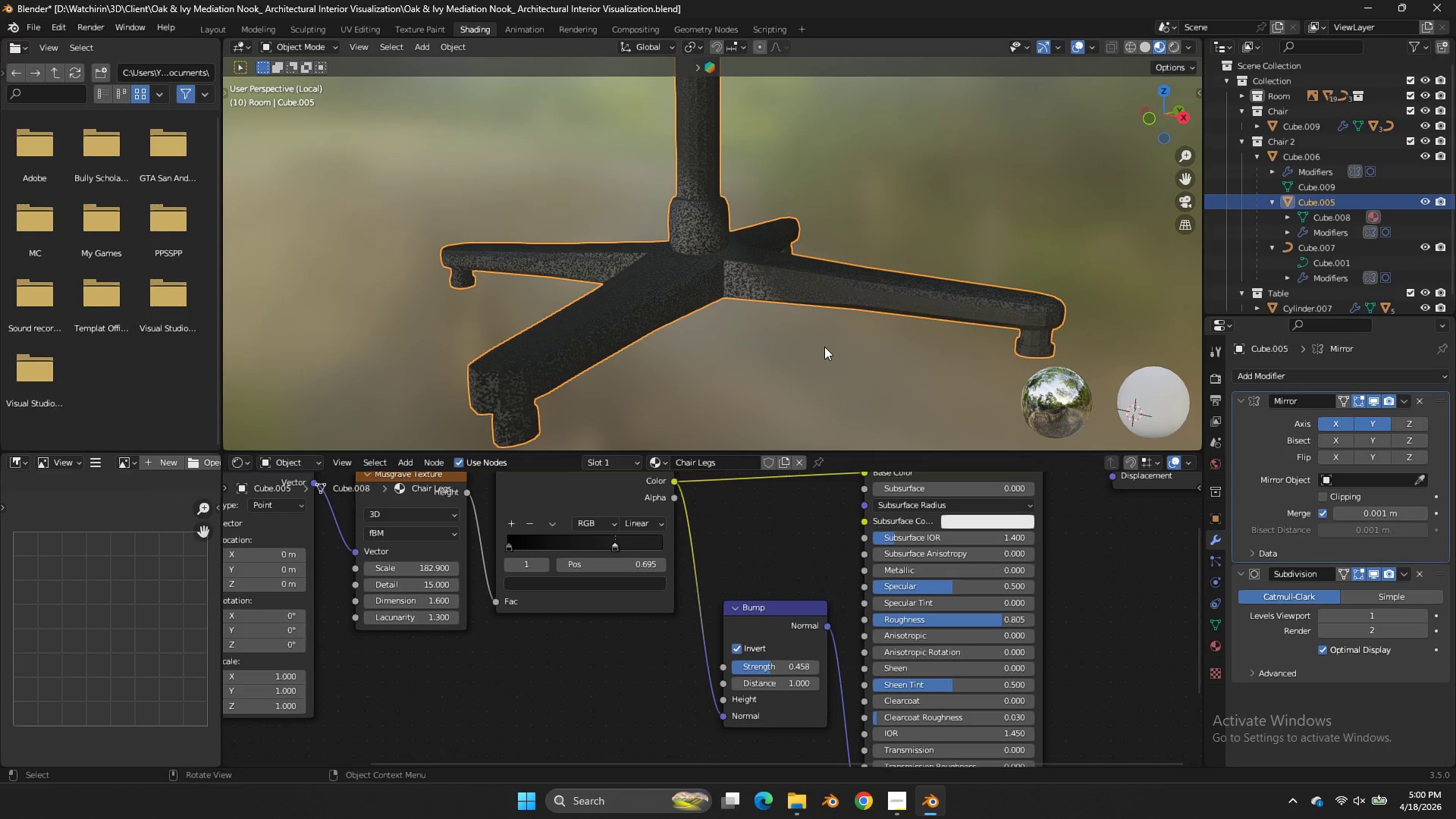 
key(Control+S)
 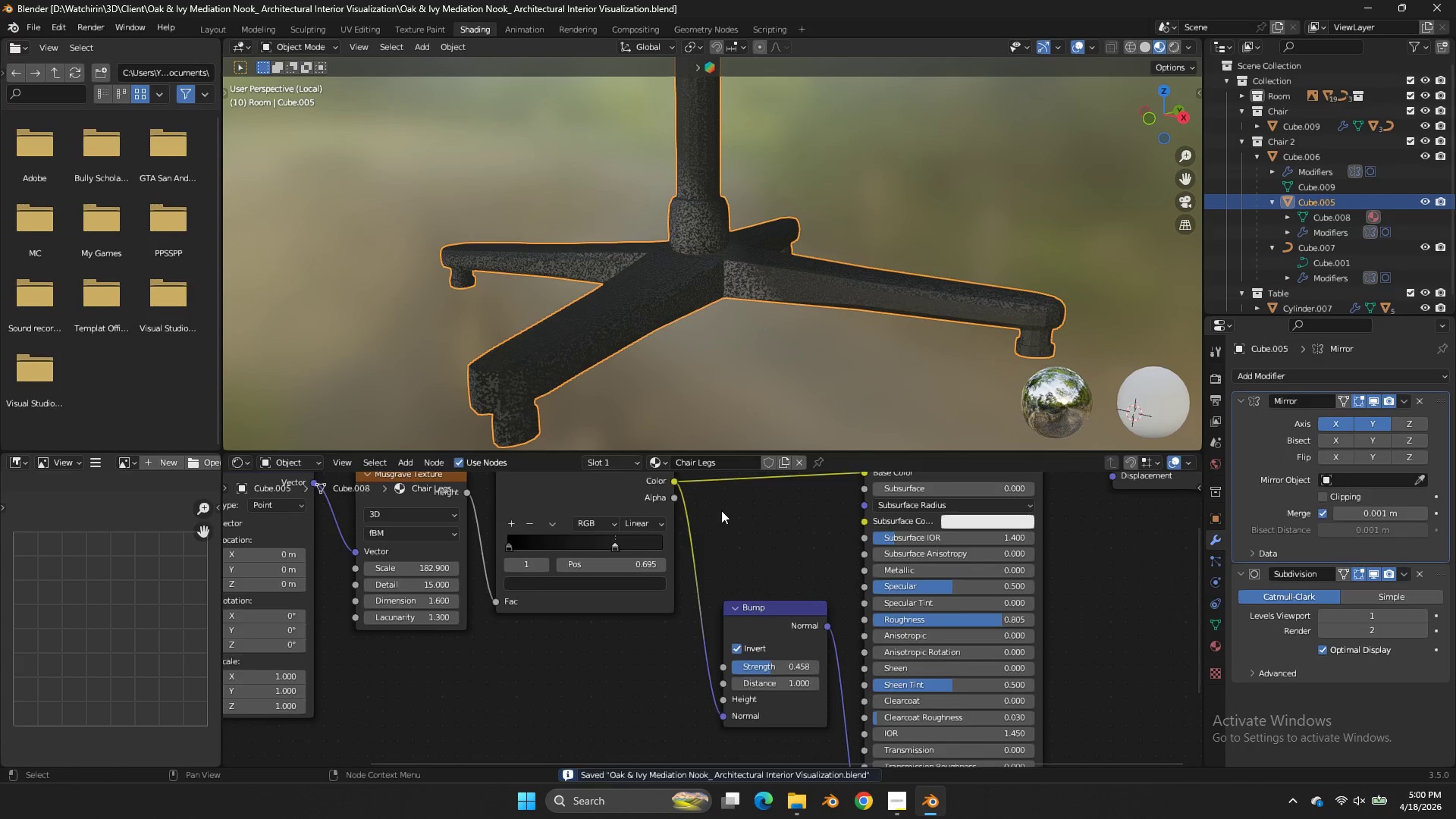 
scroll: coordinate [993, 500], scroll_direction: down, amount: 6.0
 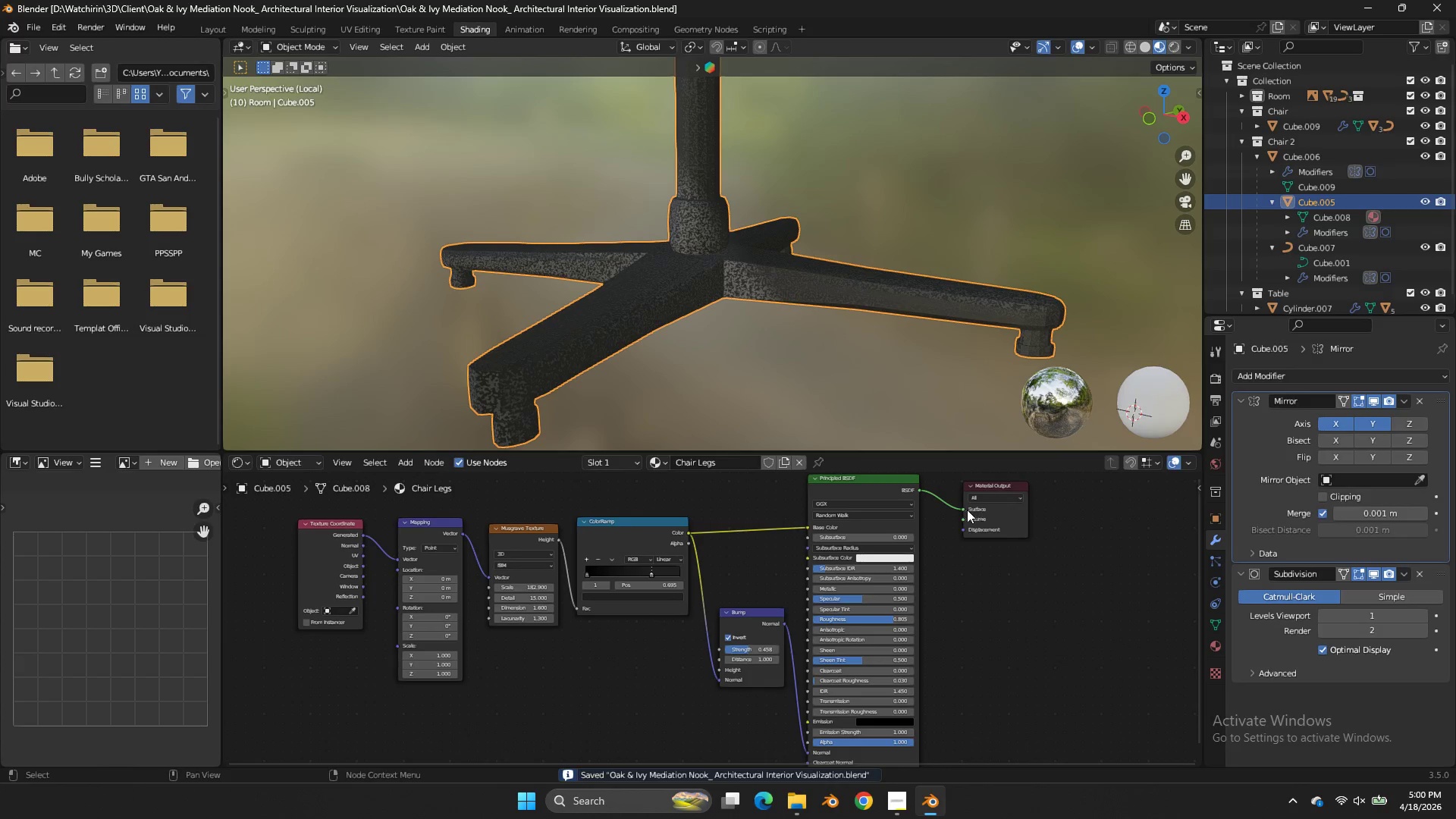 
left_click_drag(start_coordinate=[966, 510], to_coordinate=[951, 514])
 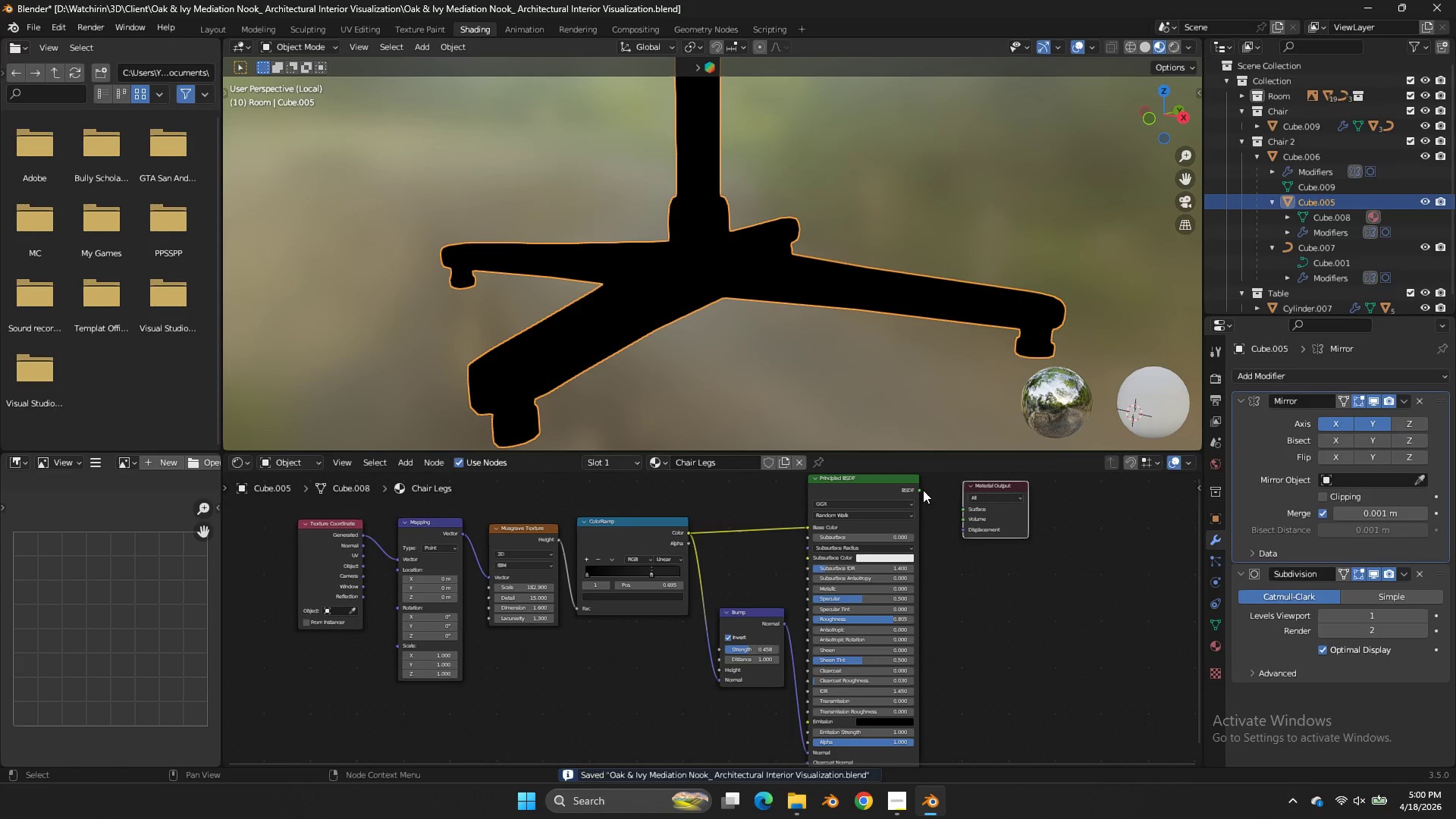 
left_click_drag(start_coordinate=[919, 489], to_coordinate=[975, 513])
 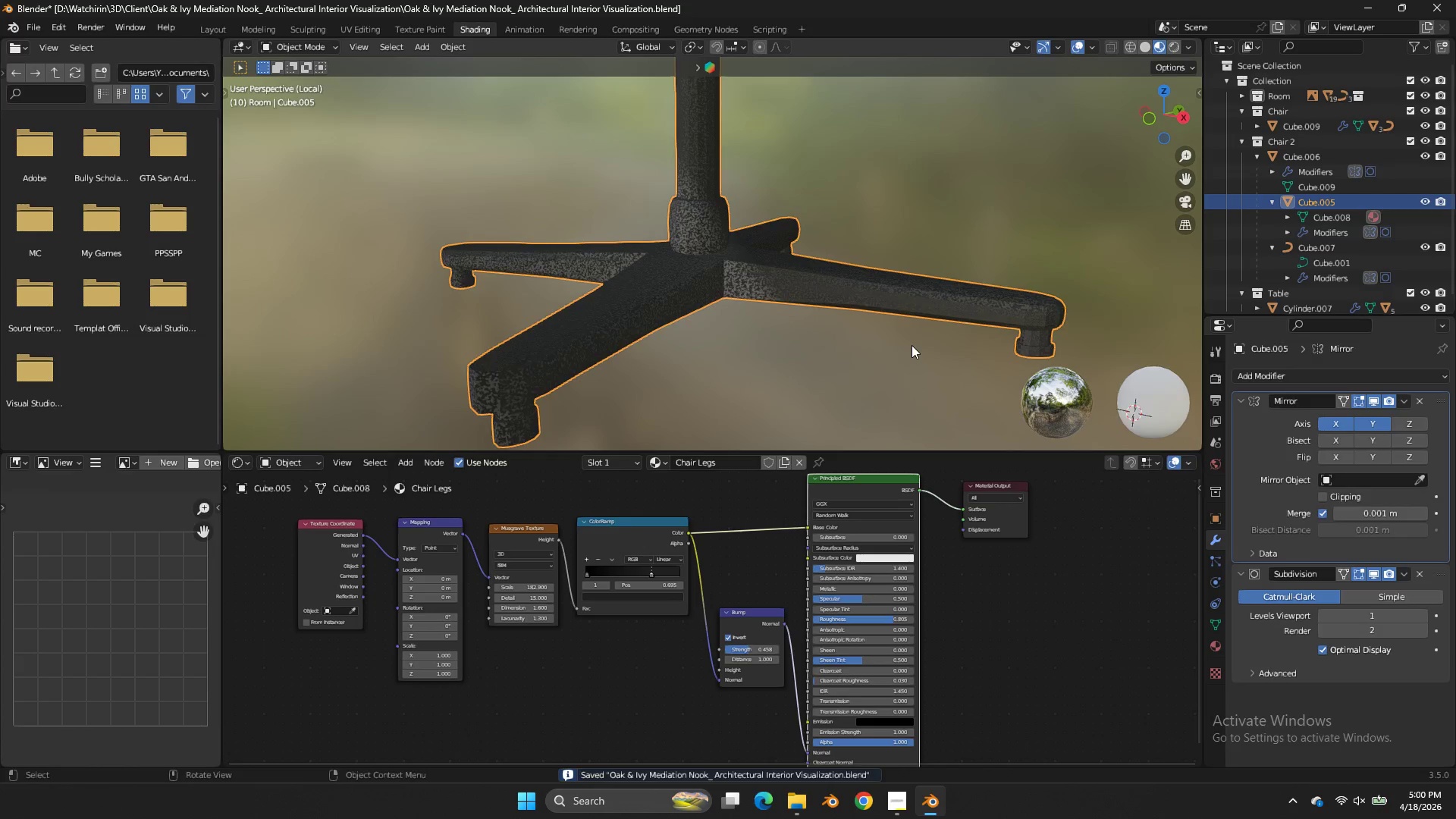 
scroll: coordinate [912, 345], scroll_direction: up, amount: 3.0
 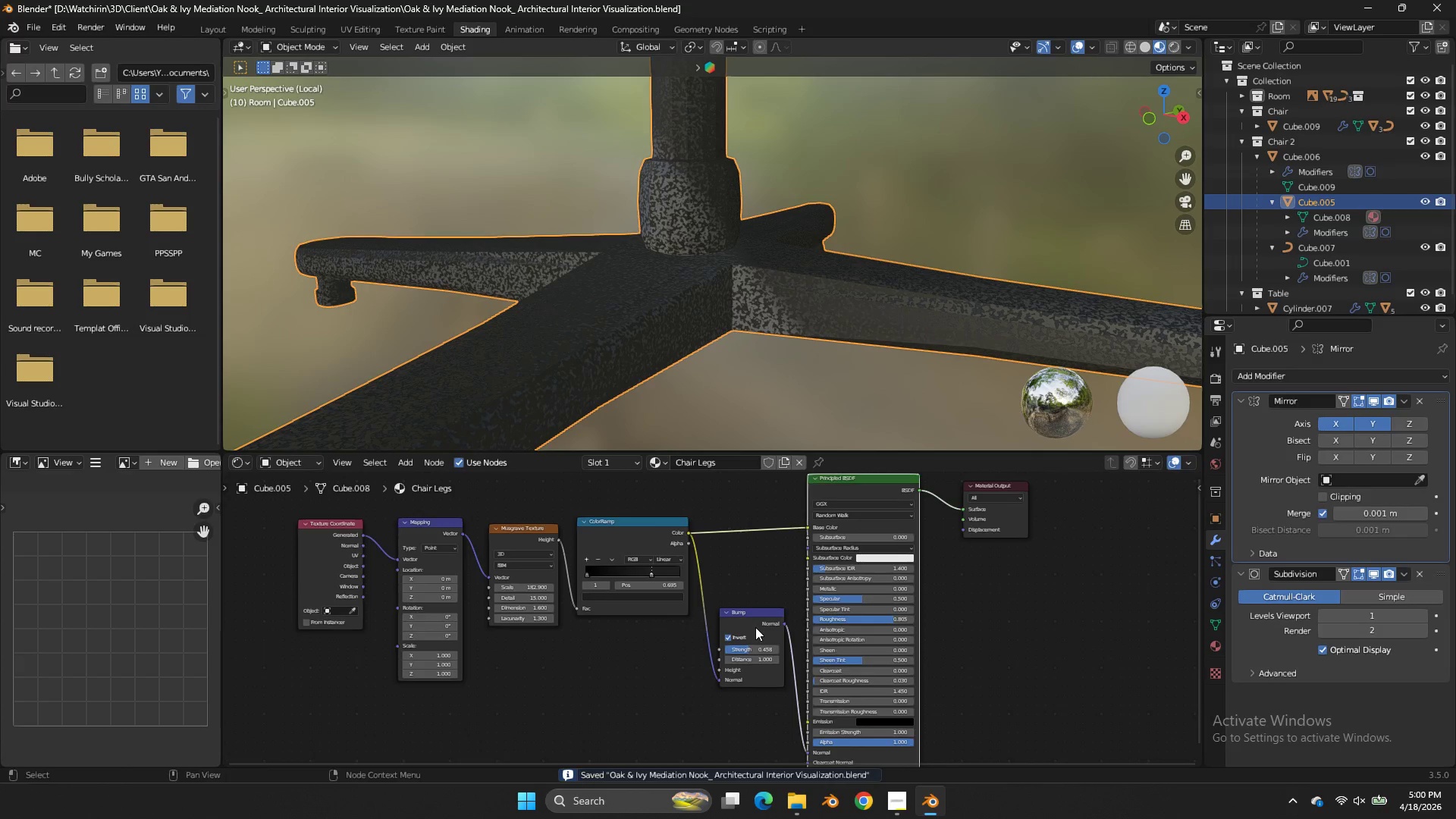 
left_click_drag(start_coordinate=[770, 654], to_coordinate=[780, 466])
 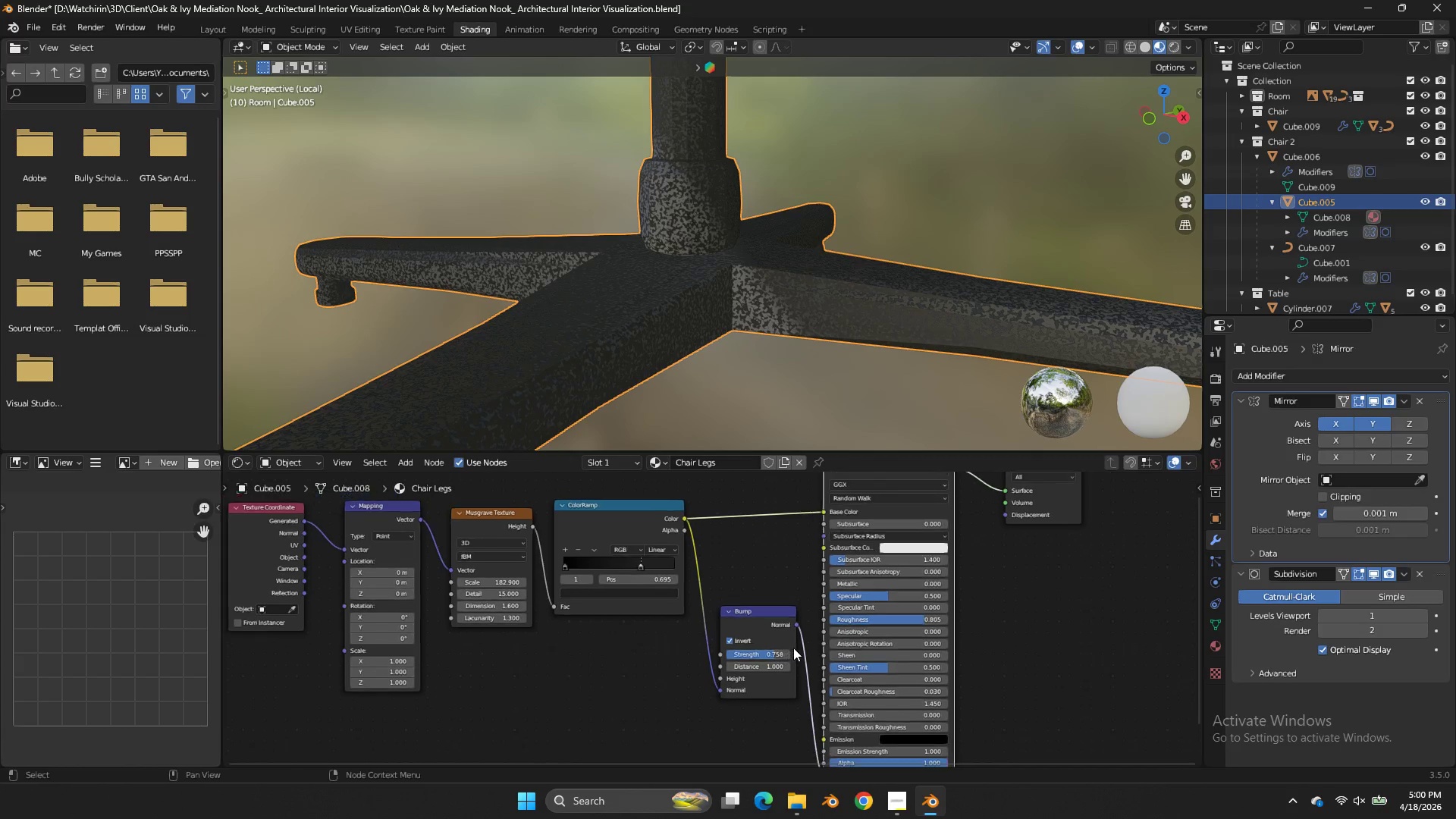 
scroll: coordinate [755, 627], scroll_direction: up, amount: 3.0
 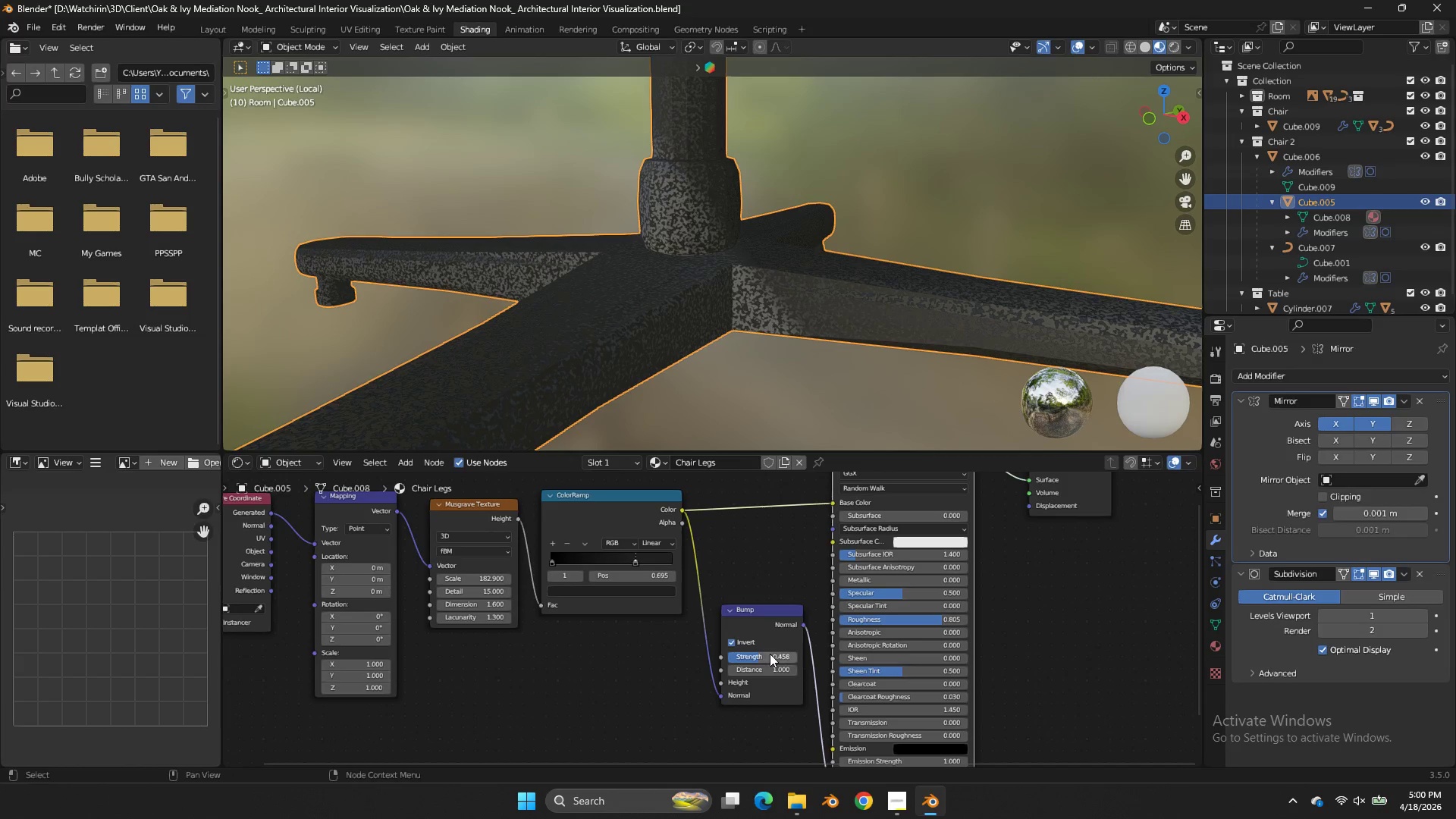 
scroll: coordinate [798, 648], scroll_direction: down, amount: 3.0
 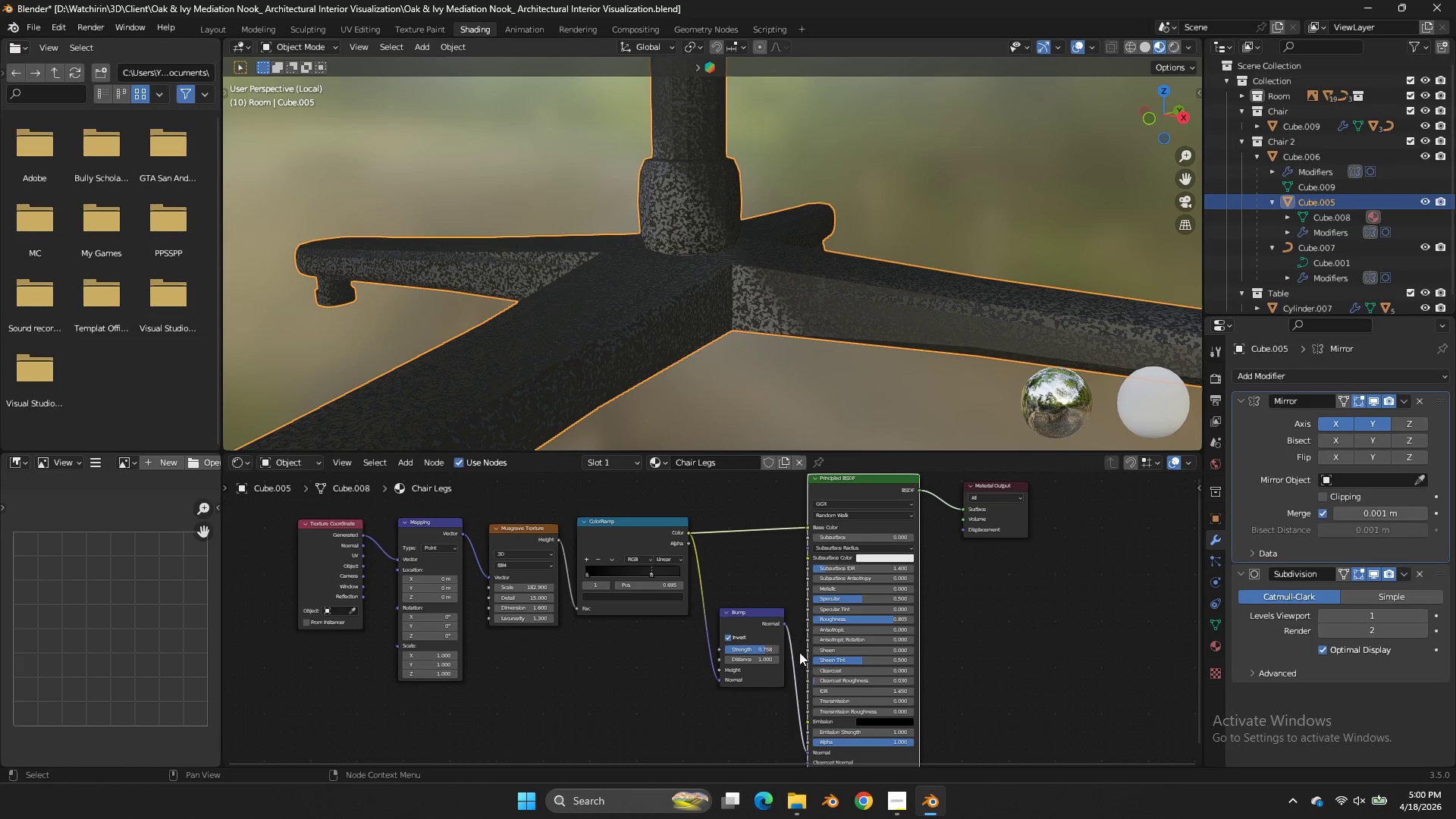 
left_click_drag(start_coordinate=[773, 623], to_coordinate=[761, 597])
 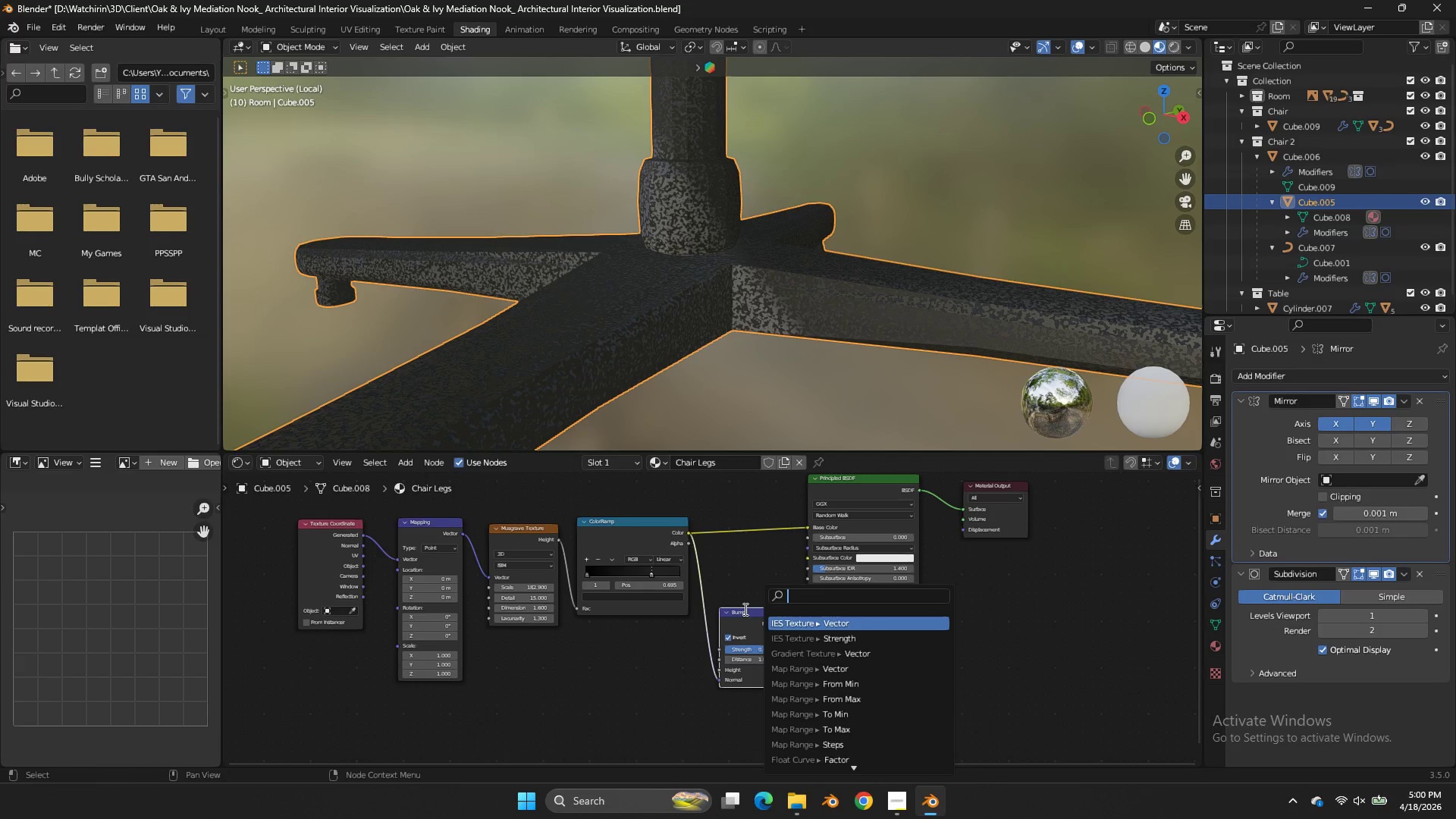 
left_click([734, 579])
 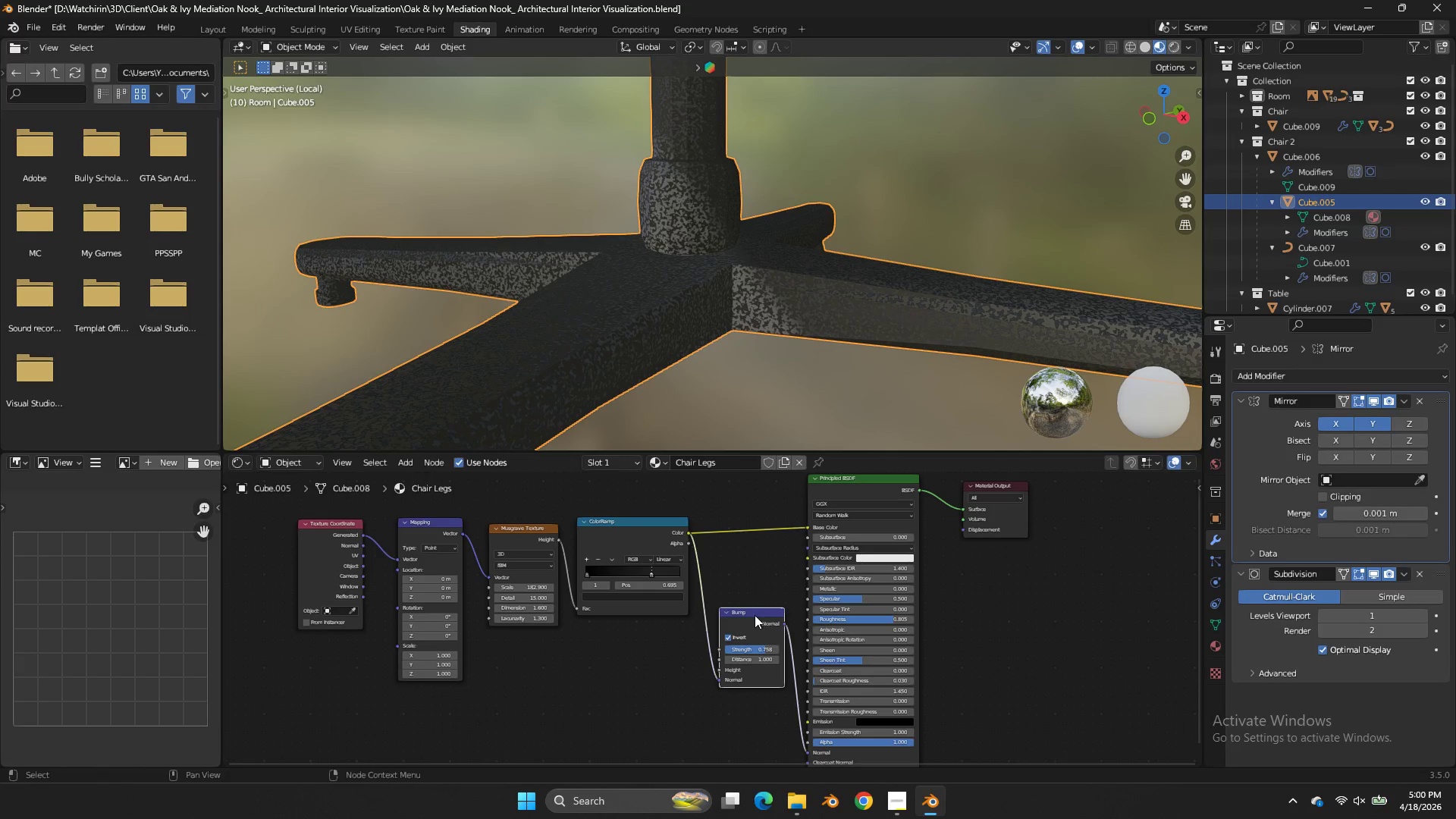 
left_click_drag(start_coordinate=[755, 614], to_coordinate=[740, 612])
 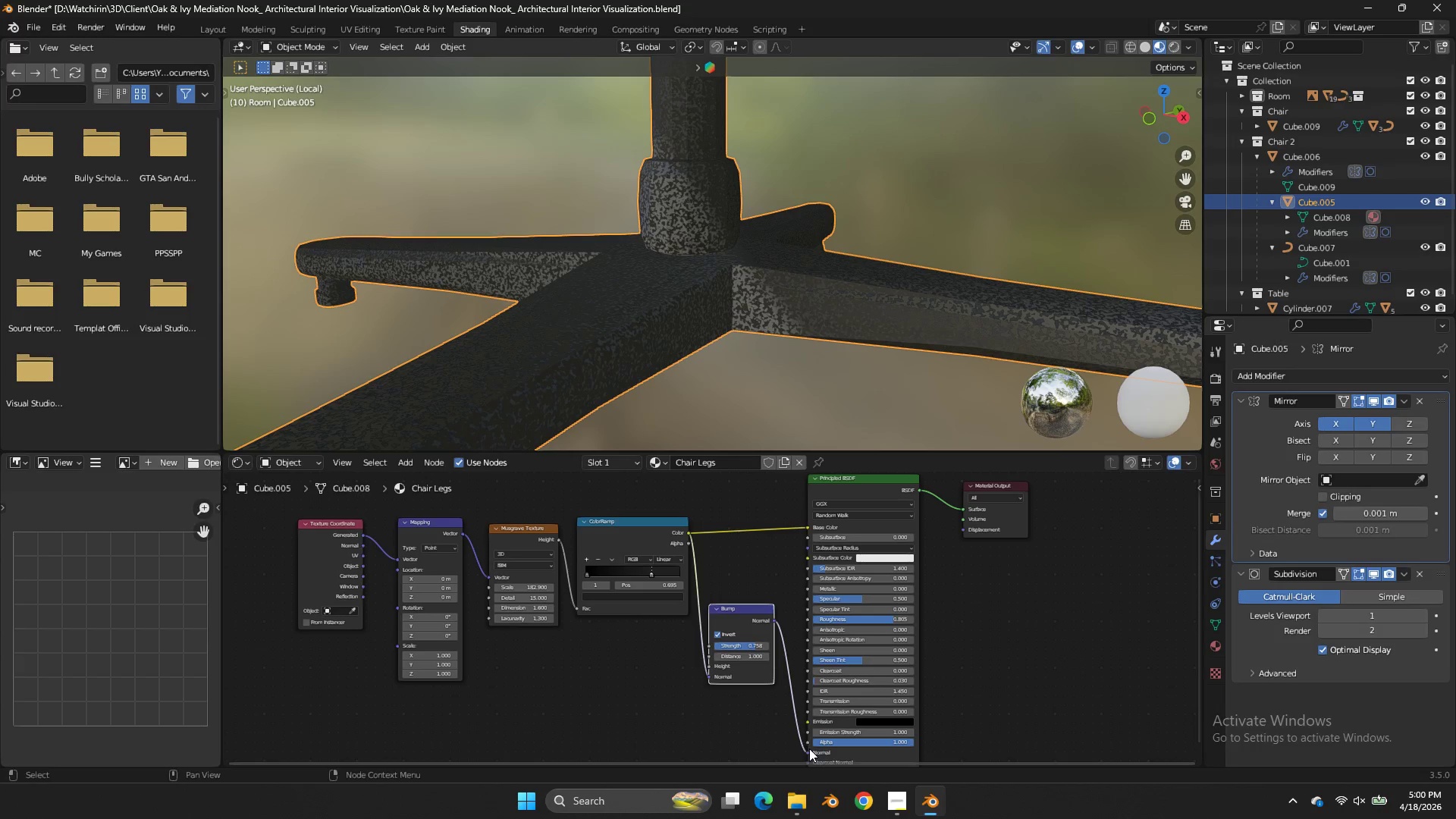 
left_click_drag(start_coordinate=[808, 751], to_coordinate=[798, 754])
 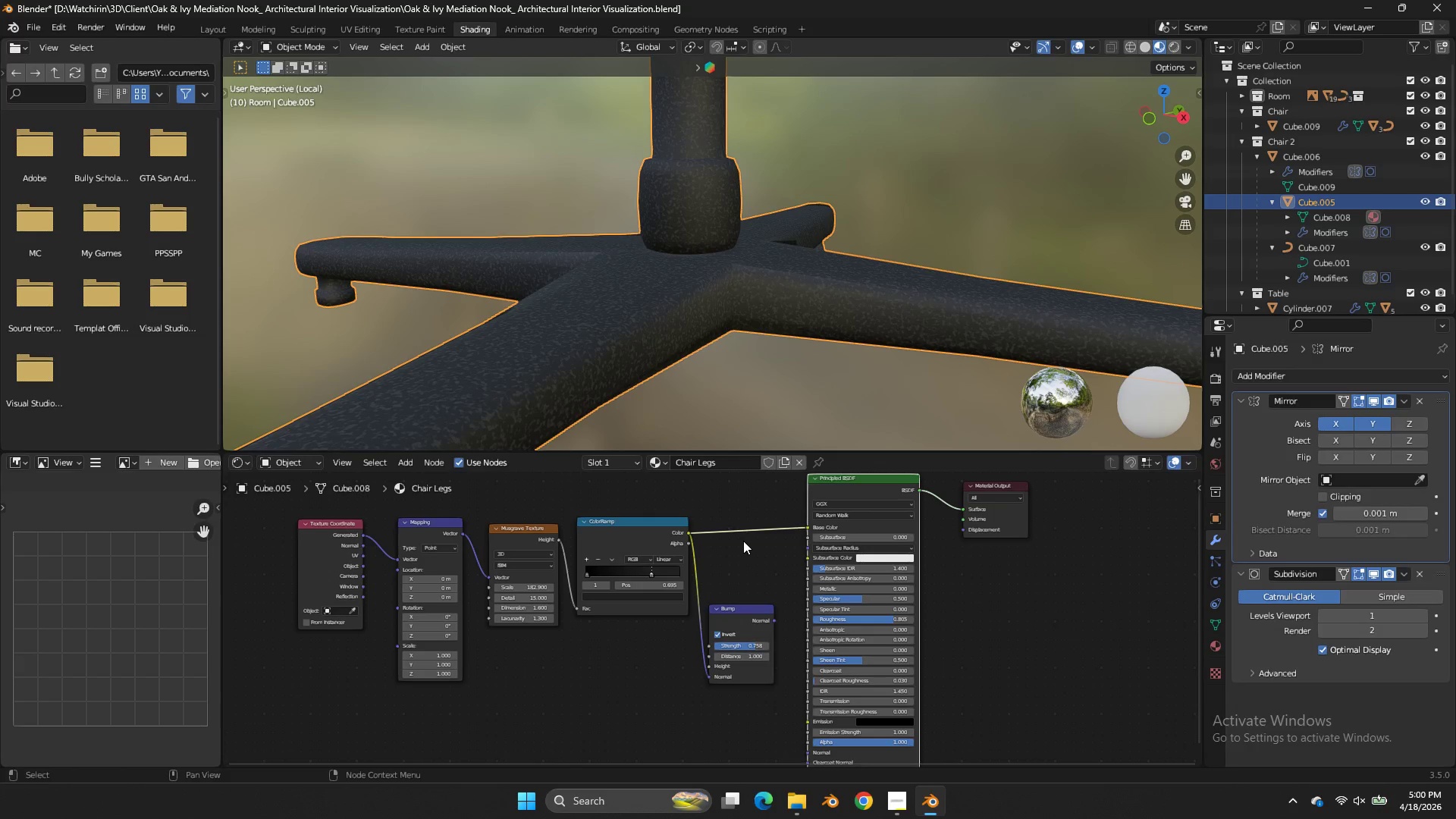 
scroll: coordinate [735, 526], scroll_direction: up, amount: 13.0
 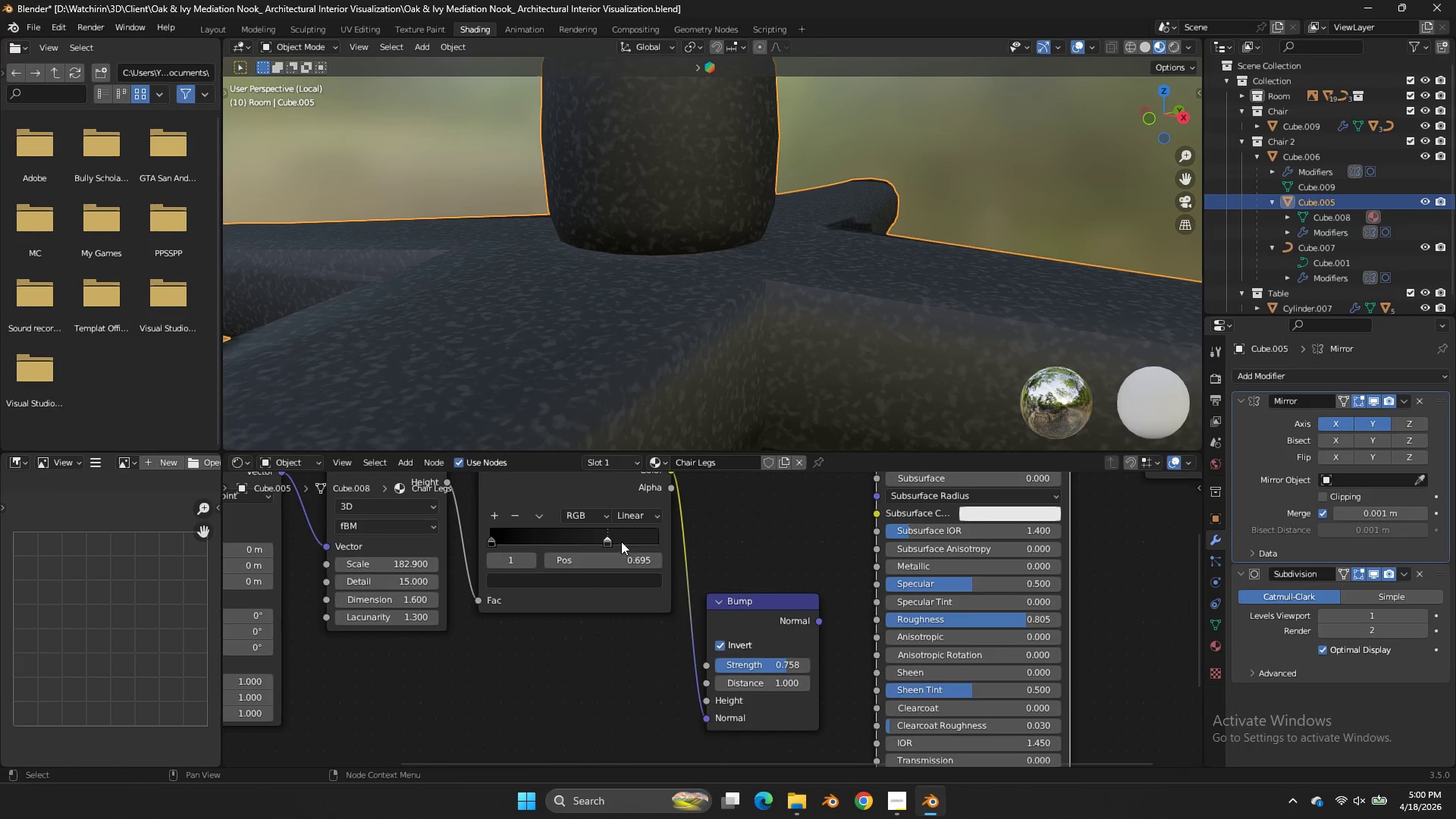 
left_click_drag(start_coordinate=[617, 538], to_coordinate=[585, 535])
 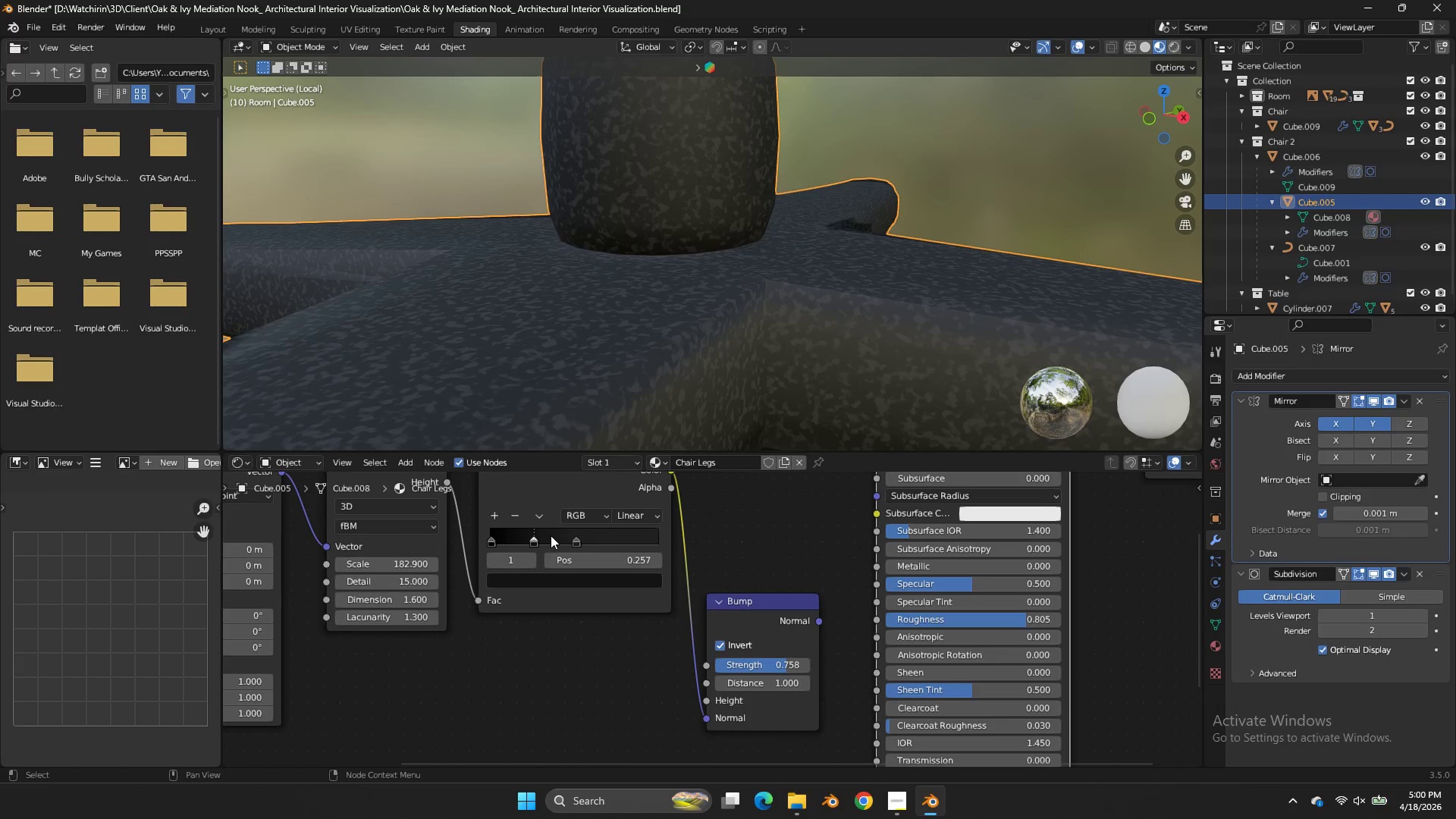 
left_click_drag(start_coordinate=[553, 536], to_coordinate=[573, 539])
 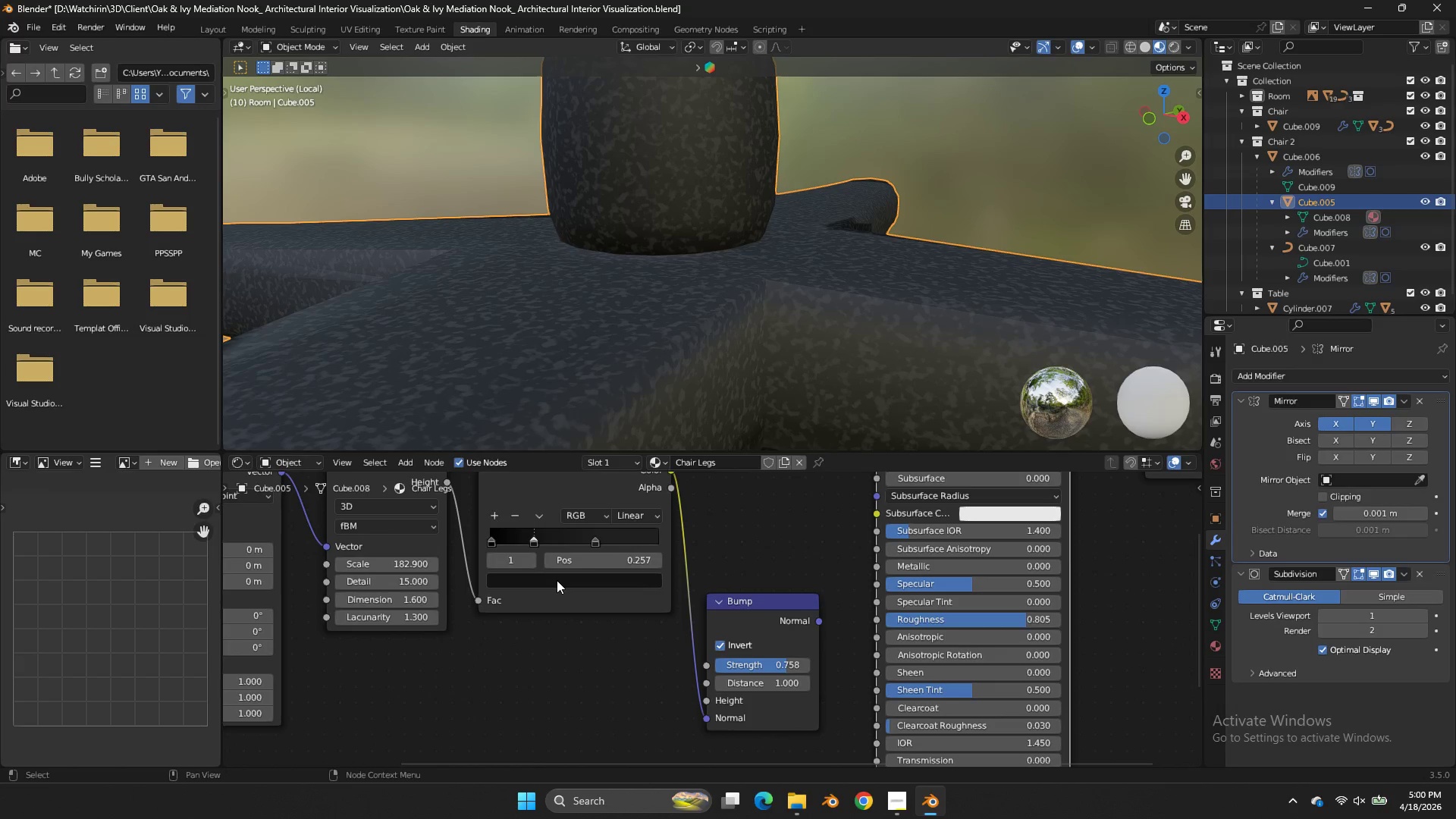 
double_click([558, 584])
 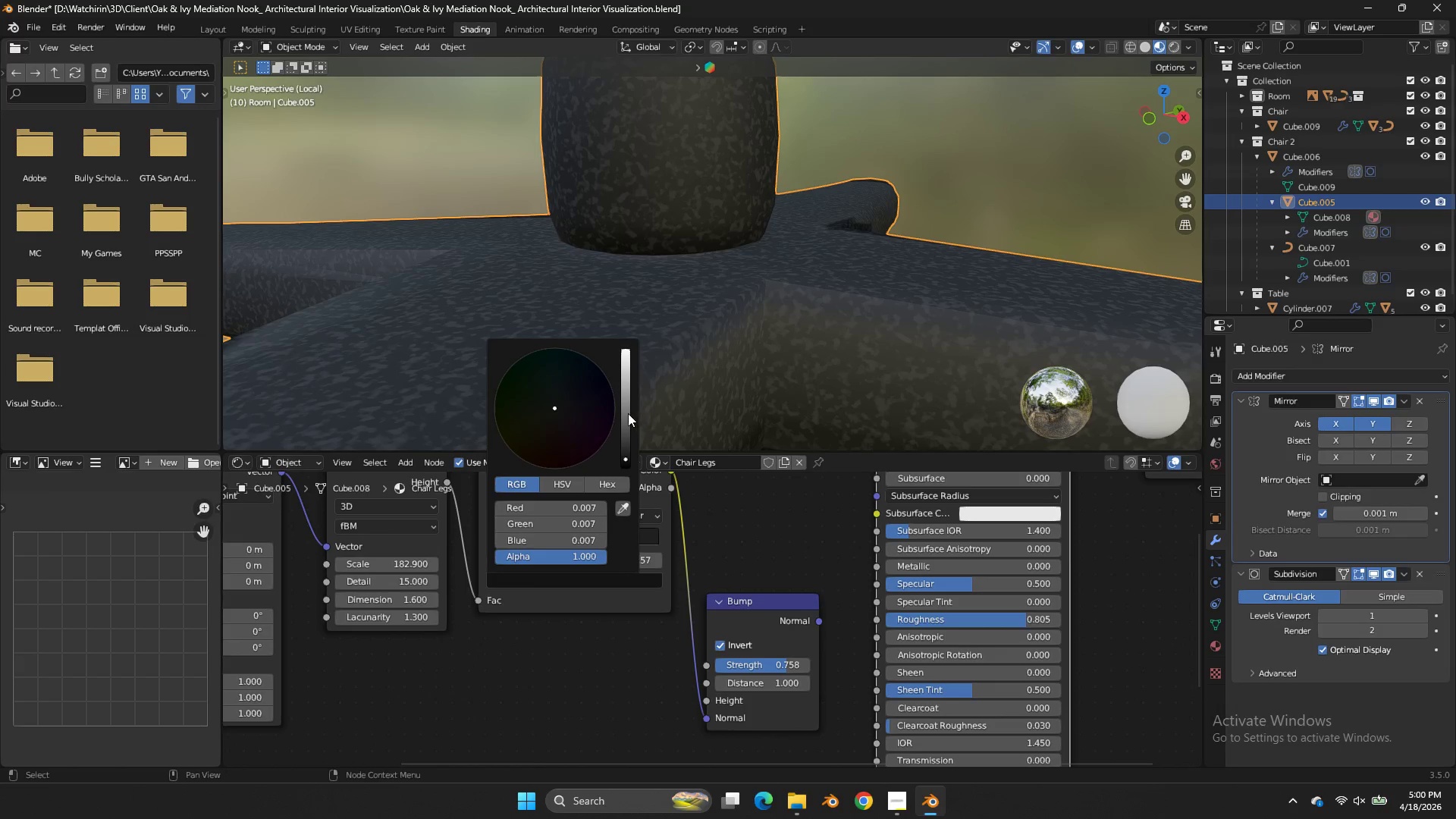 
left_click_drag(start_coordinate=[628, 413], to_coordinate=[682, 448])
 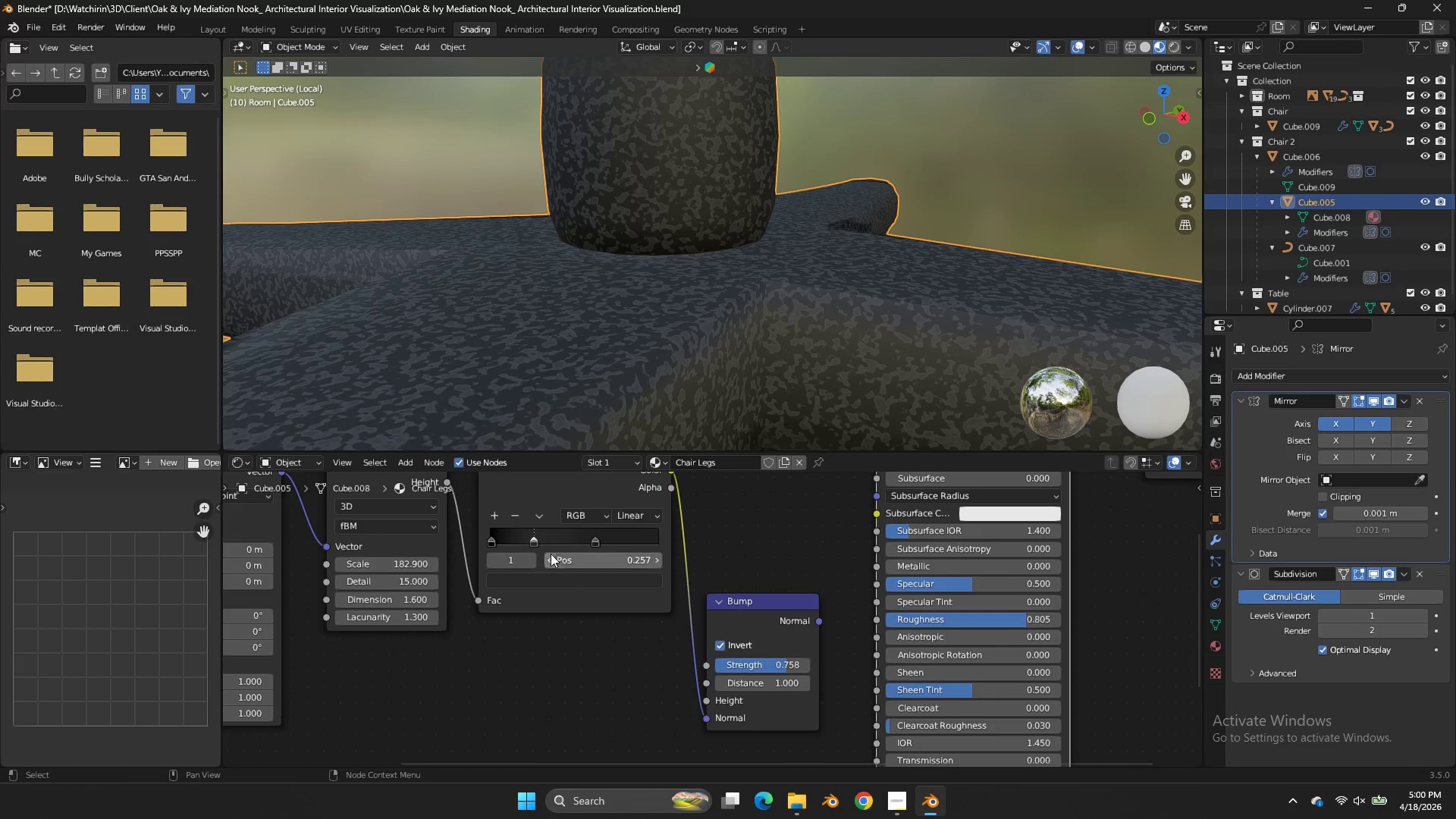 
left_click_drag(start_coordinate=[532, 535], to_coordinate=[513, 531])
 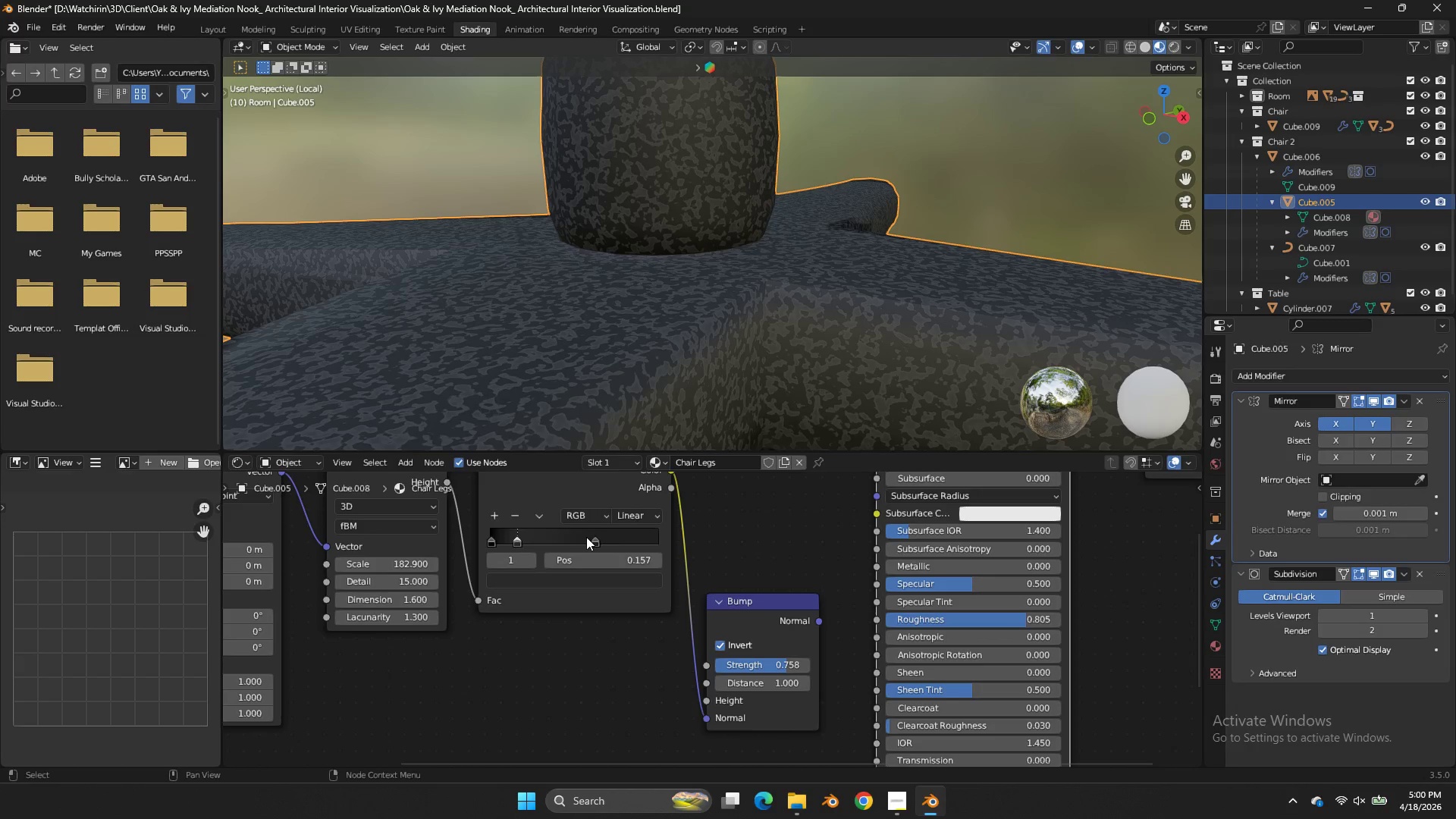 
left_click_drag(start_coordinate=[586, 537], to_coordinate=[540, 537])
 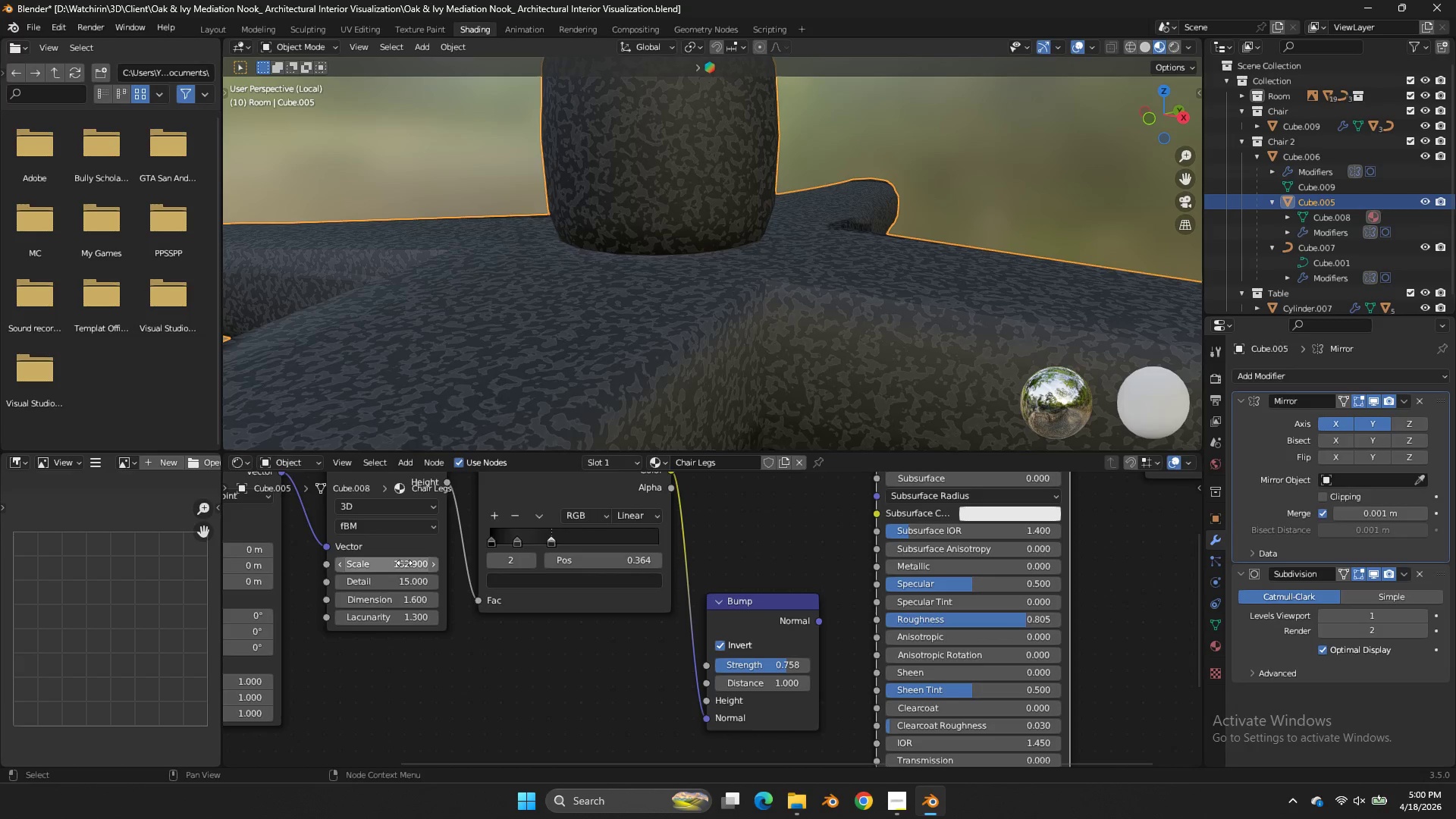 
left_click_drag(start_coordinate=[404, 563], to_coordinate=[568, 437])
 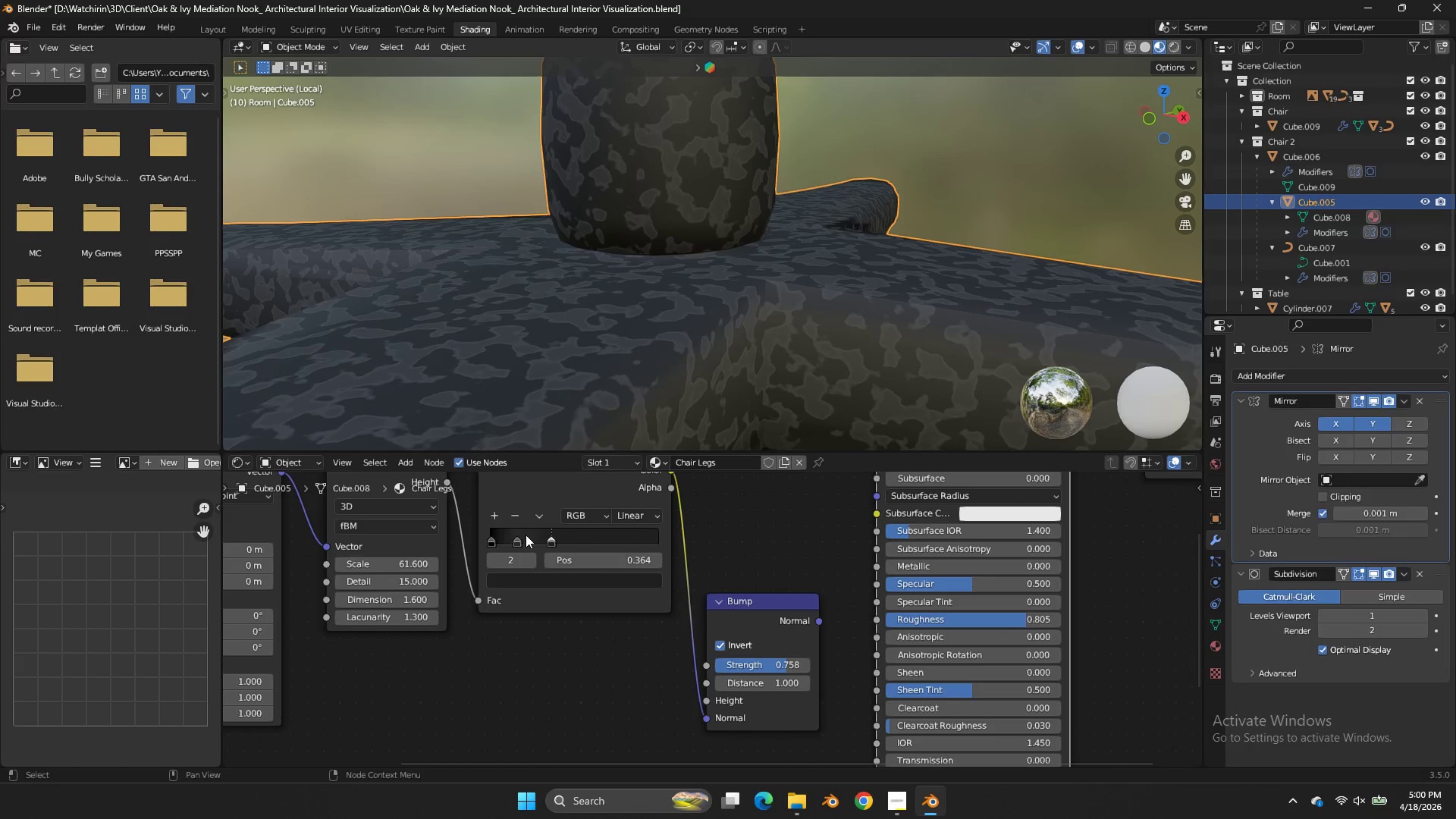 
left_click_drag(start_coordinate=[517, 532], to_coordinate=[506, 540])
 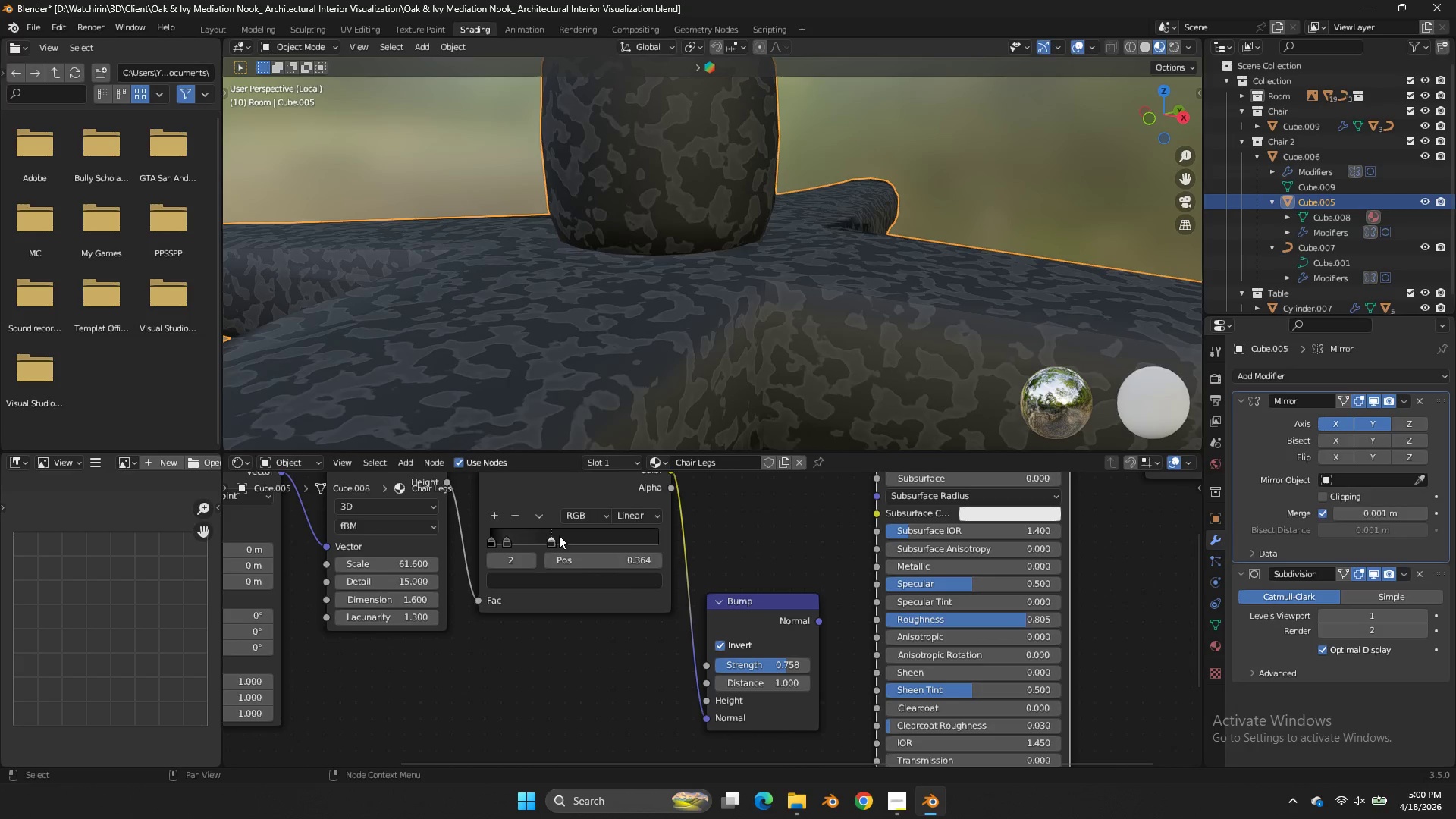 
left_click_drag(start_coordinate=[559, 534], to_coordinate=[583, 534])
 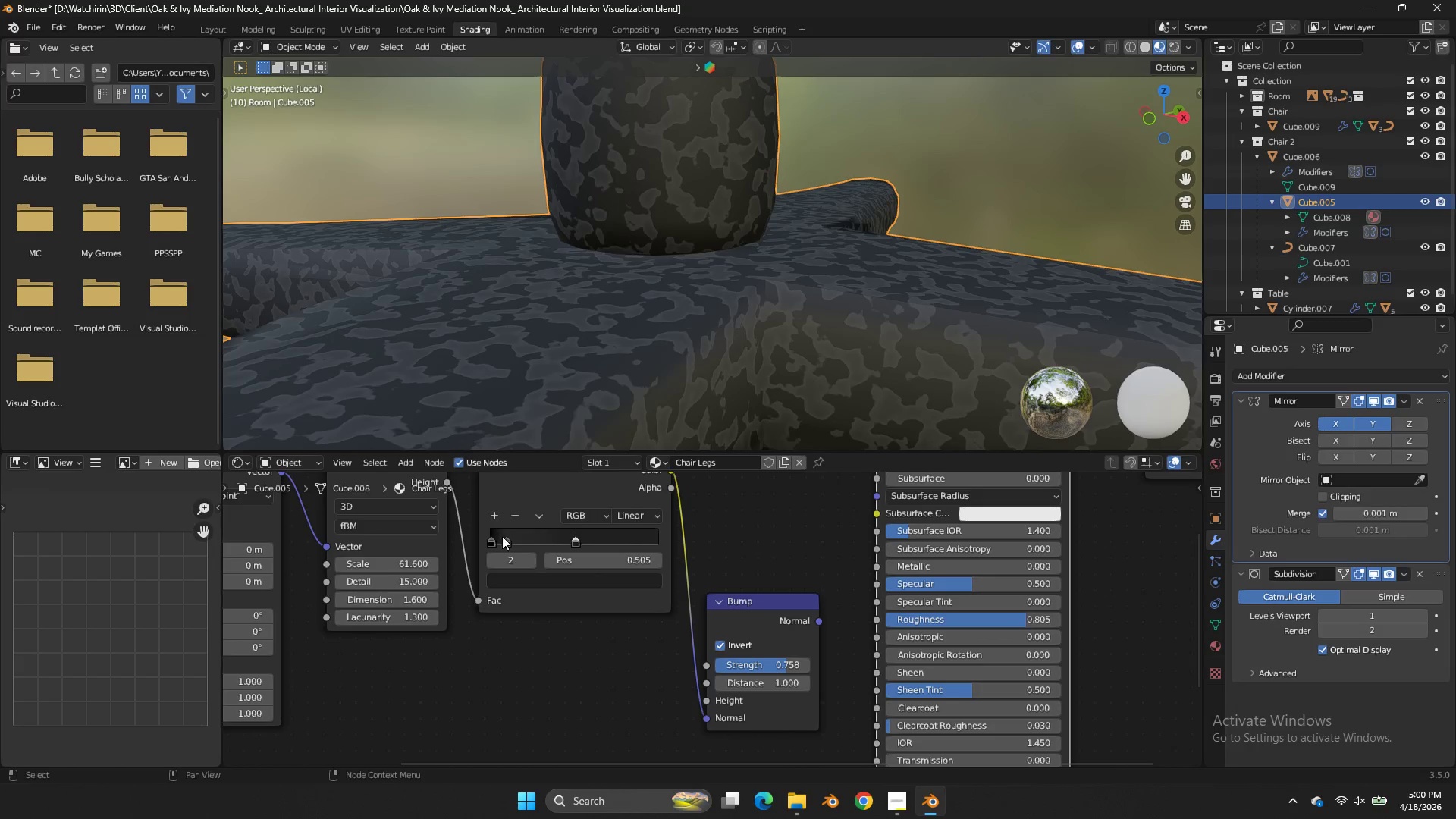 
left_click_drag(start_coordinate=[507, 537], to_coordinate=[546, 537])
 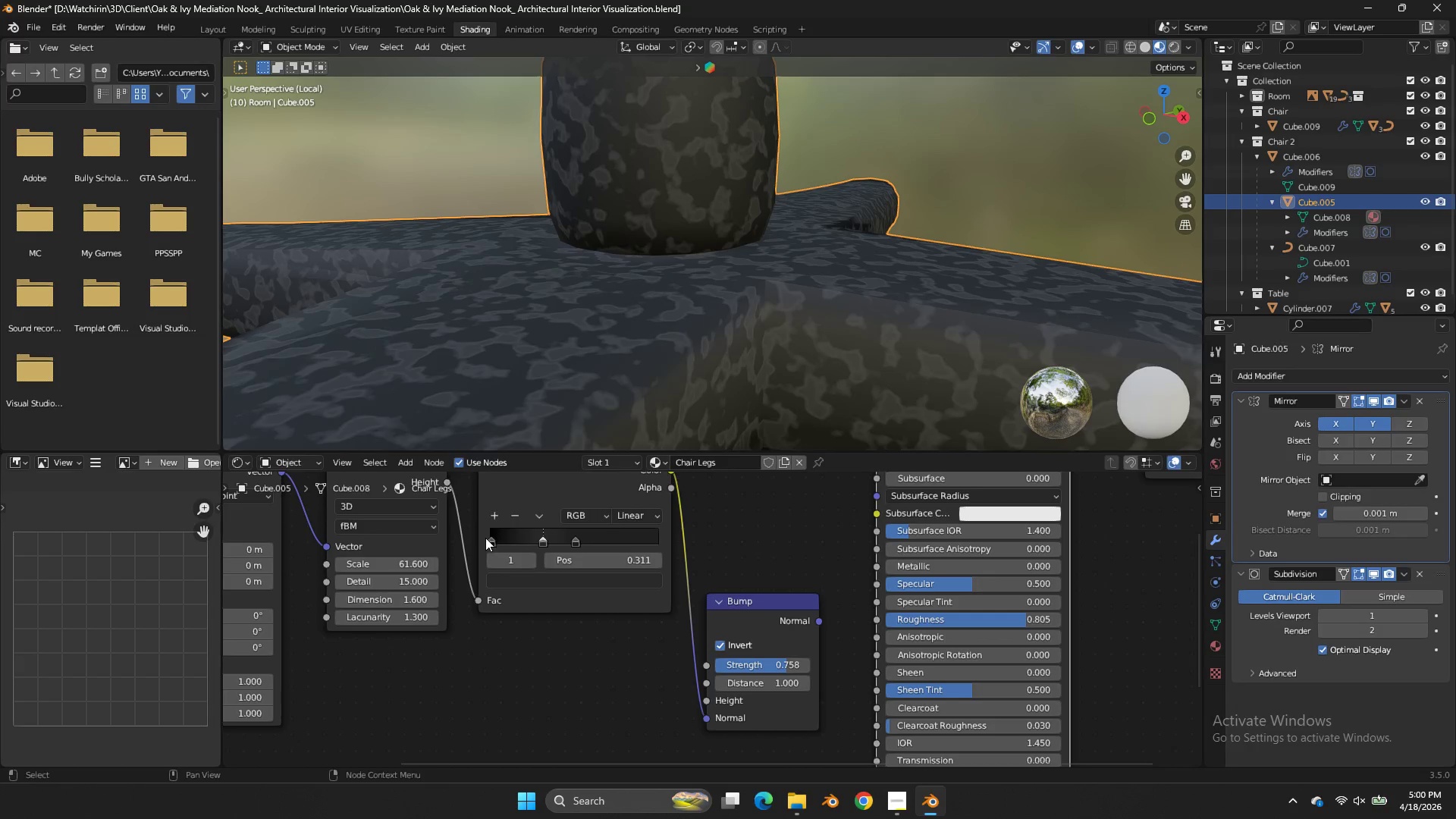 
left_click_drag(start_coordinate=[485, 538], to_coordinate=[529, 532])
 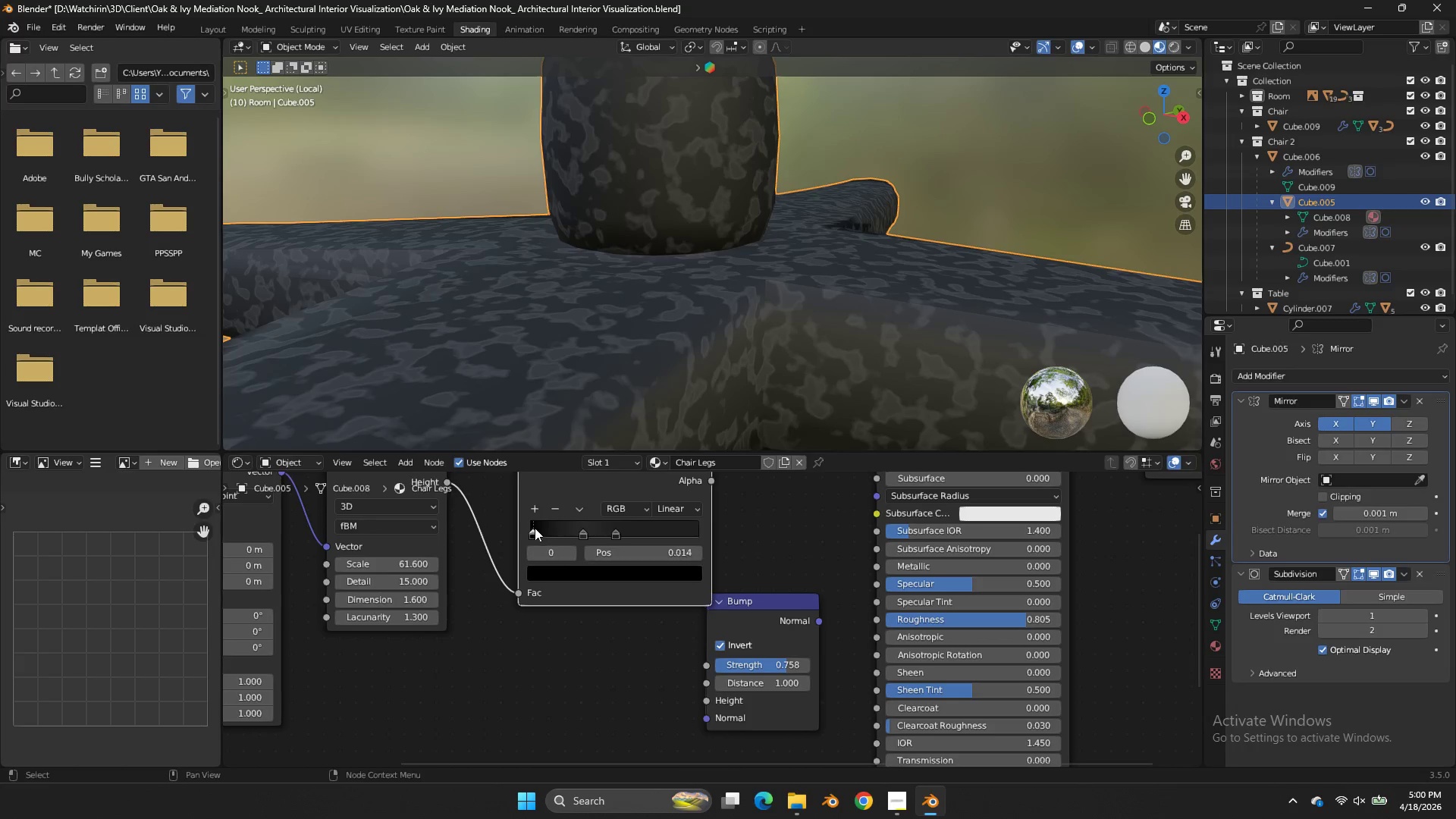 
left_click_drag(start_coordinate=[533, 526], to_coordinate=[574, 530])
 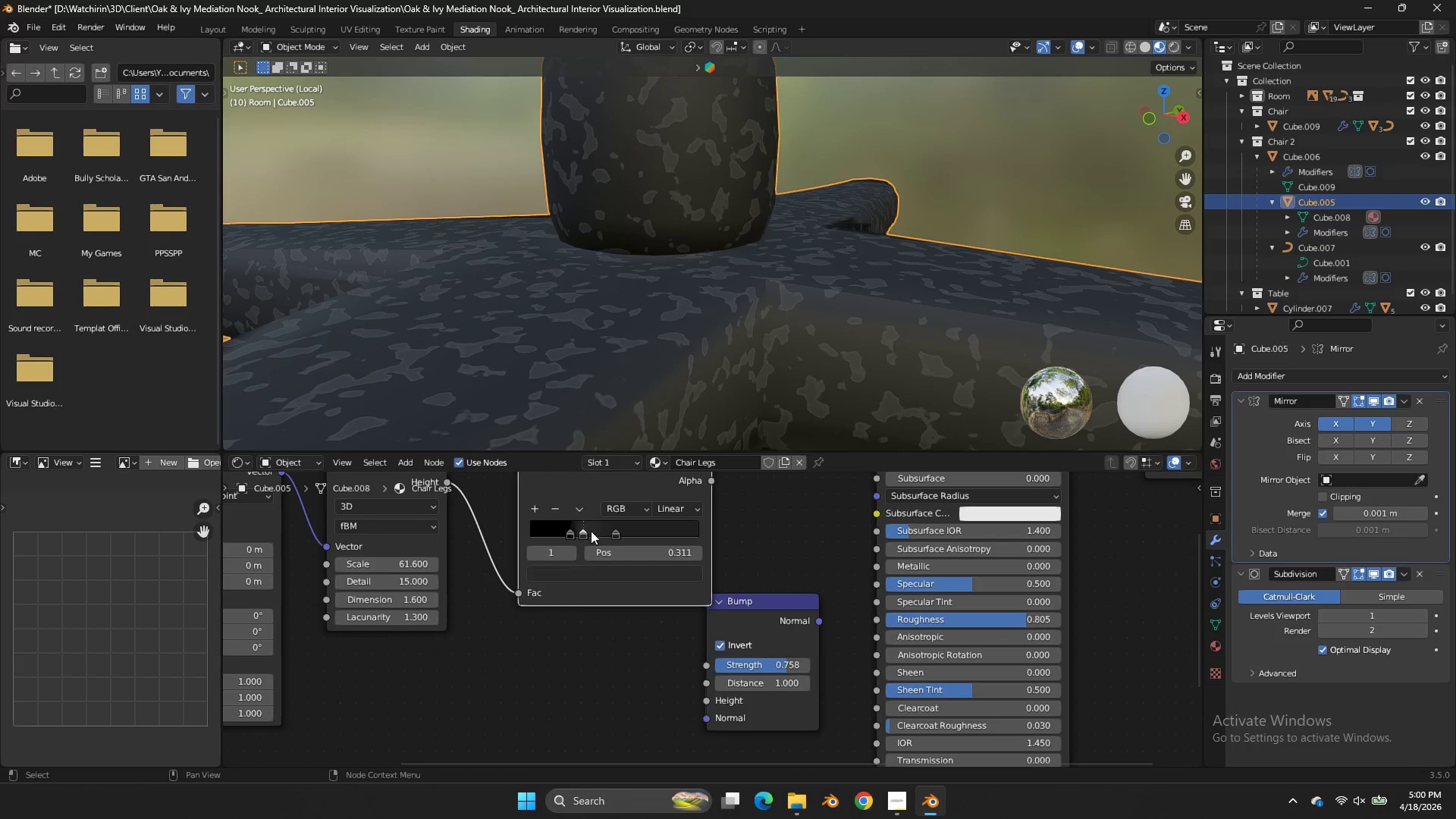 
left_click_drag(start_coordinate=[588, 530], to_coordinate=[604, 531])
 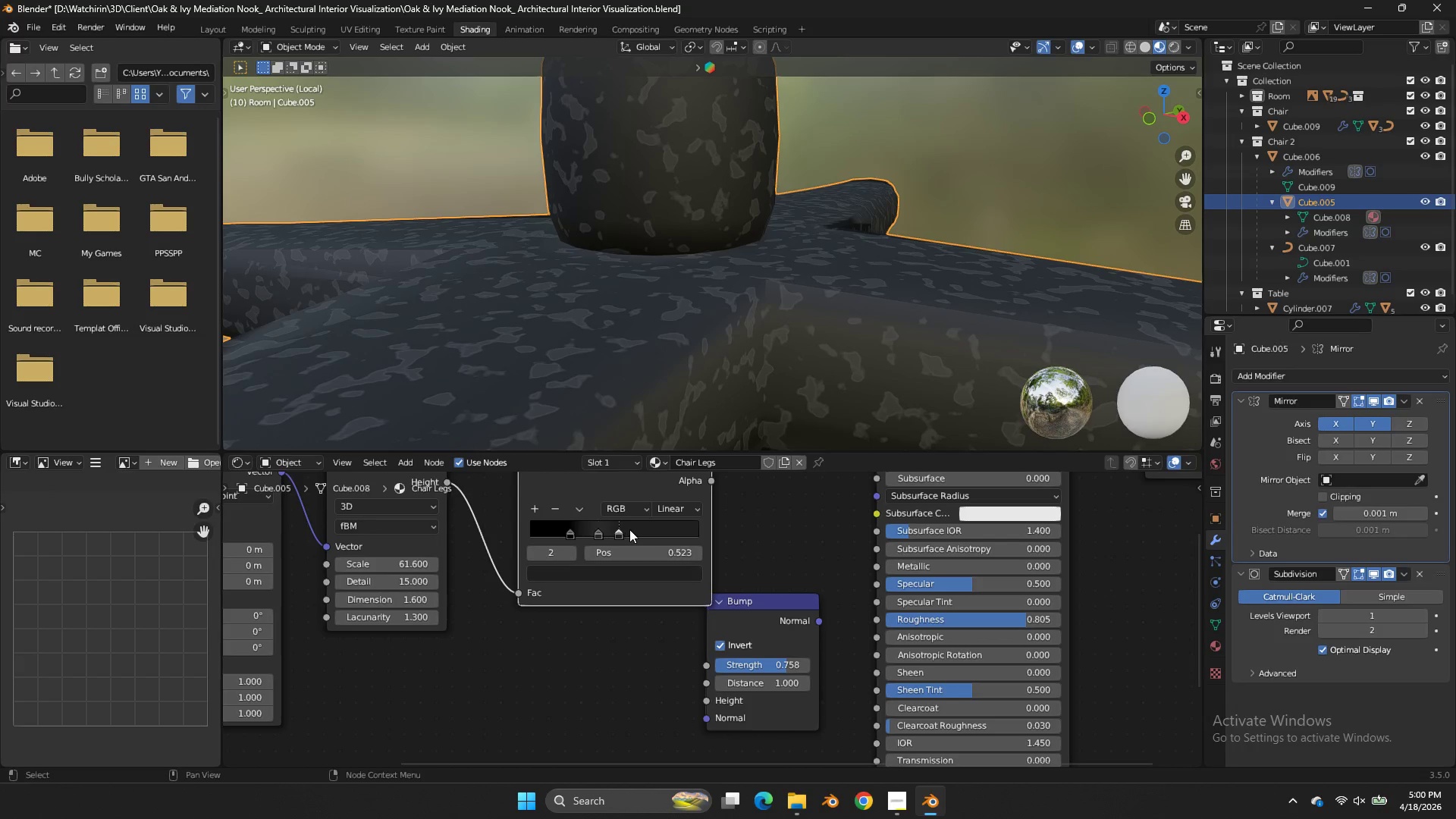 
left_click_drag(start_coordinate=[625, 529], to_coordinate=[654, 528])
 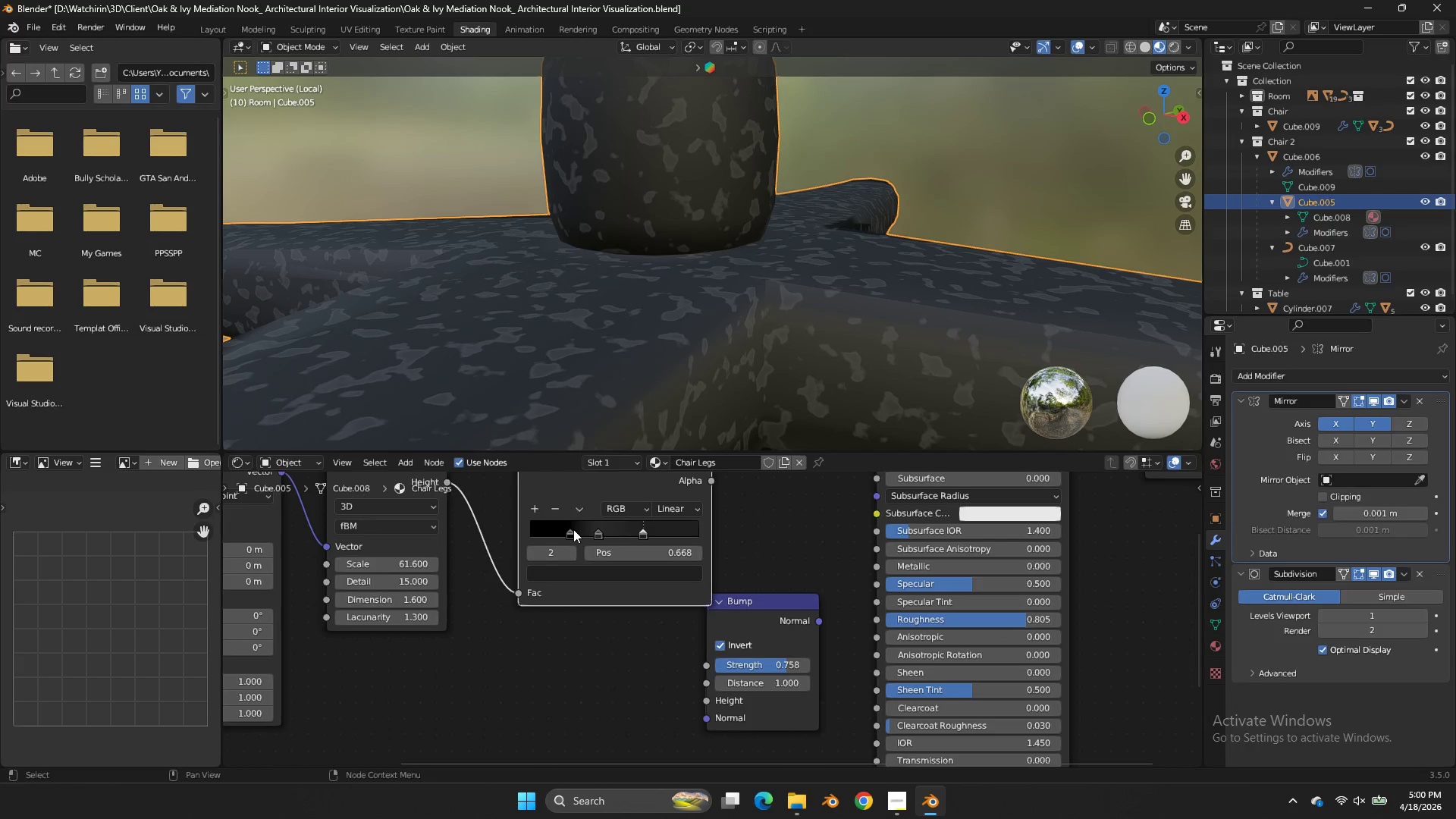 
left_click_drag(start_coordinate=[573, 529], to_coordinate=[586, 529])
 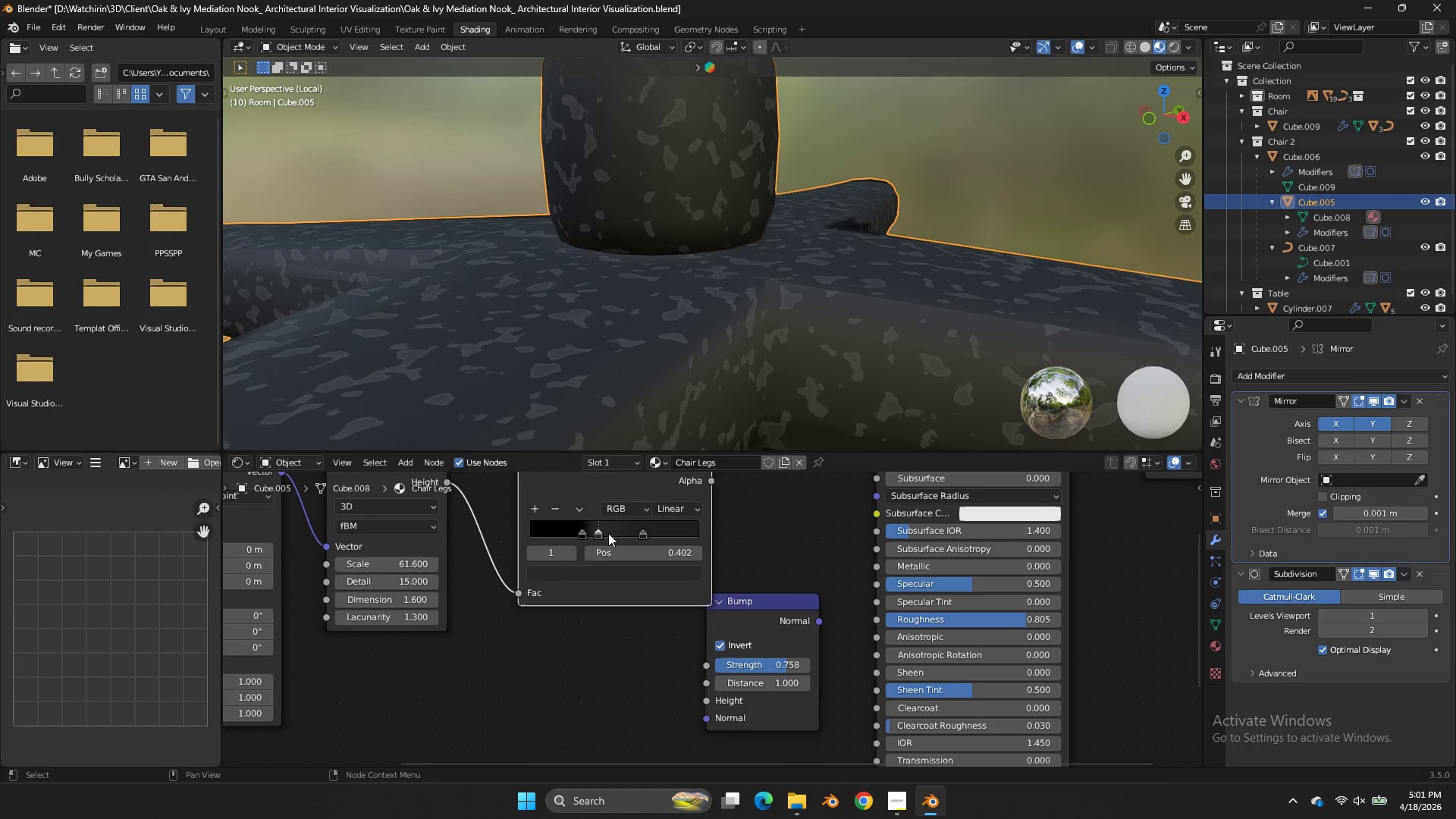 
left_click_drag(start_coordinate=[607, 533], to_coordinate=[629, 535])
 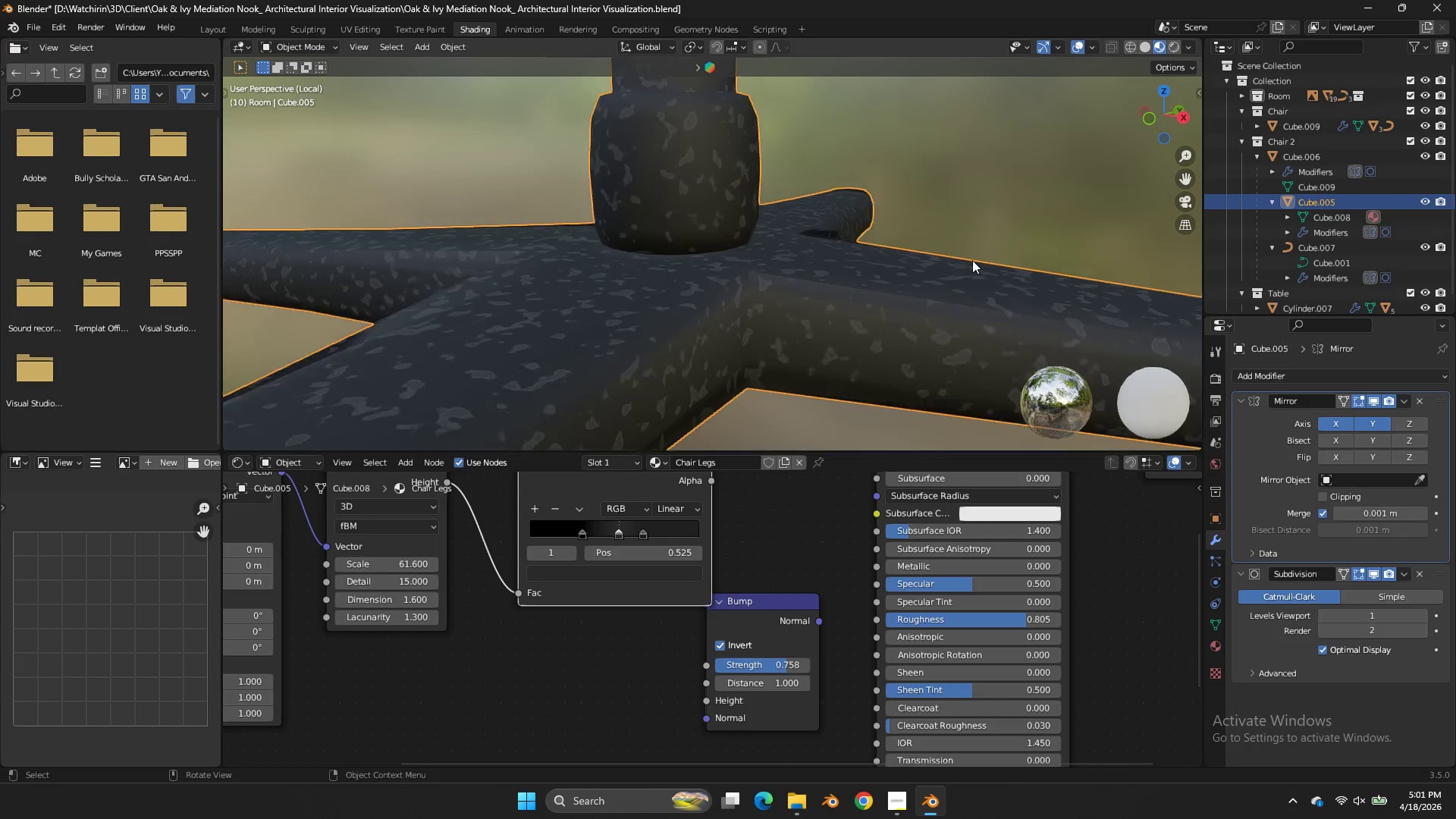 
scroll: coordinate [972, 260], scroll_direction: down, amount: 3.0
 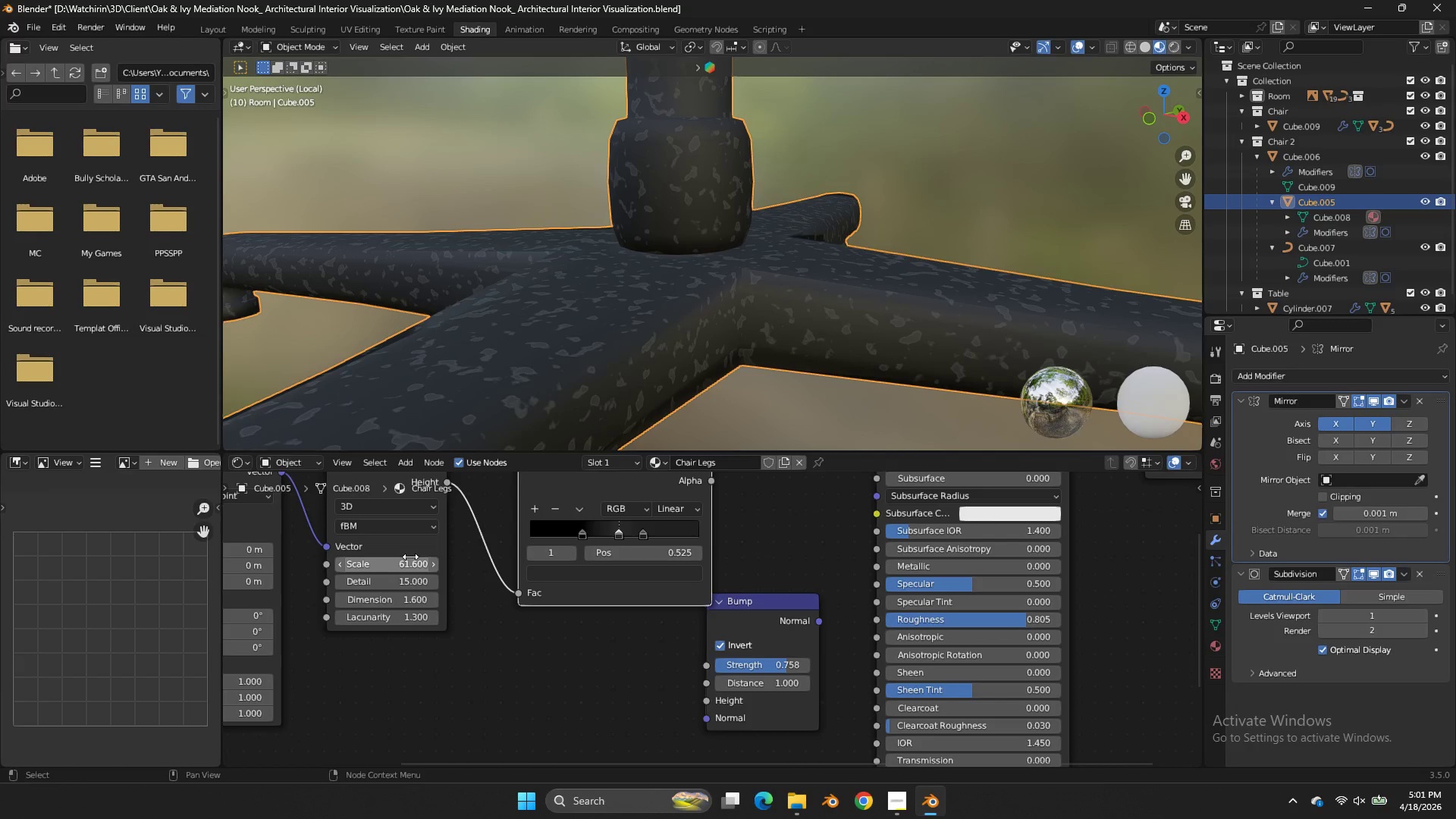 
left_click_drag(start_coordinate=[406, 559], to_coordinate=[725, 375])
 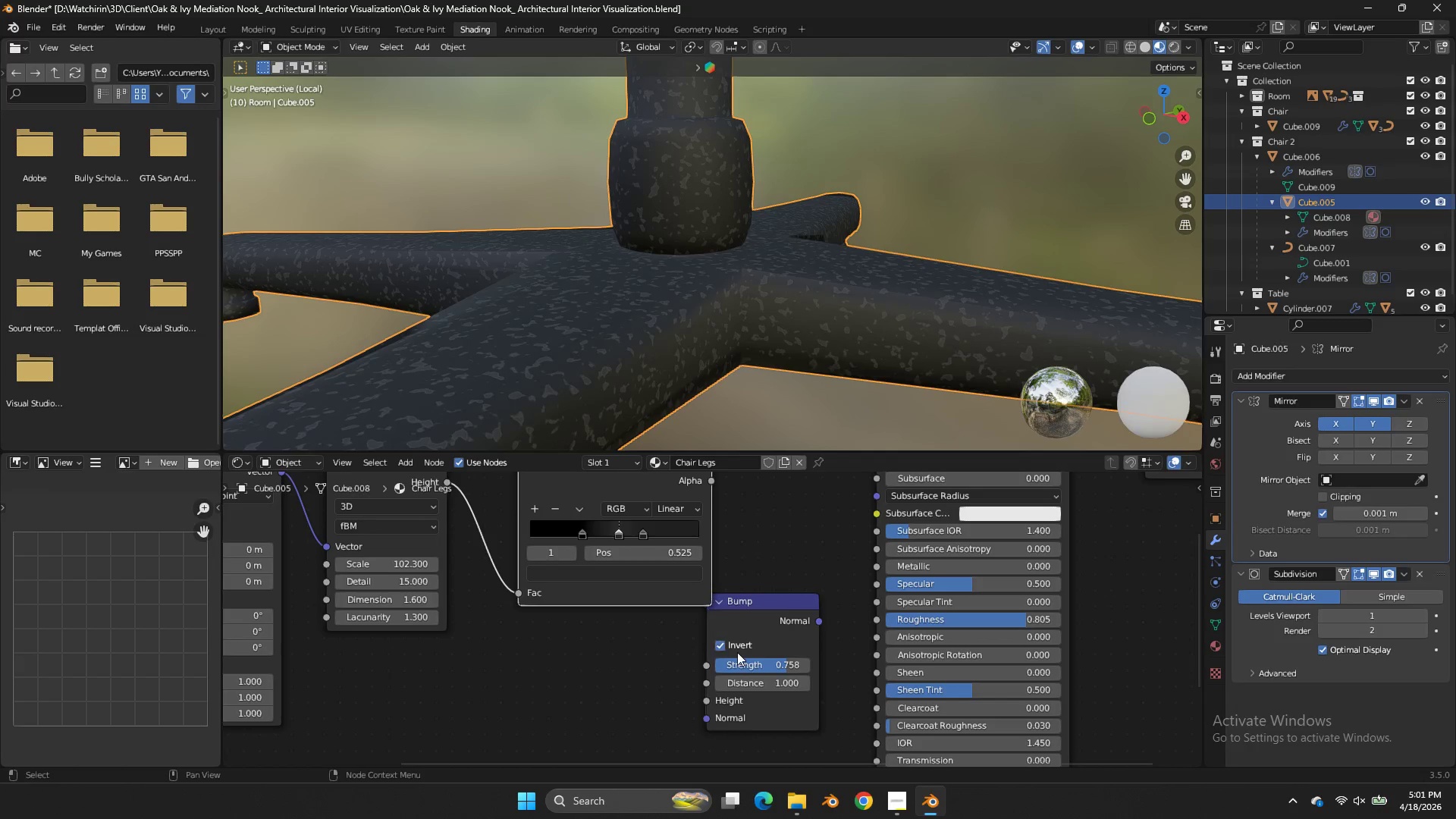 
left_click_drag(start_coordinate=[739, 653], to_coordinate=[733, 658])
 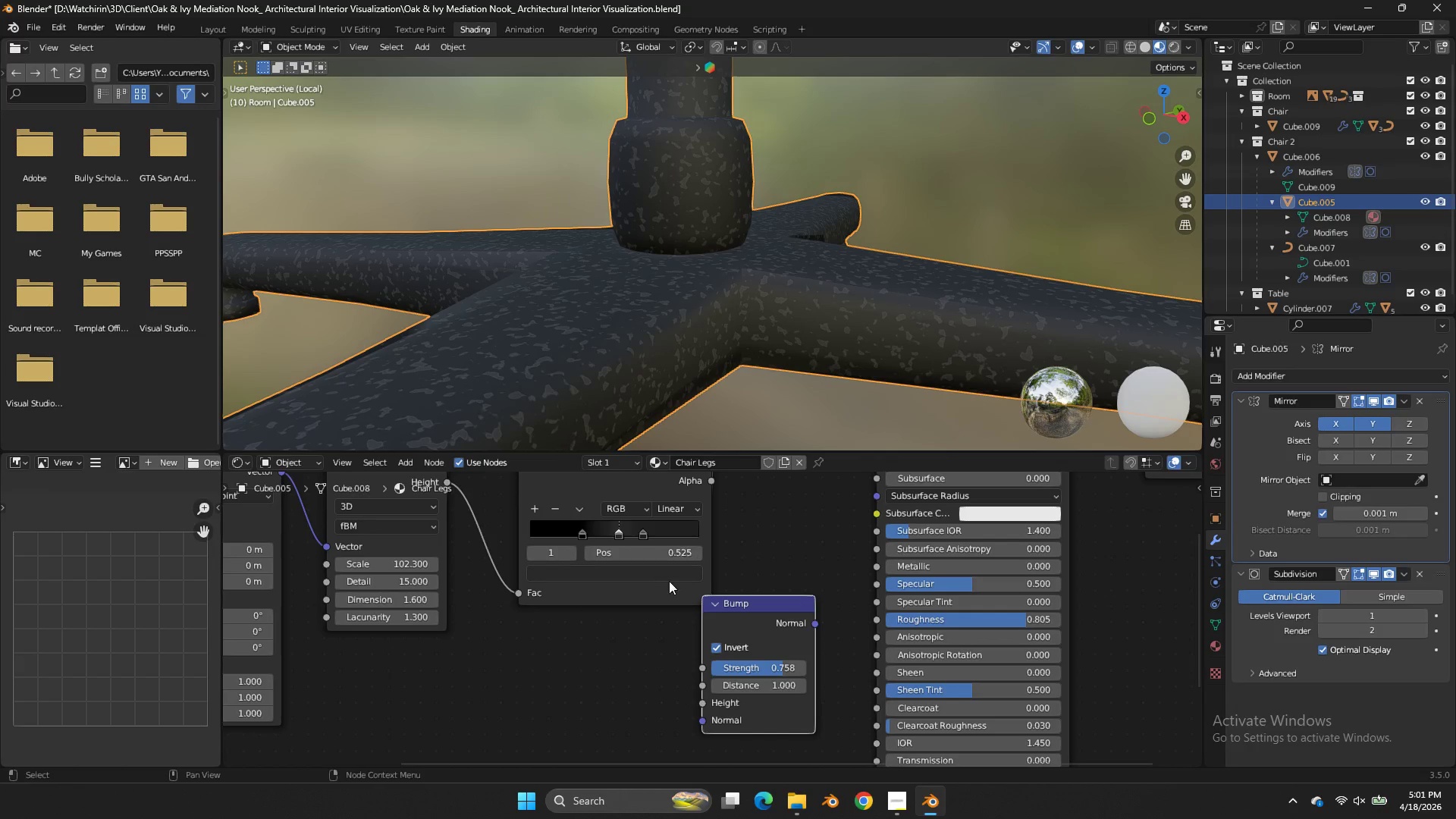 
left_click_drag(start_coordinate=[662, 585], to_coordinate=[610, 591])
 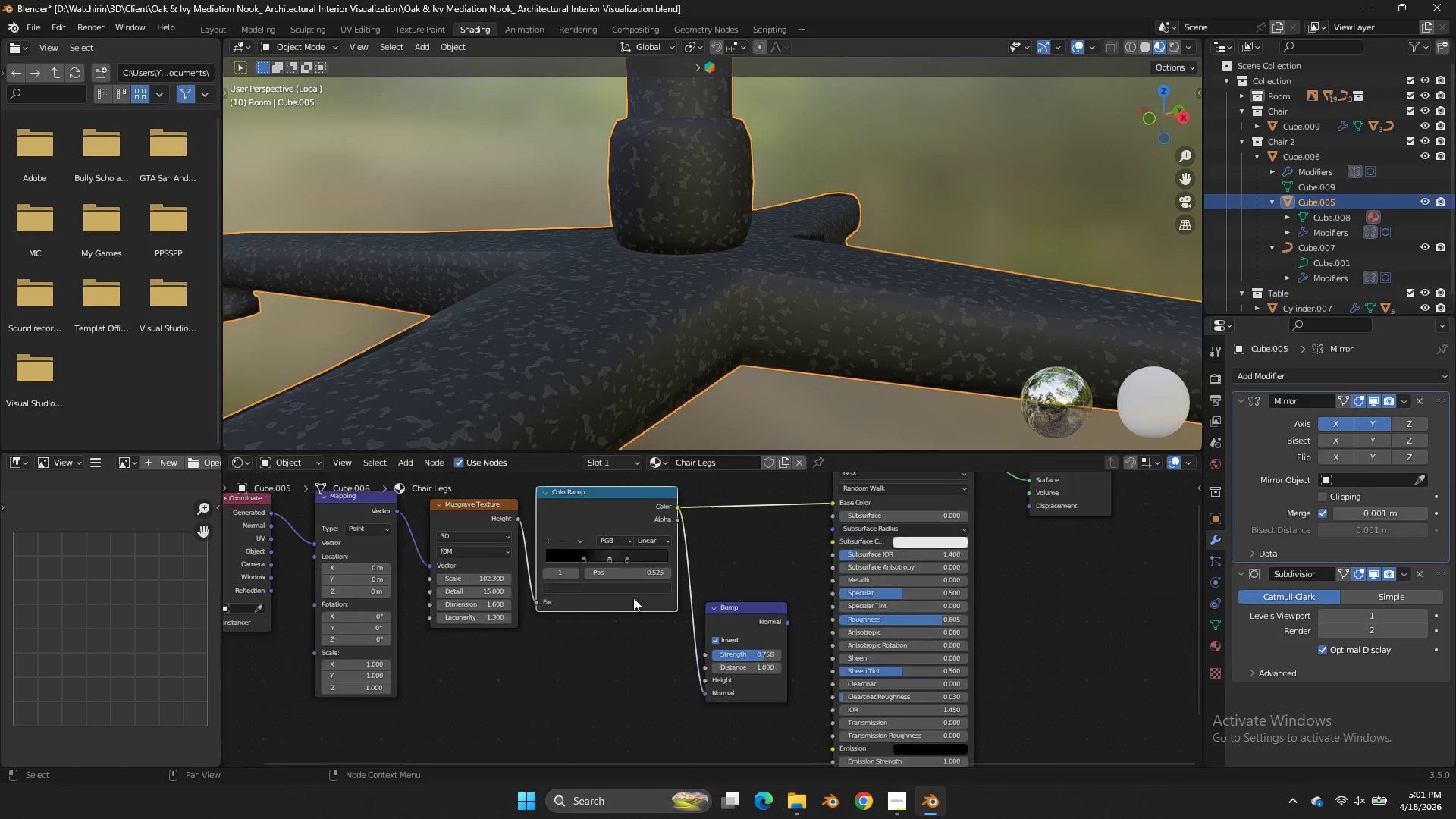 
scroll: coordinate [633, 598], scroll_direction: down, amount: 5.0
 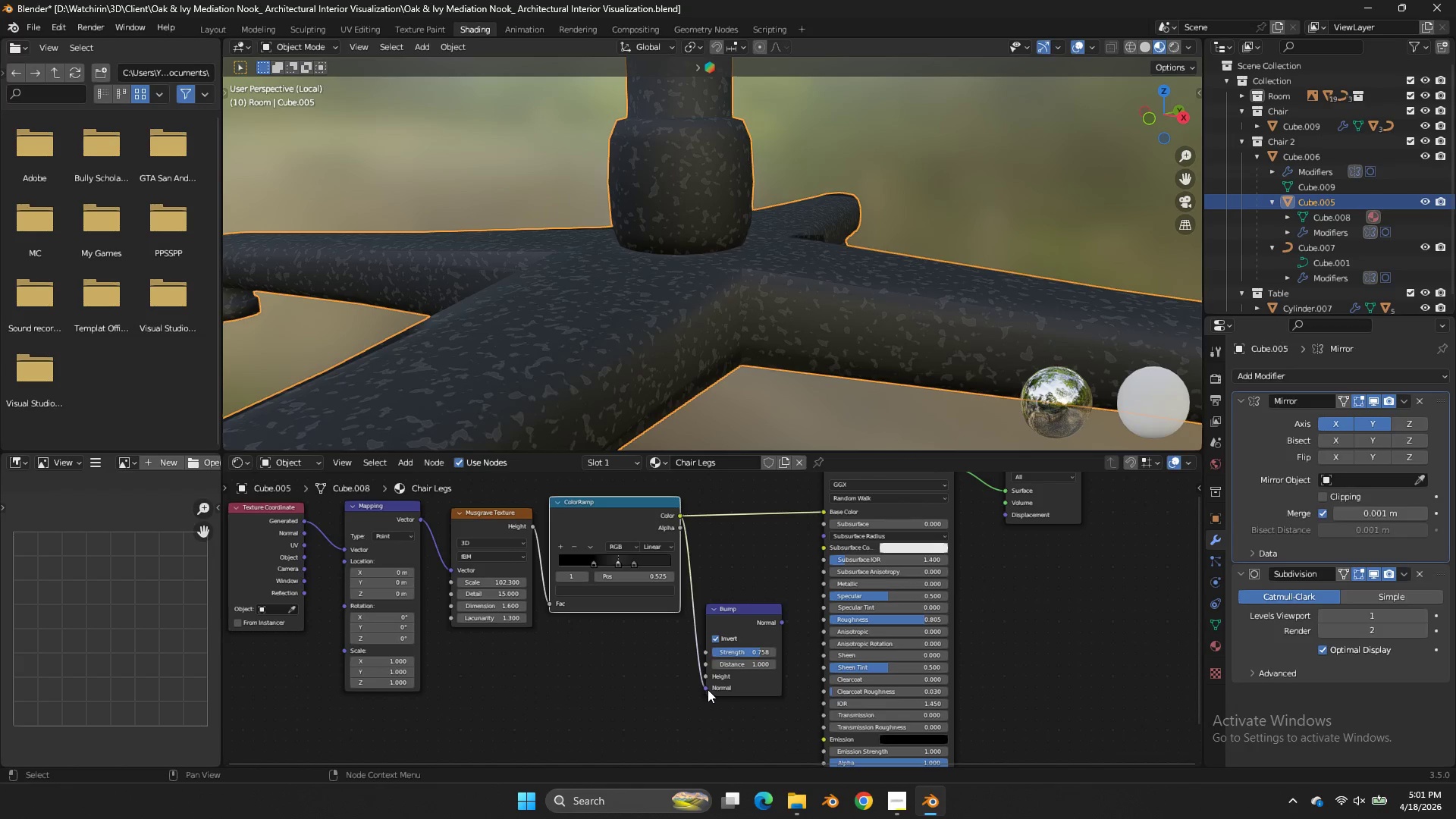 
left_click_drag(start_coordinate=[706, 688], to_coordinate=[688, 686])
 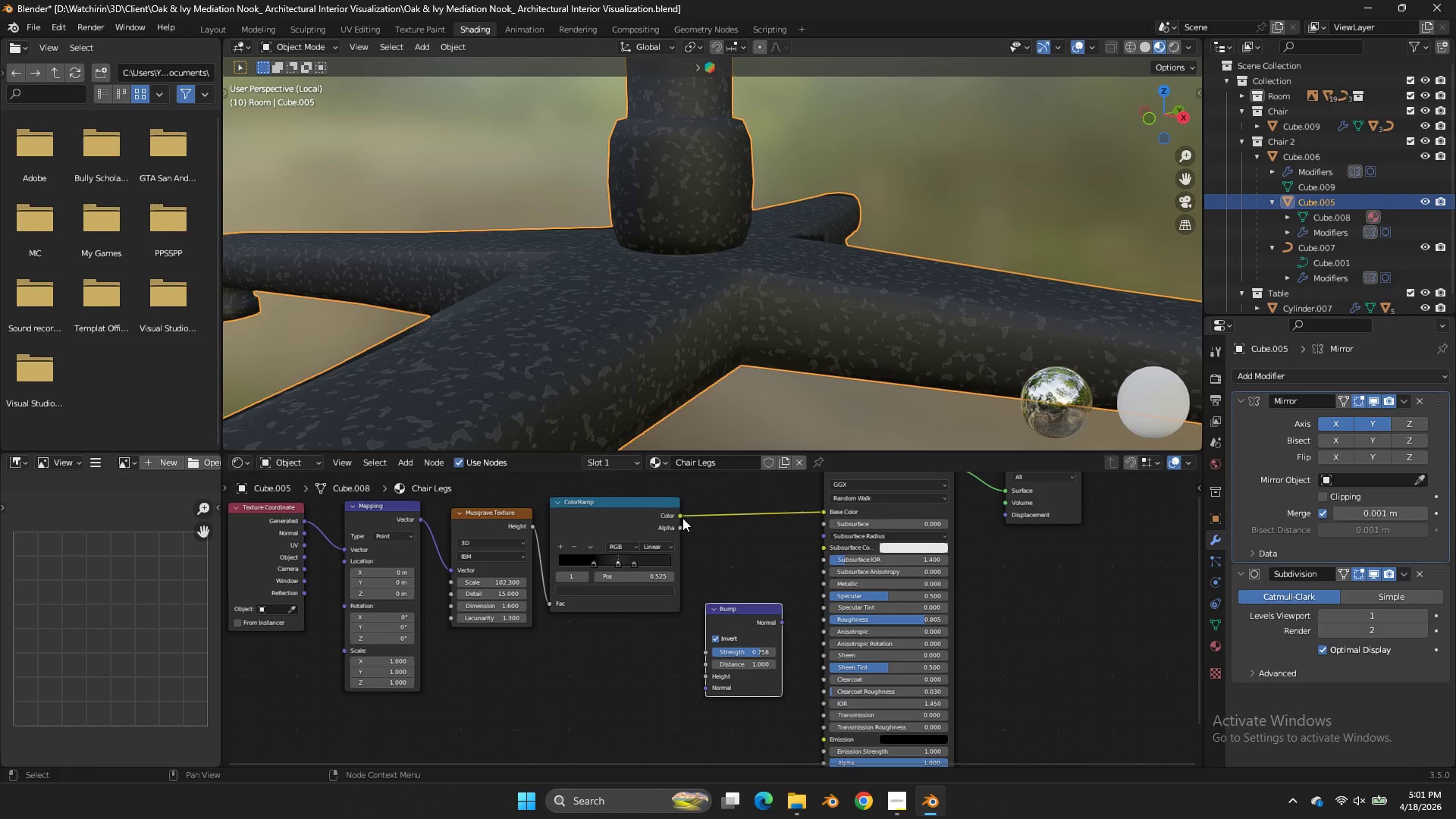 
left_click_drag(start_coordinate=[680, 515], to_coordinate=[712, 679])
 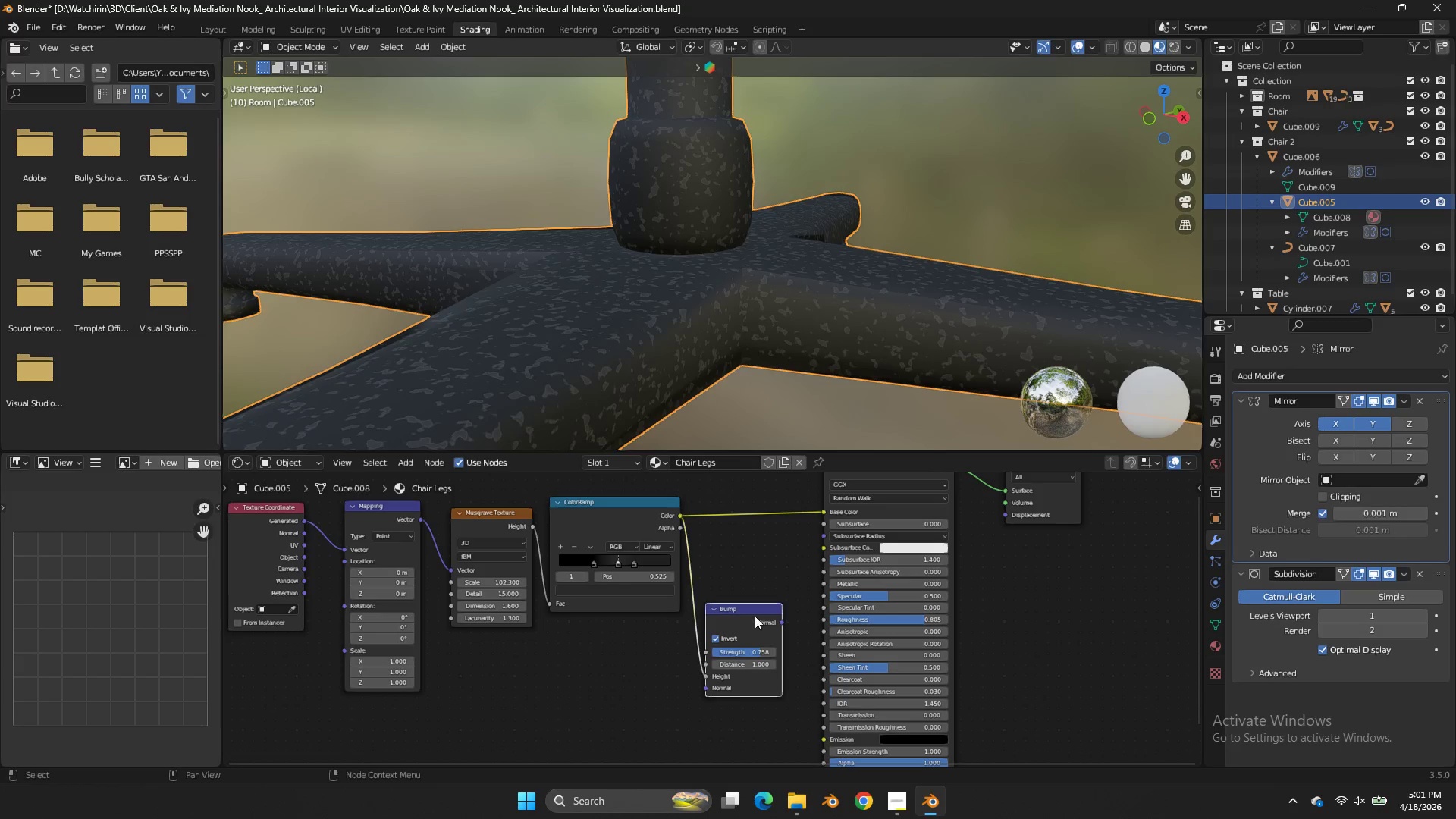 
left_click_drag(start_coordinate=[755, 616], to_coordinate=[767, 610])
 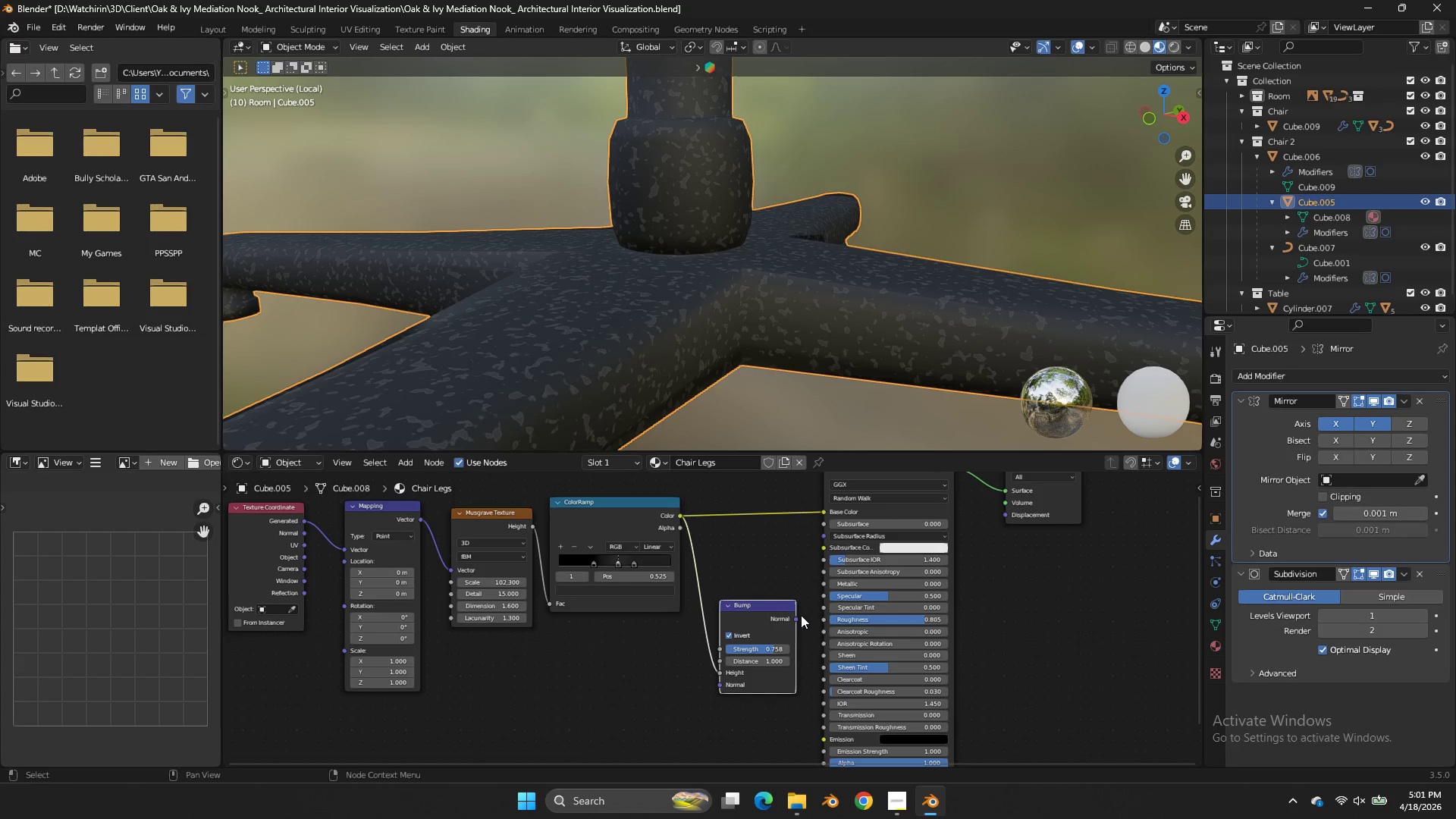 
left_click_drag(start_coordinate=[801, 615], to_coordinate=[803, 788])
 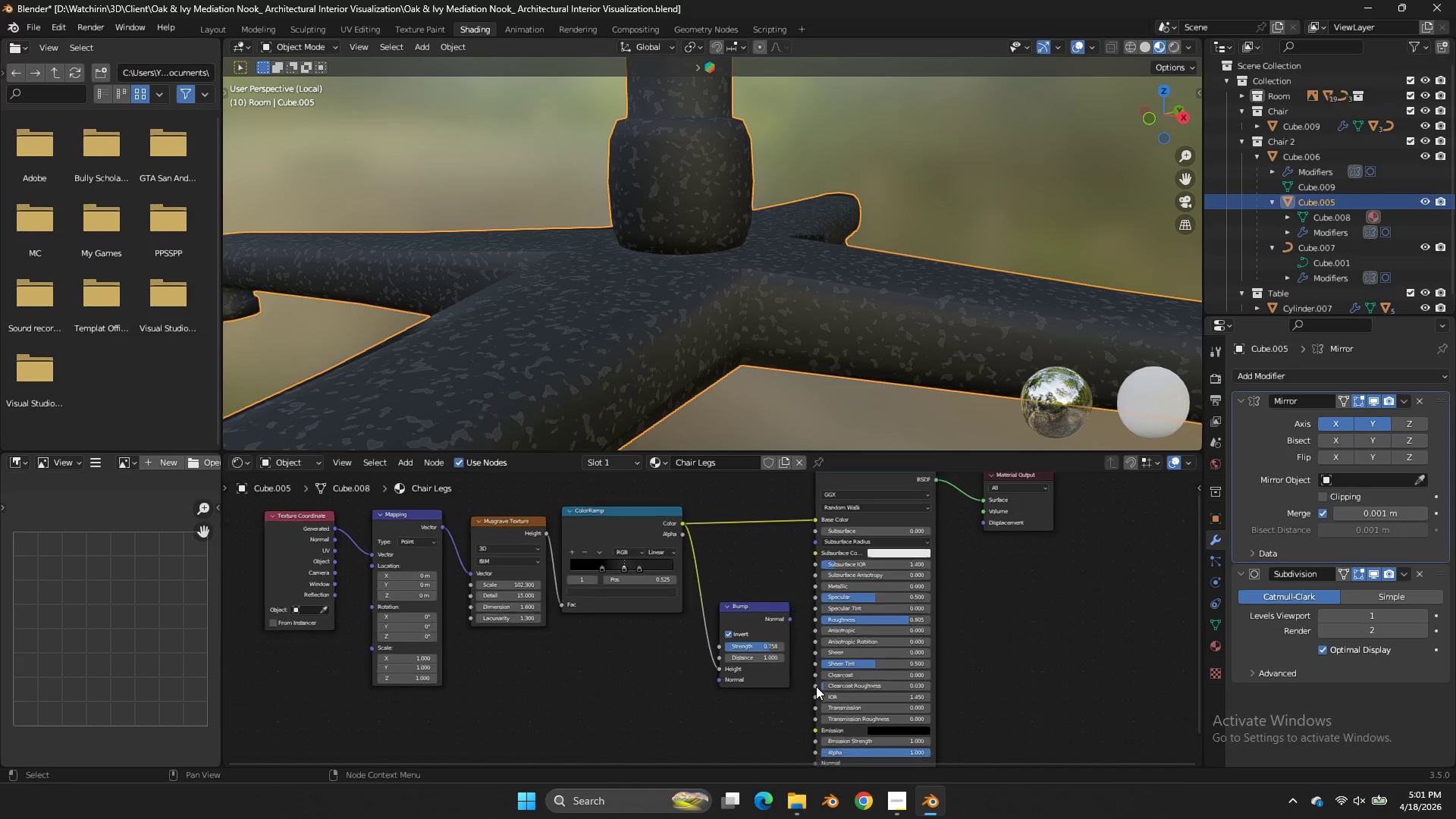 
scroll: coordinate [816, 686], scroll_direction: down, amount: 3.0
 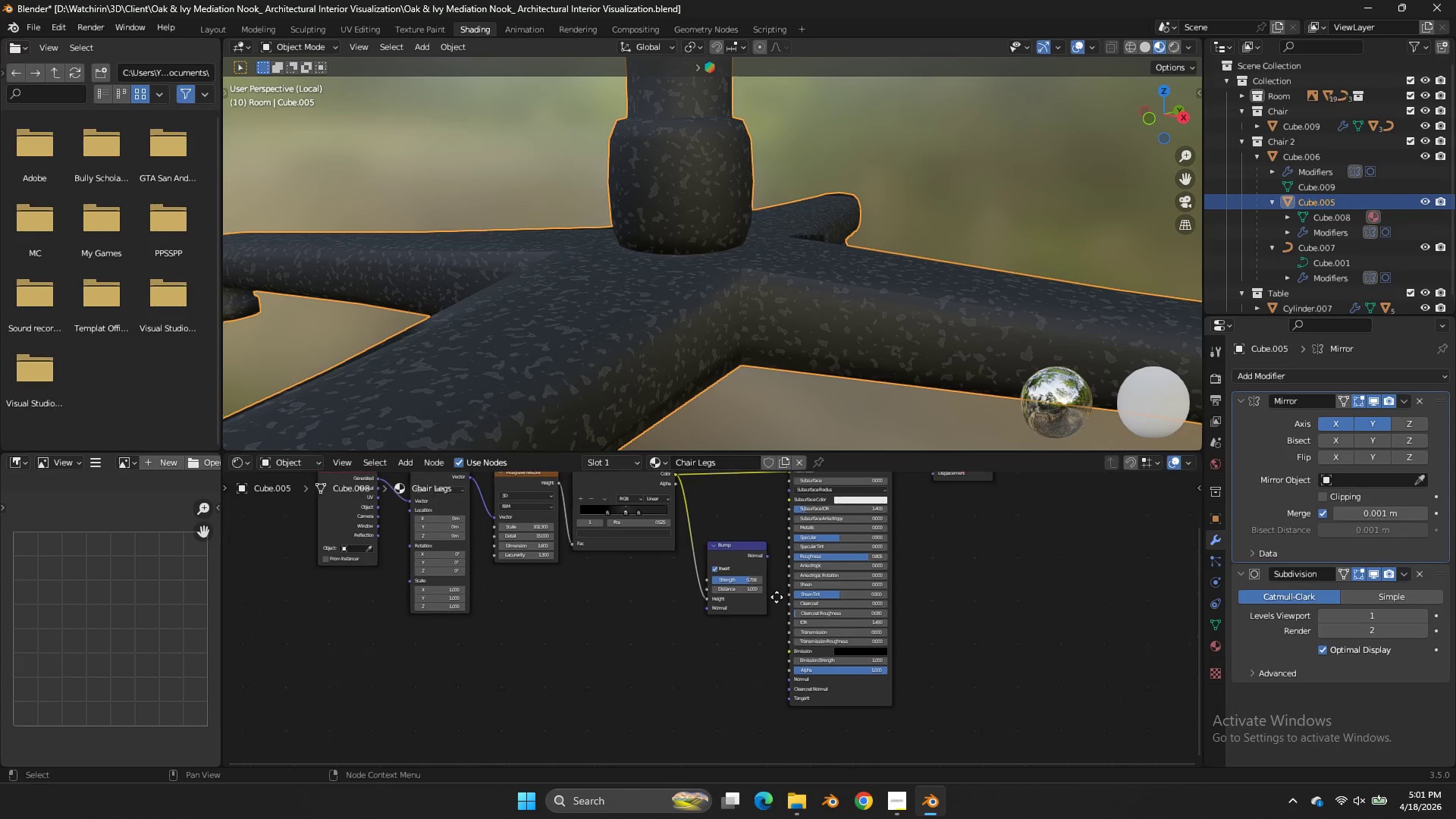 
scroll: coordinate [780, 584], scroll_direction: up, amount: 4.0
 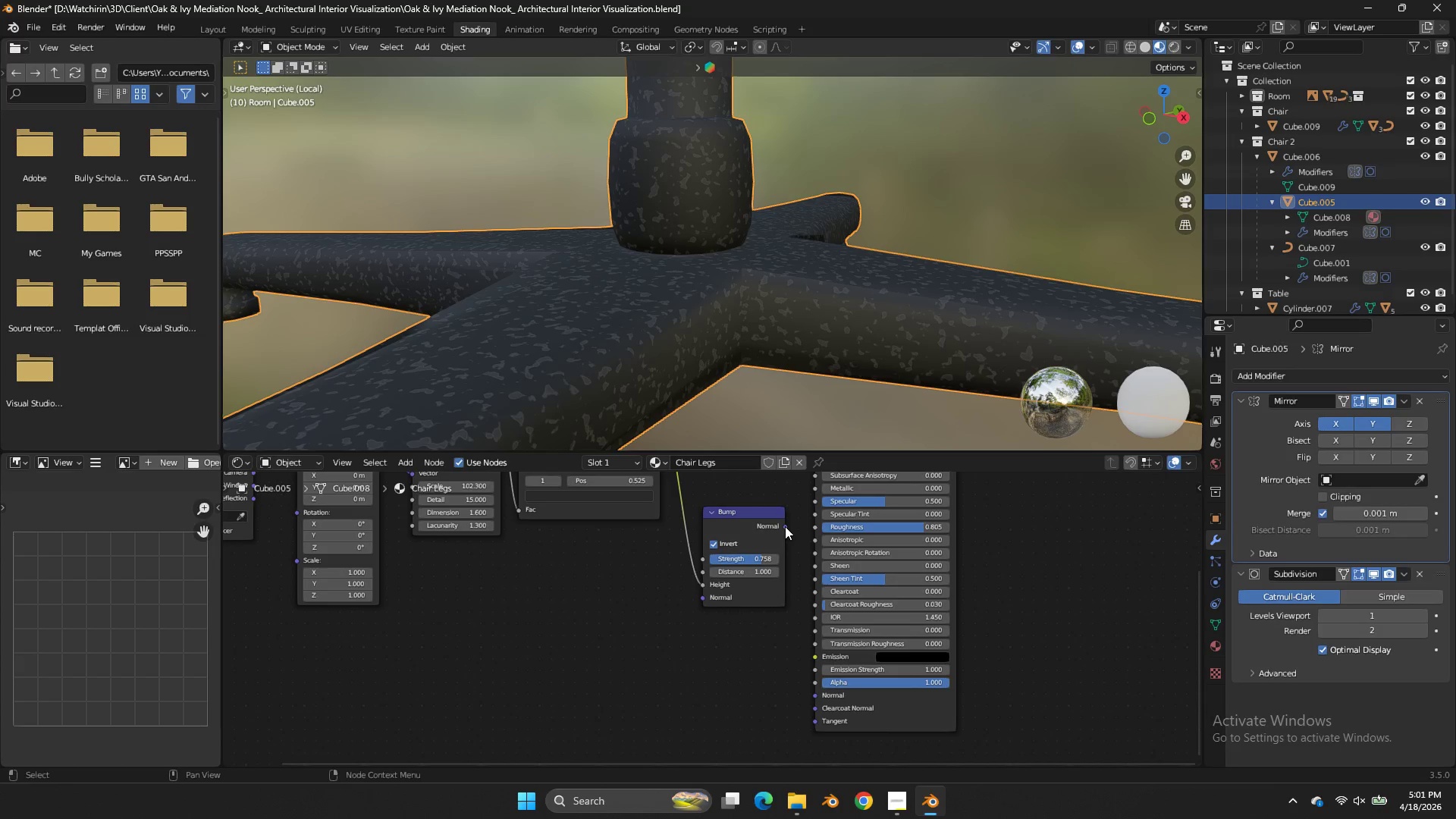 
left_click_drag(start_coordinate=[788, 524], to_coordinate=[818, 693])
 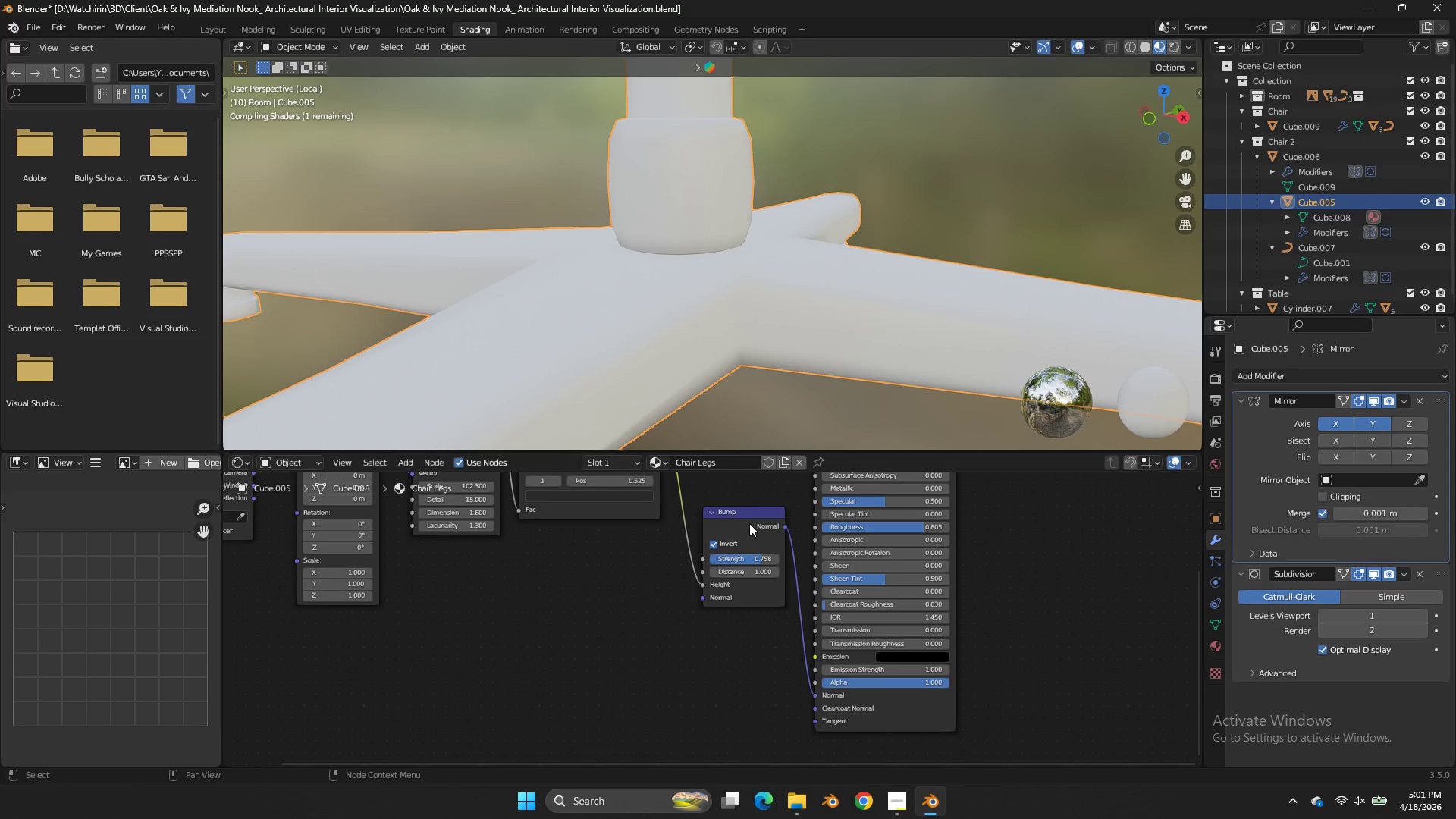 
left_click_drag(start_coordinate=[749, 523], to_coordinate=[739, 525])
 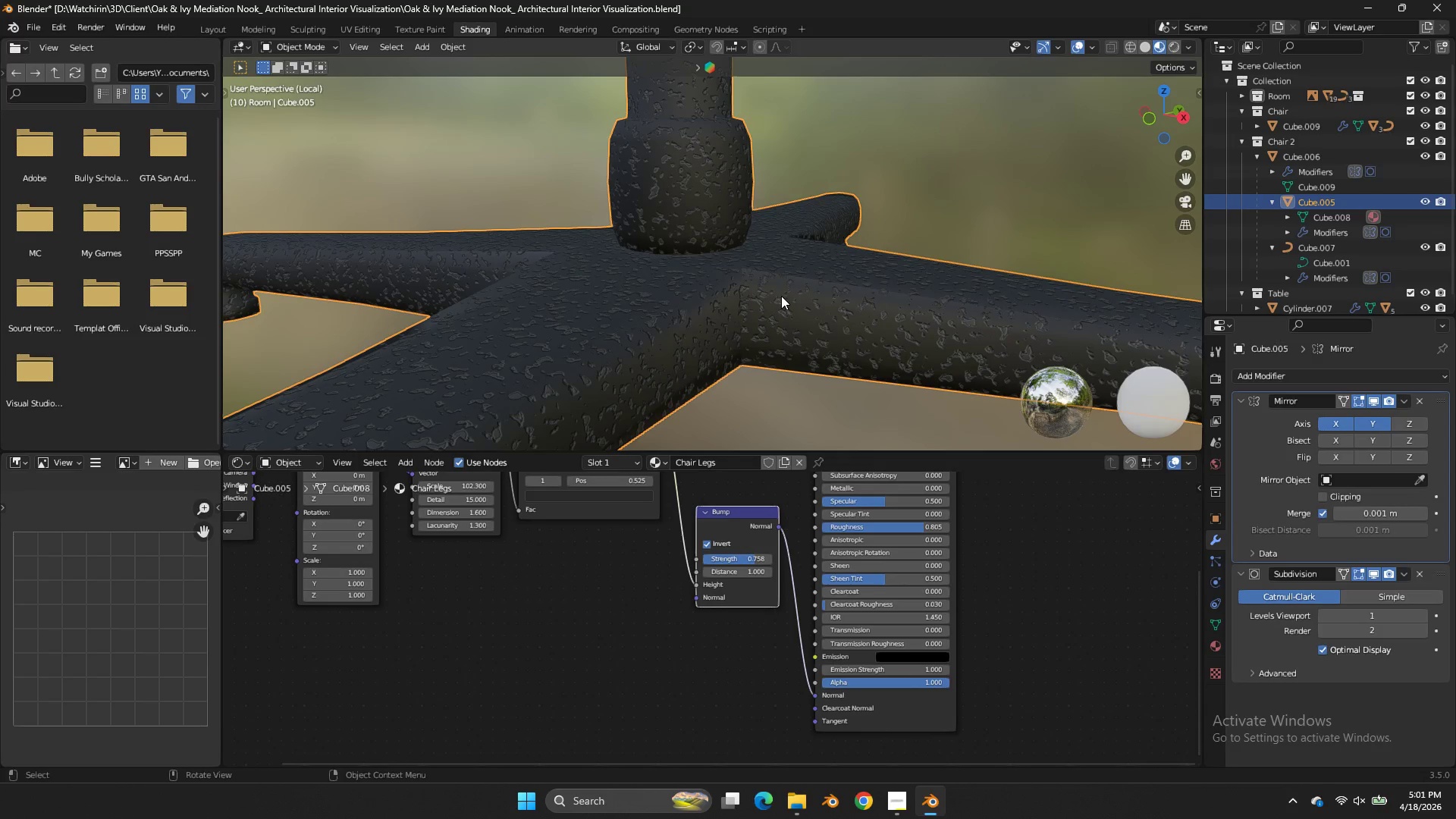 
scroll: coordinate [781, 296], scroll_direction: up, amount: 6.0
 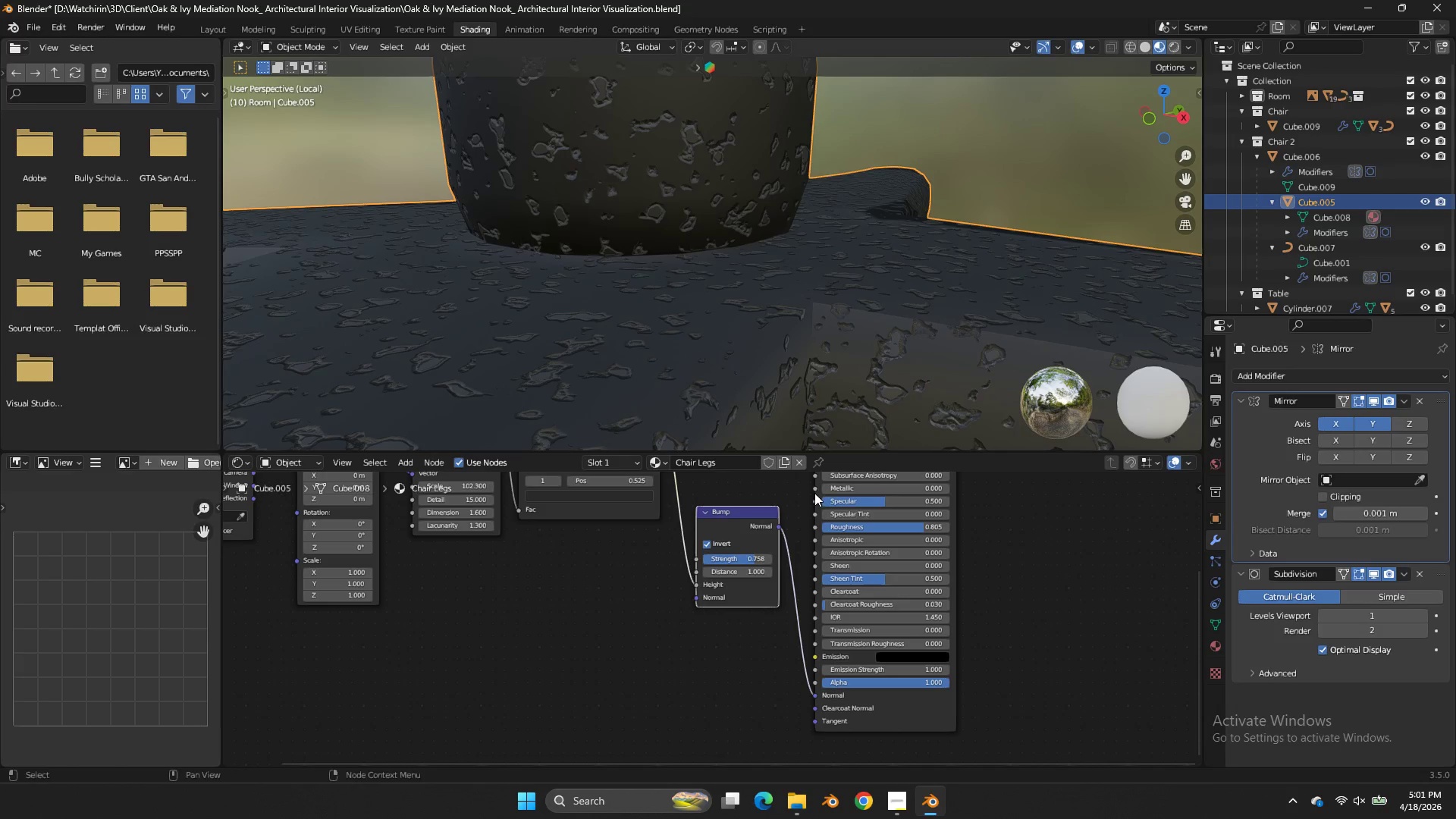 
scroll: coordinate [806, 413], scroll_direction: down, amount: 5.0
 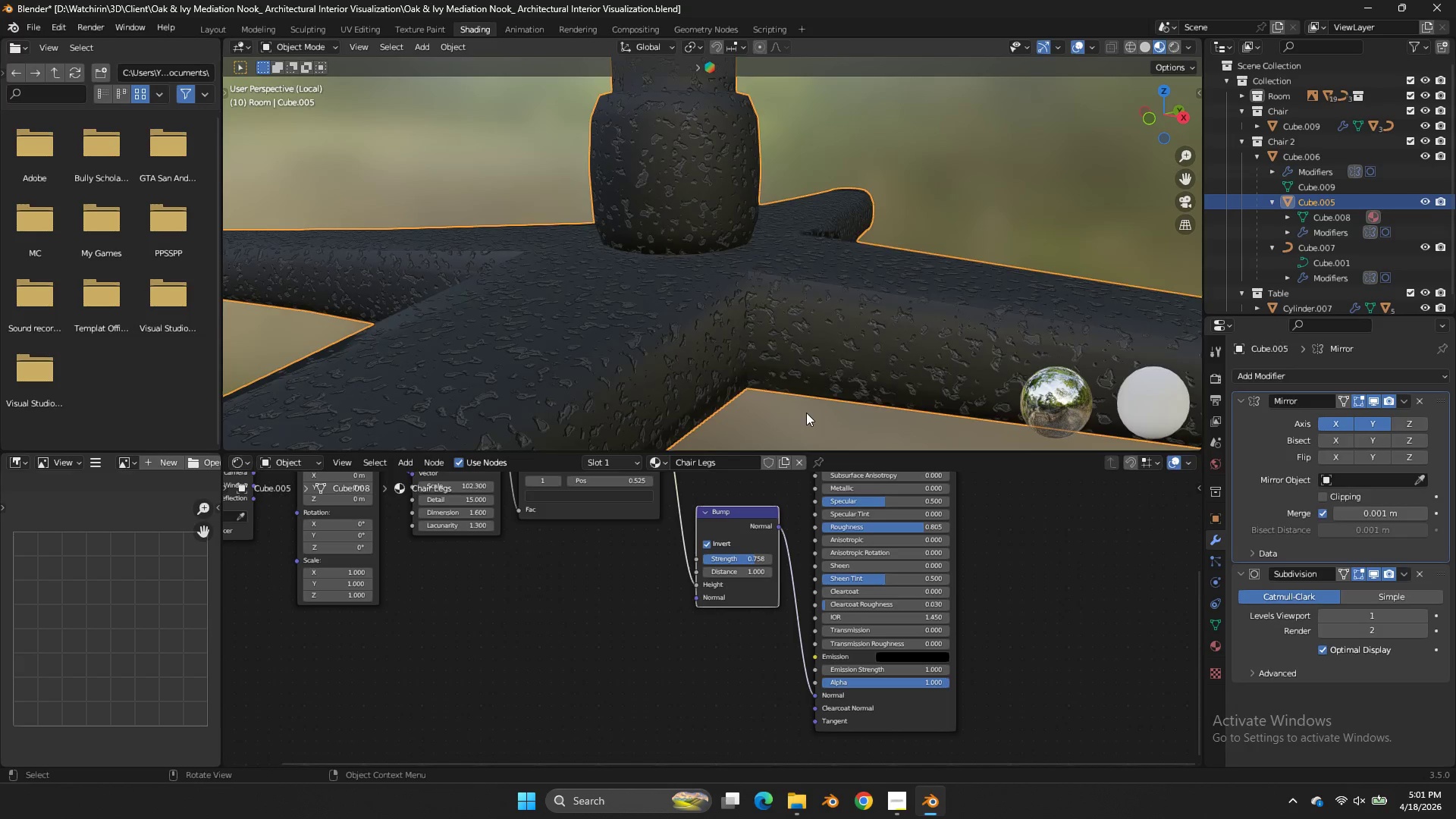 
scroll: coordinate [806, 413], scroll_direction: up, amount: 2.0
 